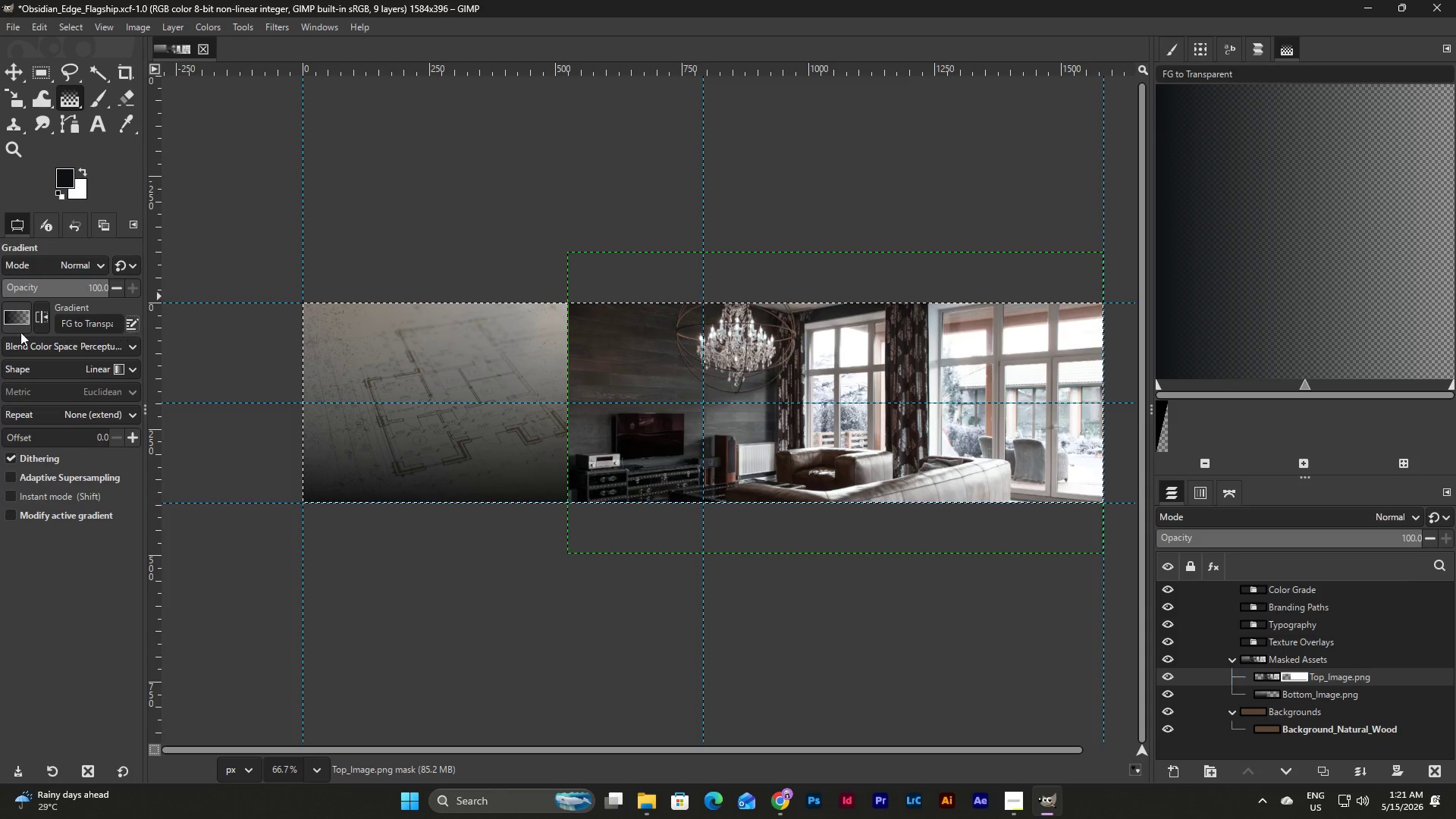 
left_click([0, 319])
 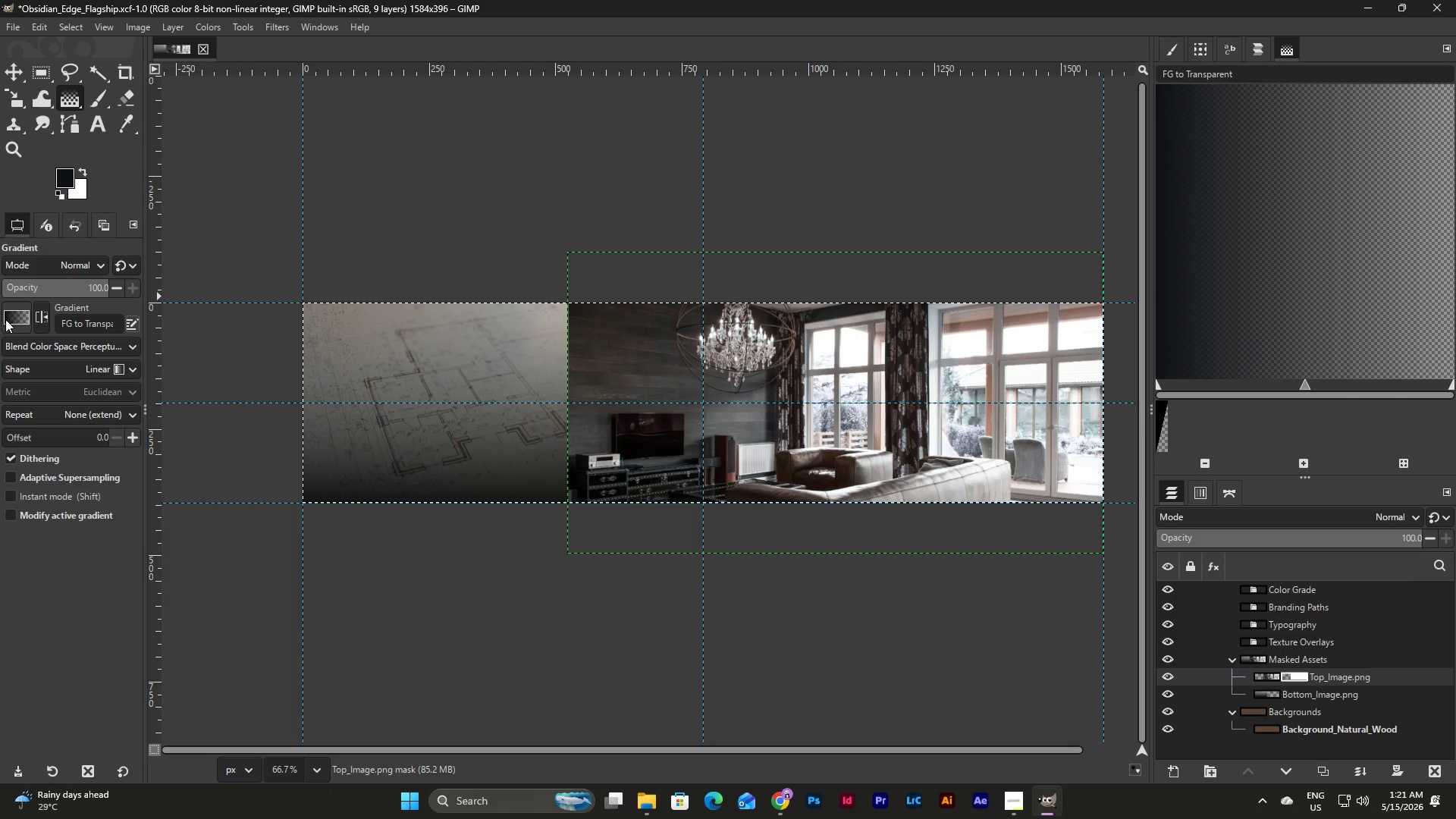 
left_click([9, 319])
 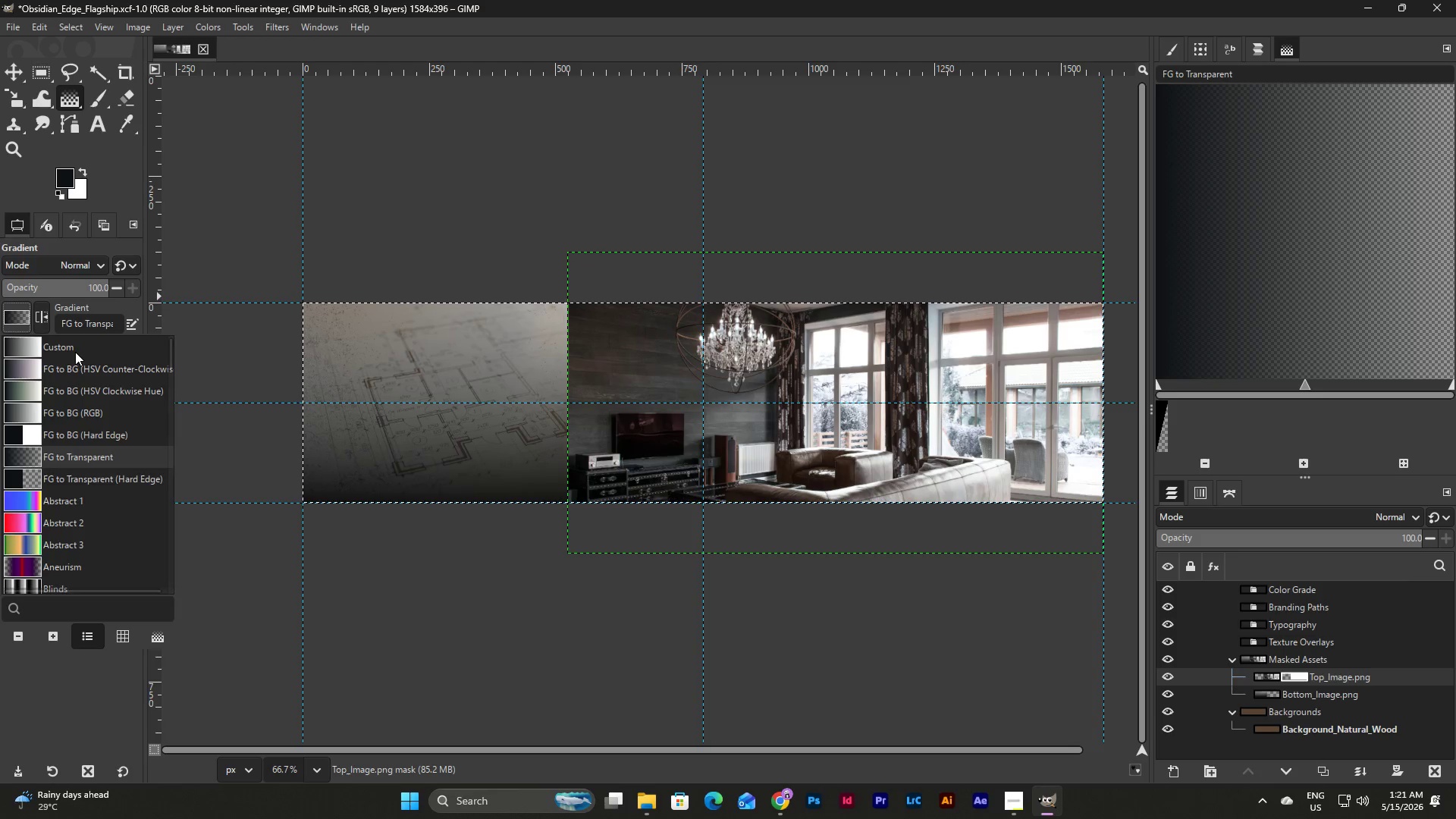 
left_click([93, 479])
 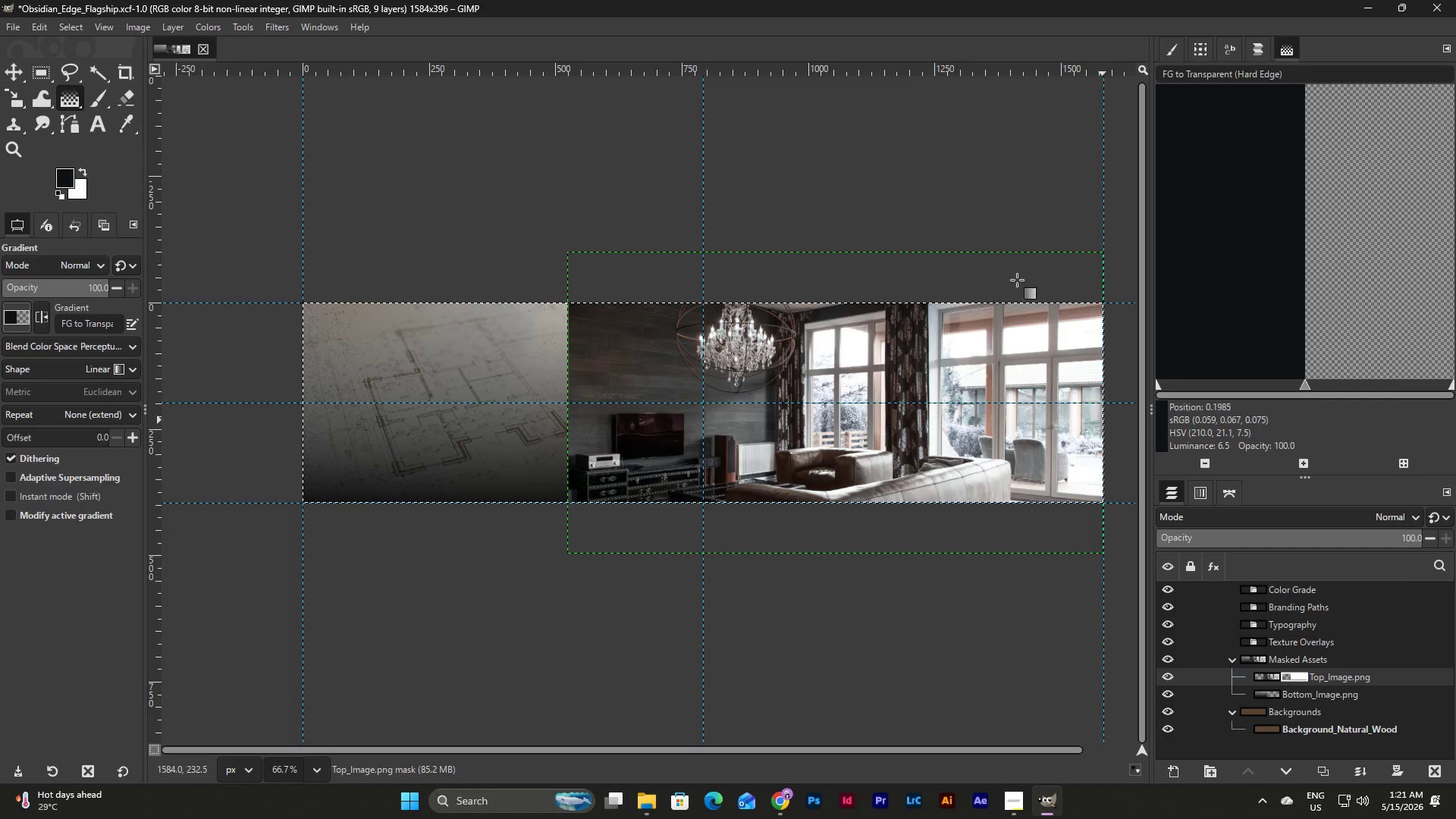 
left_click([67, 175])
 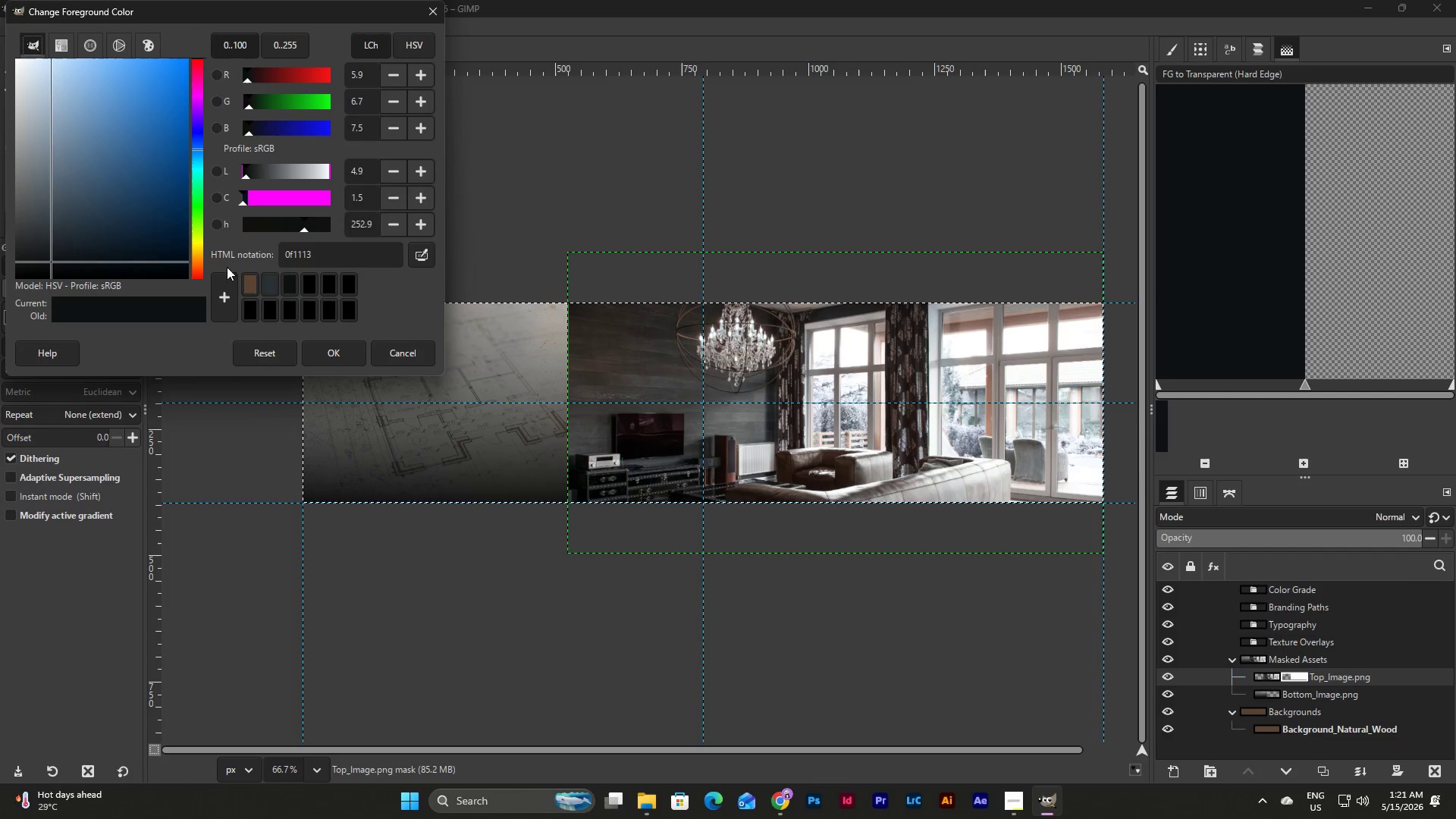 
left_click([282, 283])
 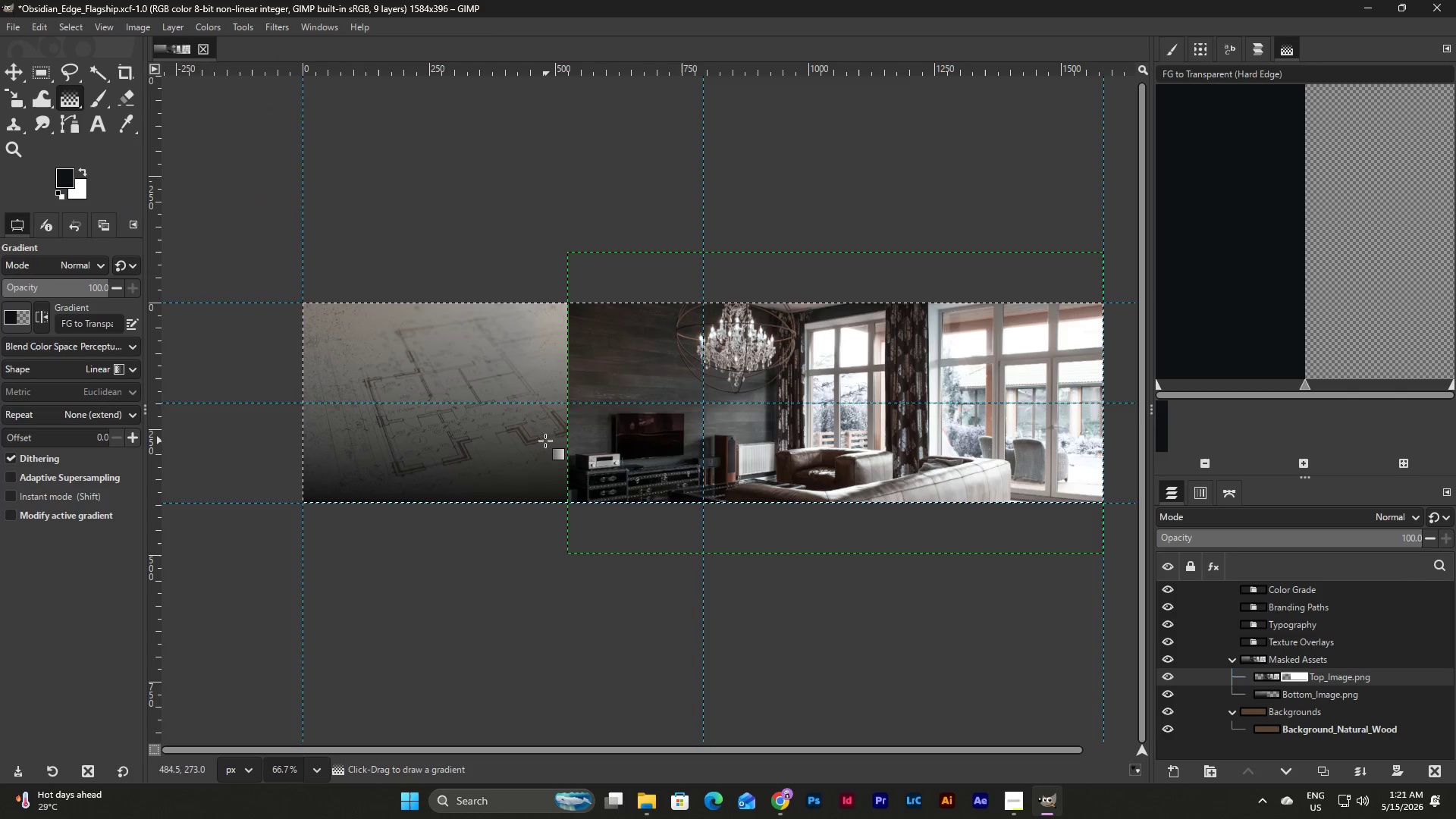 
left_click_drag(start_coordinate=[533, 444], to_coordinate=[681, 441])
 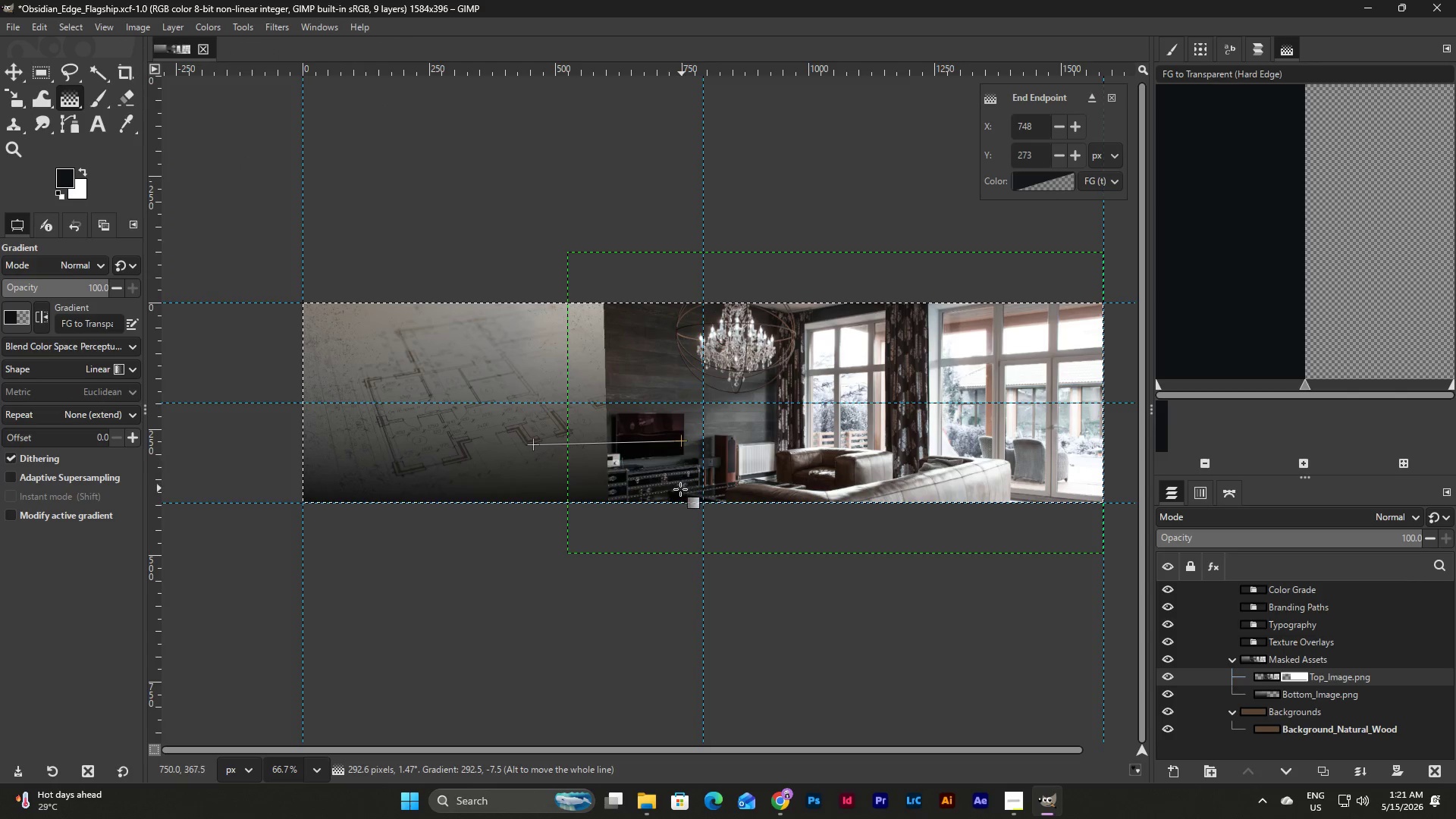 
key(Control+Z)
 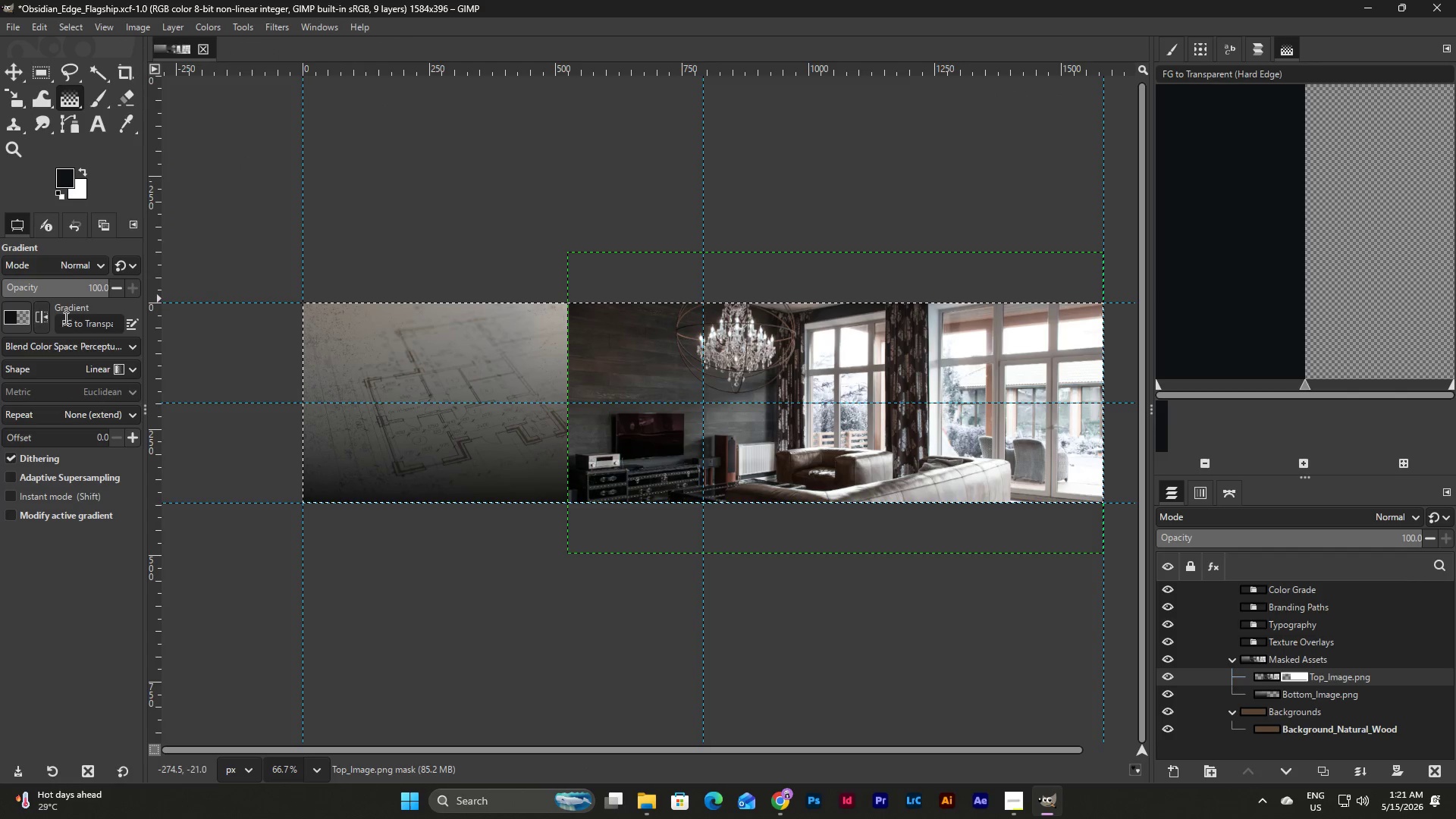 
left_click([26, 318])
 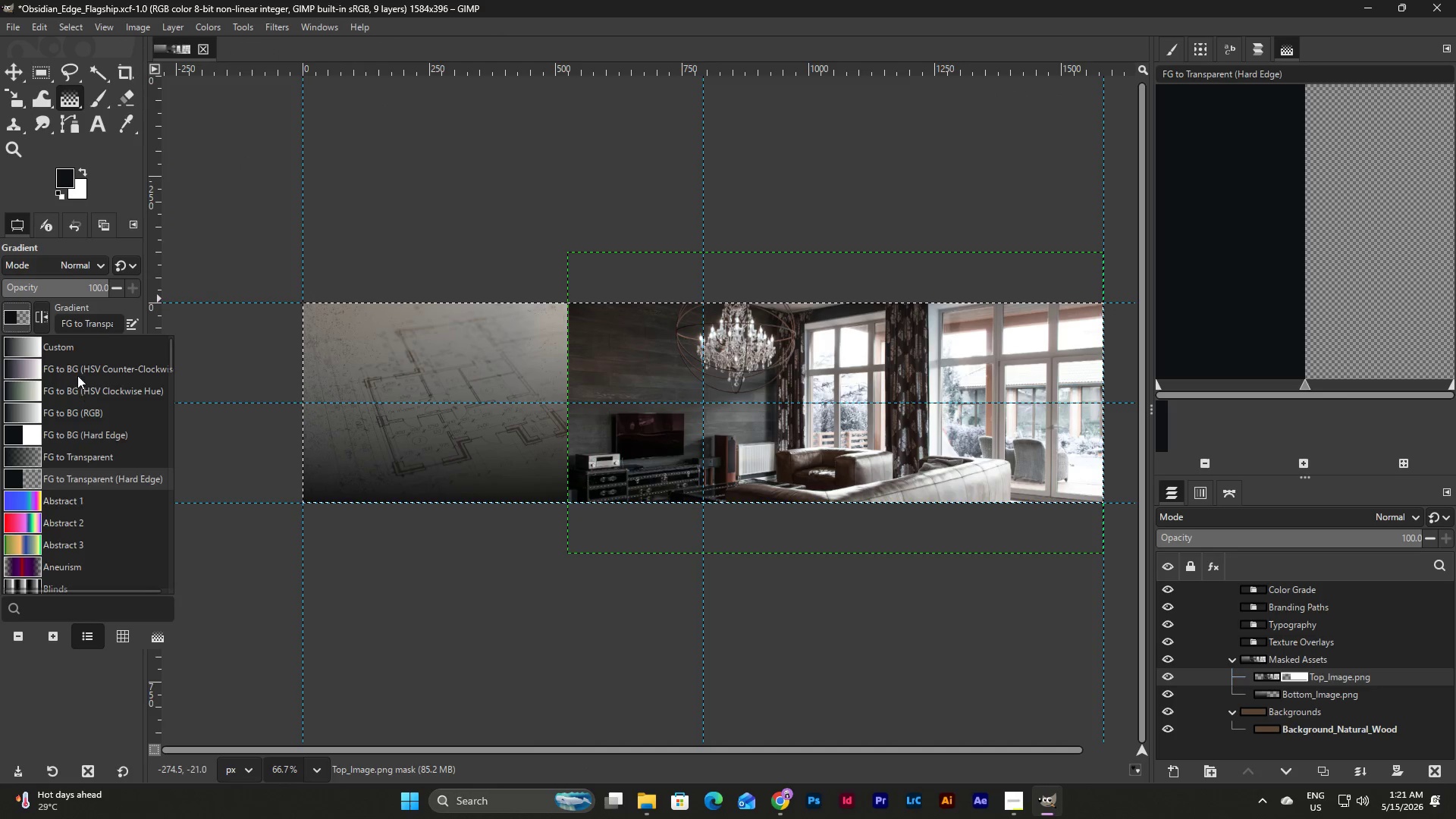 
left_click([84, 368])
 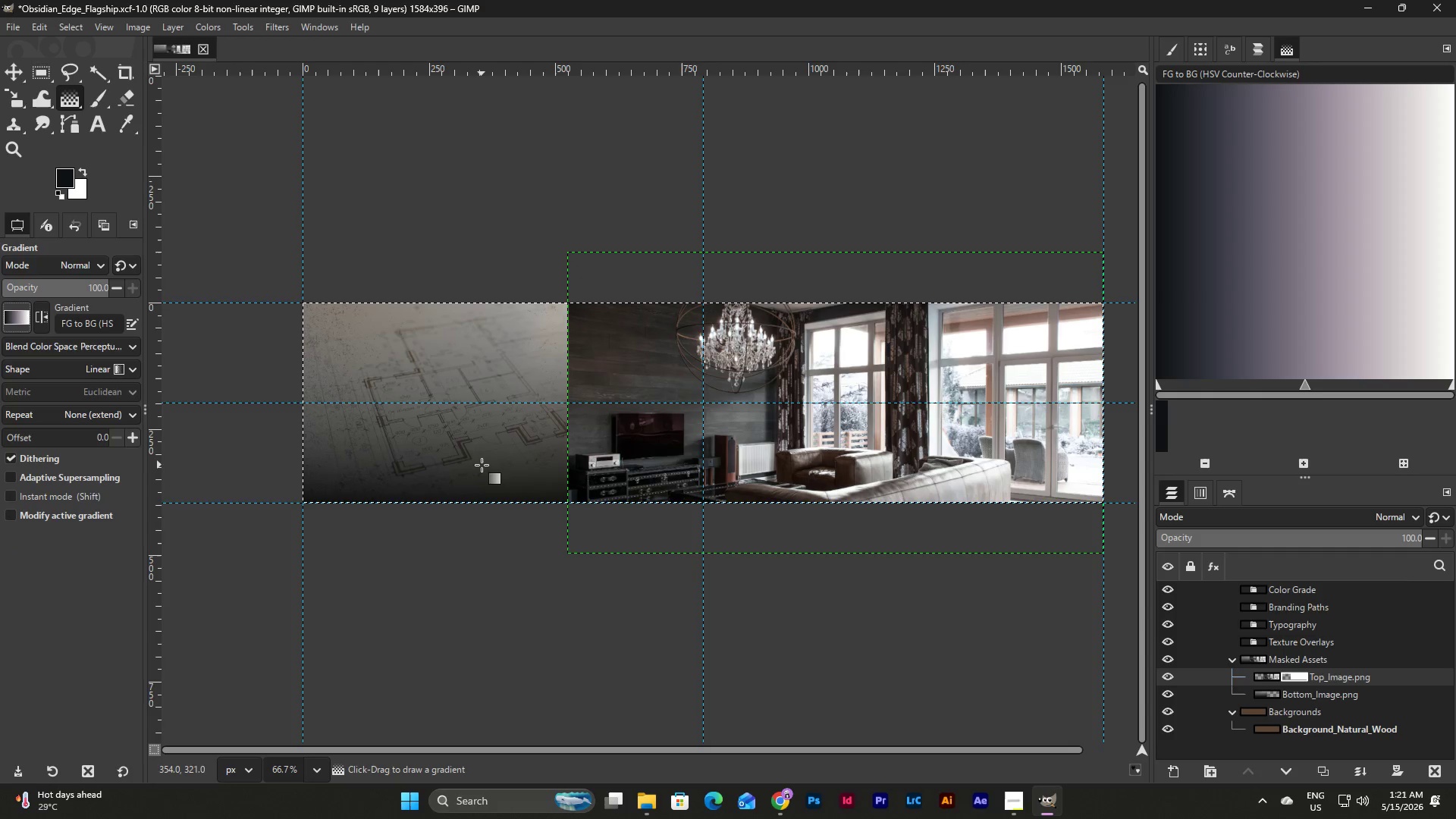 
left_click_drag(start_coordinate=[496, 460], to_coordinate=[620, 486])
 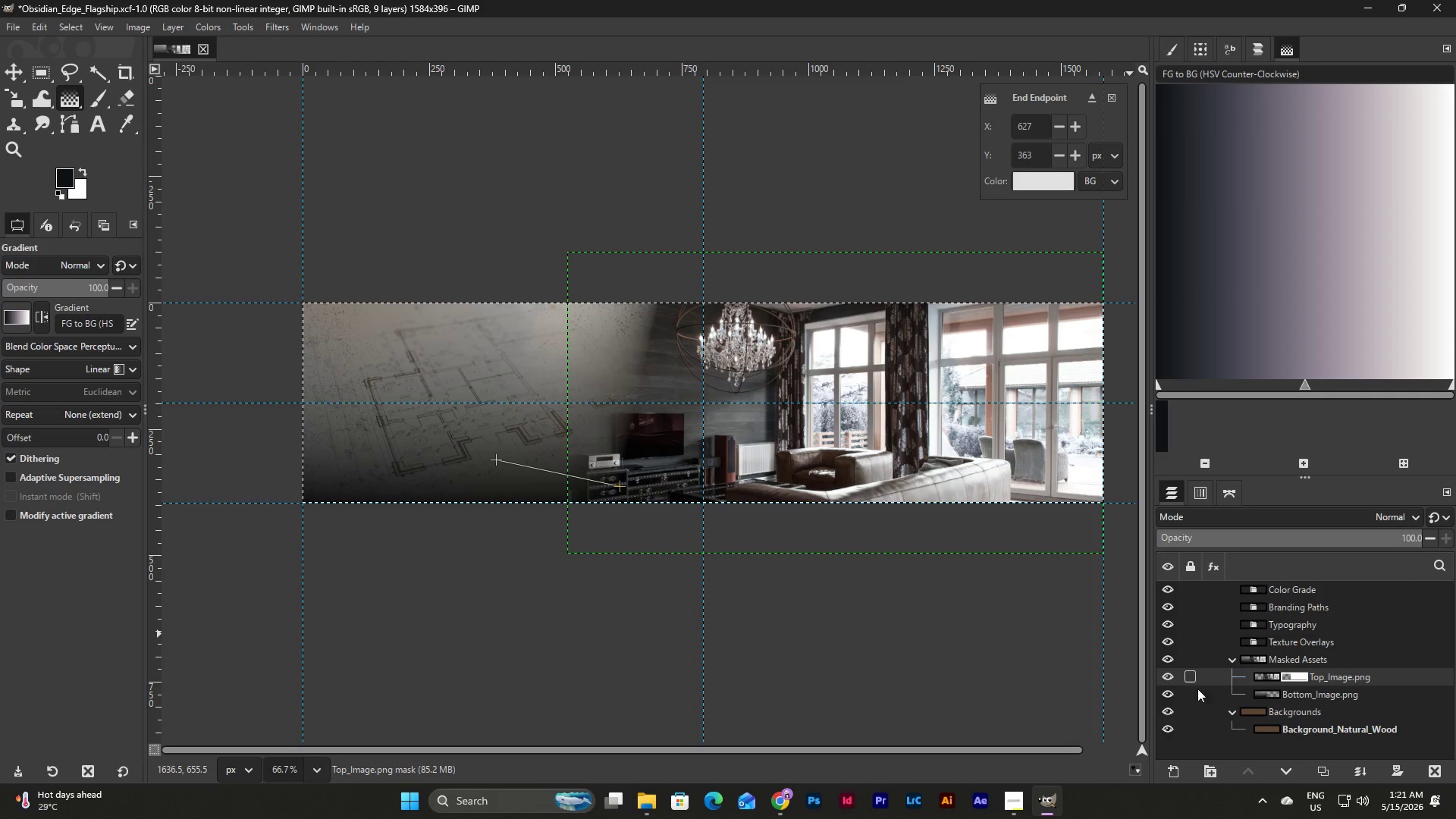 
left_click([1260, 695])
 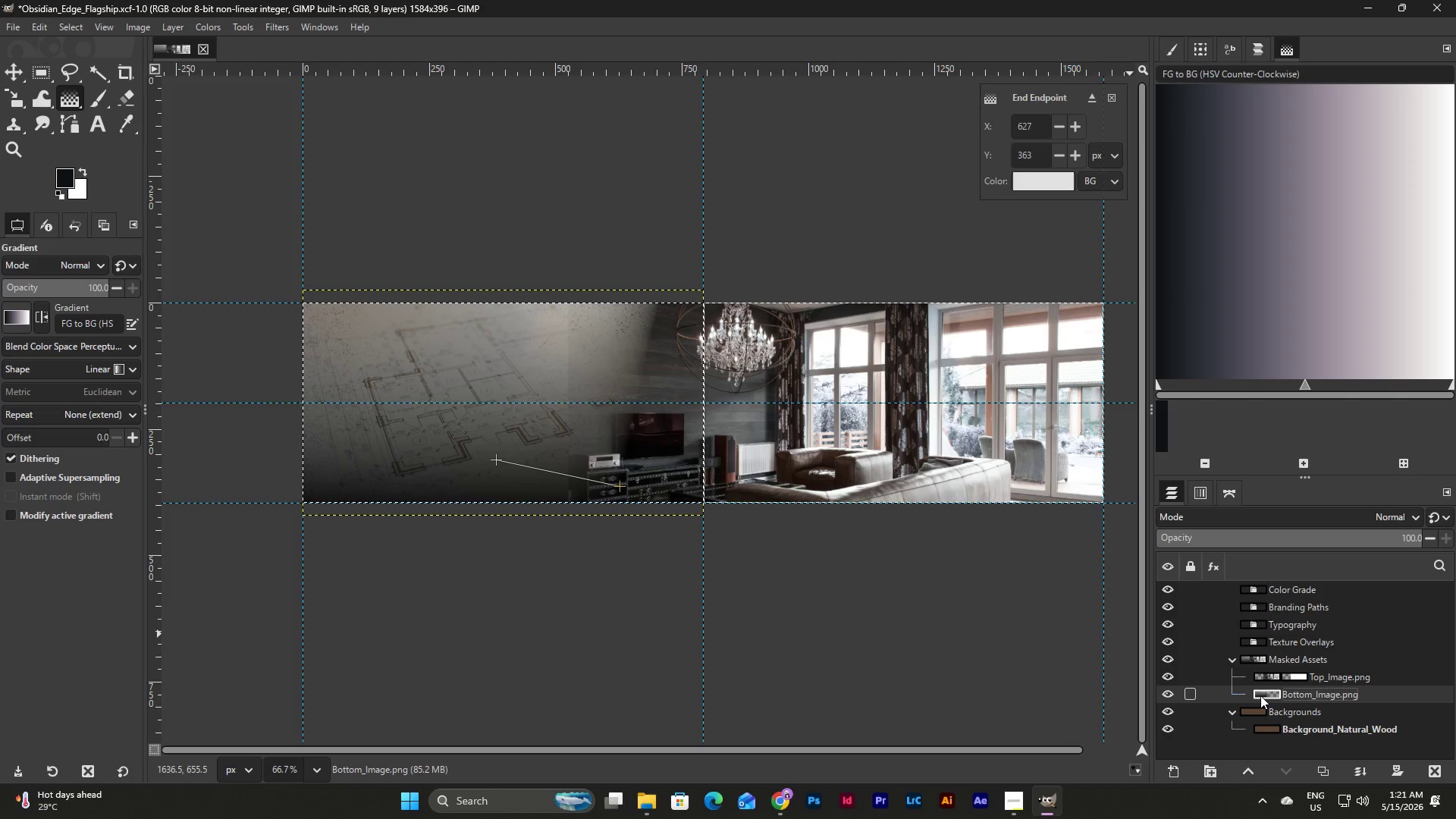 
wait(5.92)
 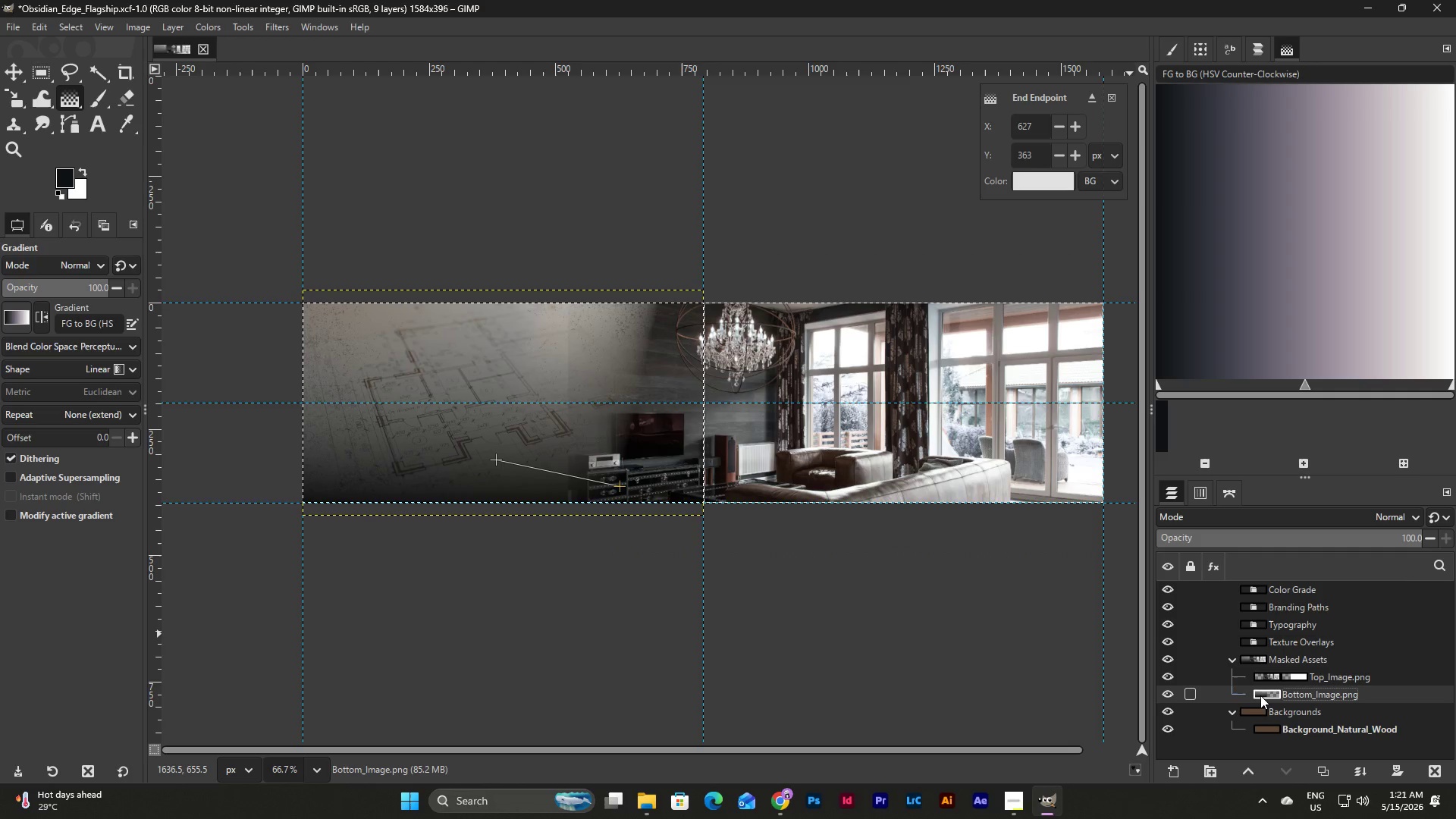 
left_click([1289, 678])
 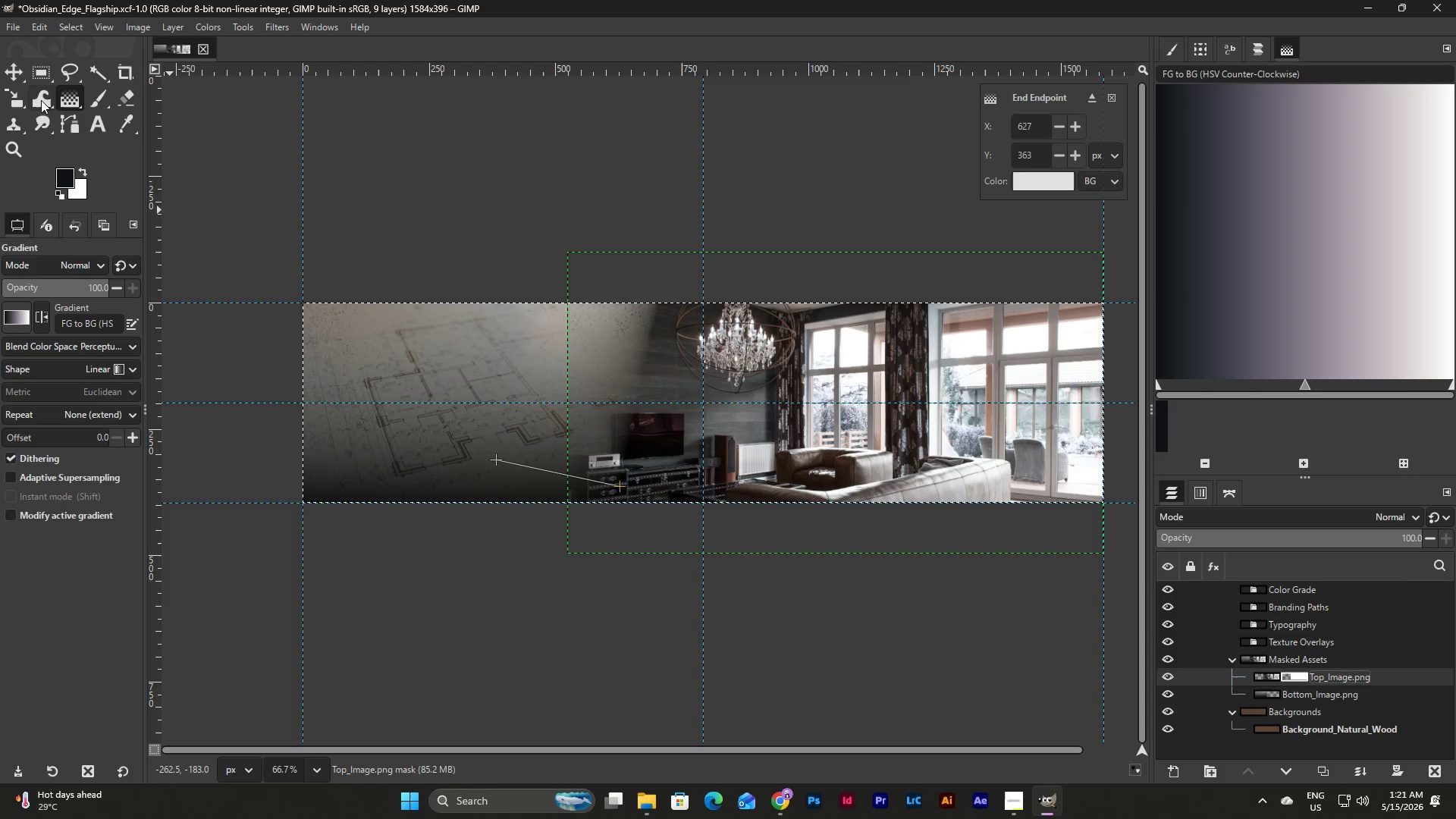 
double_click([61, 99])
 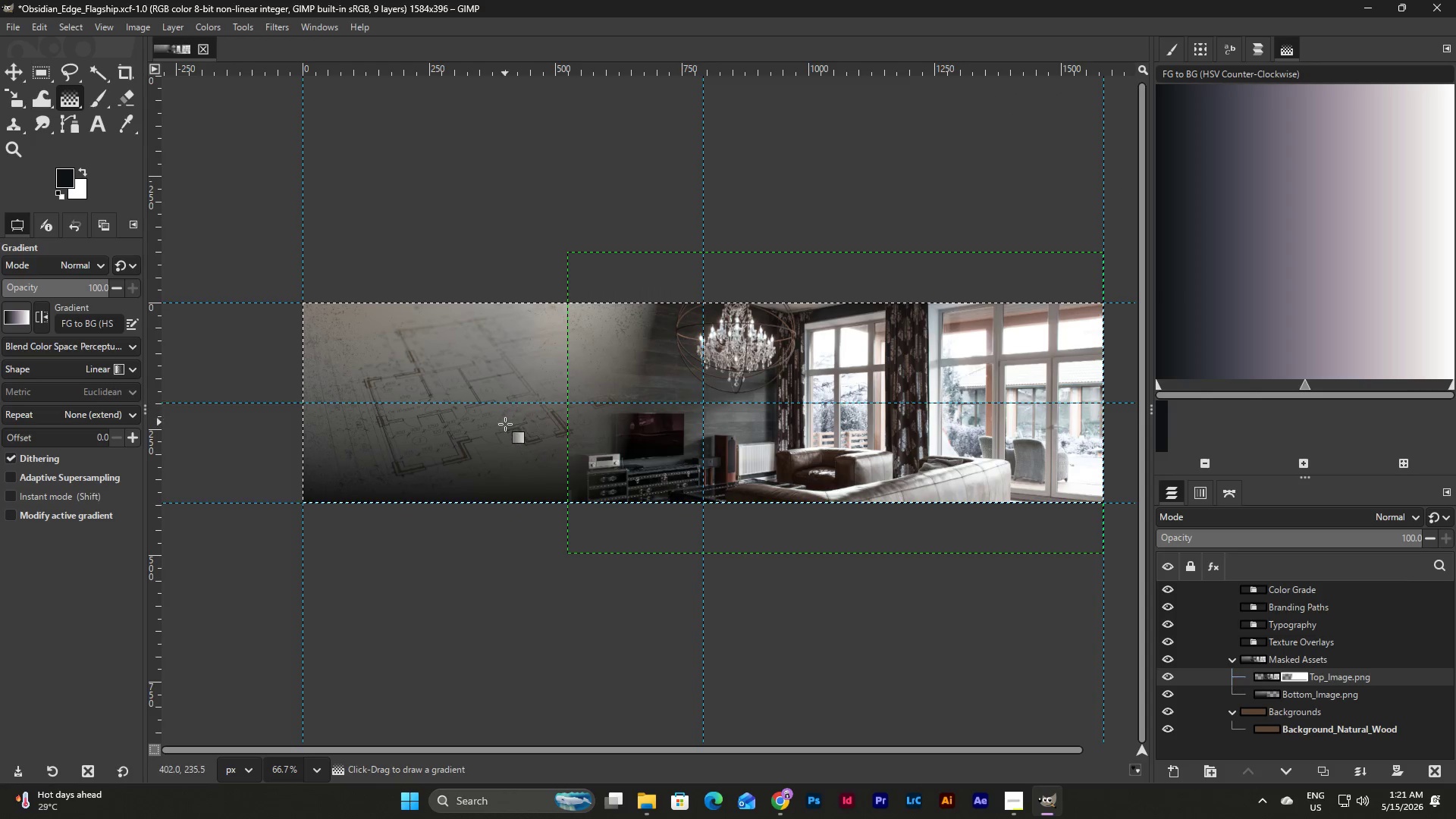 
left_click_drag(start_coordinate=[503, 428], to_coordinate=[605, 472])
 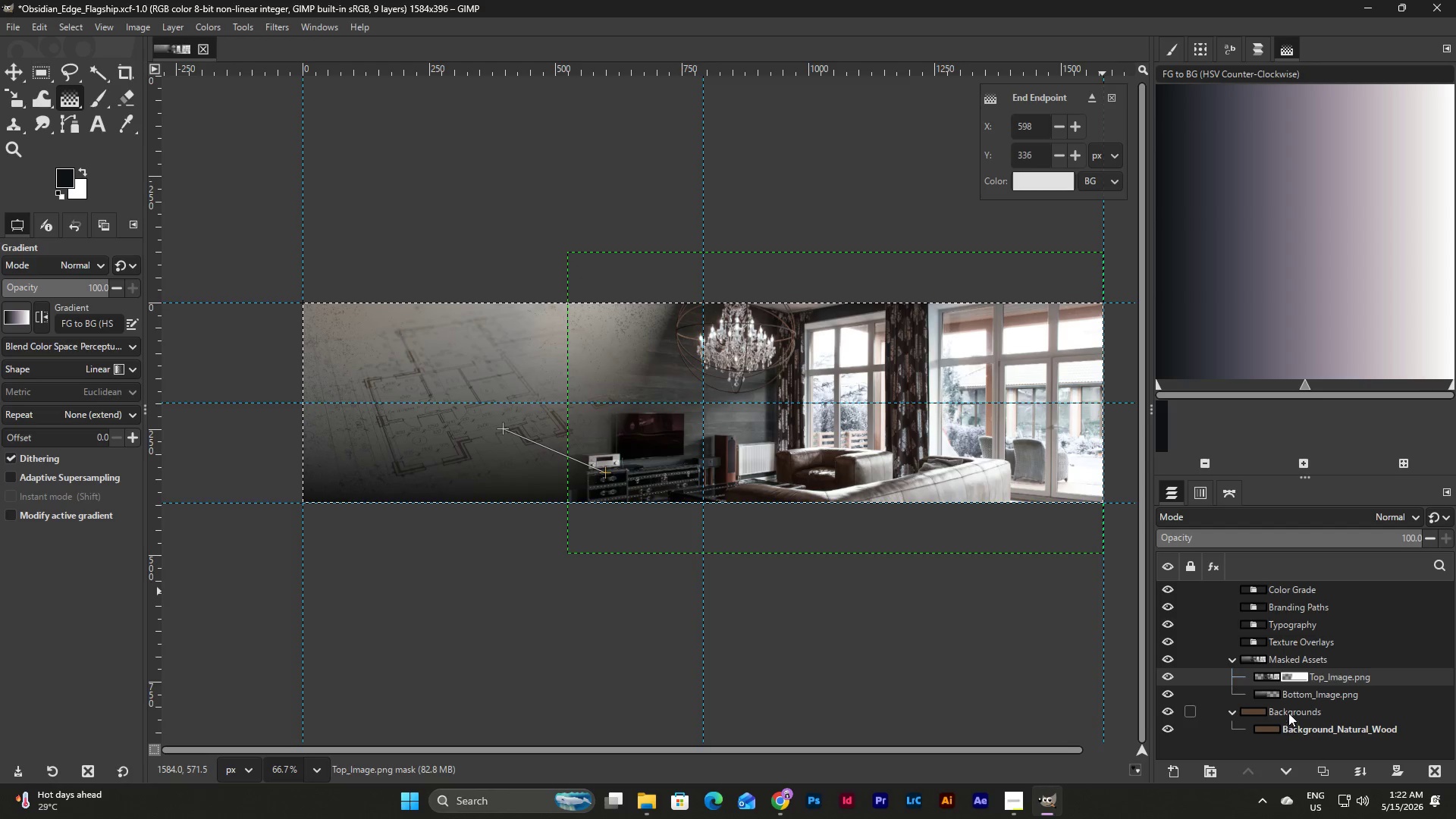 
left_click([1272, 700])
 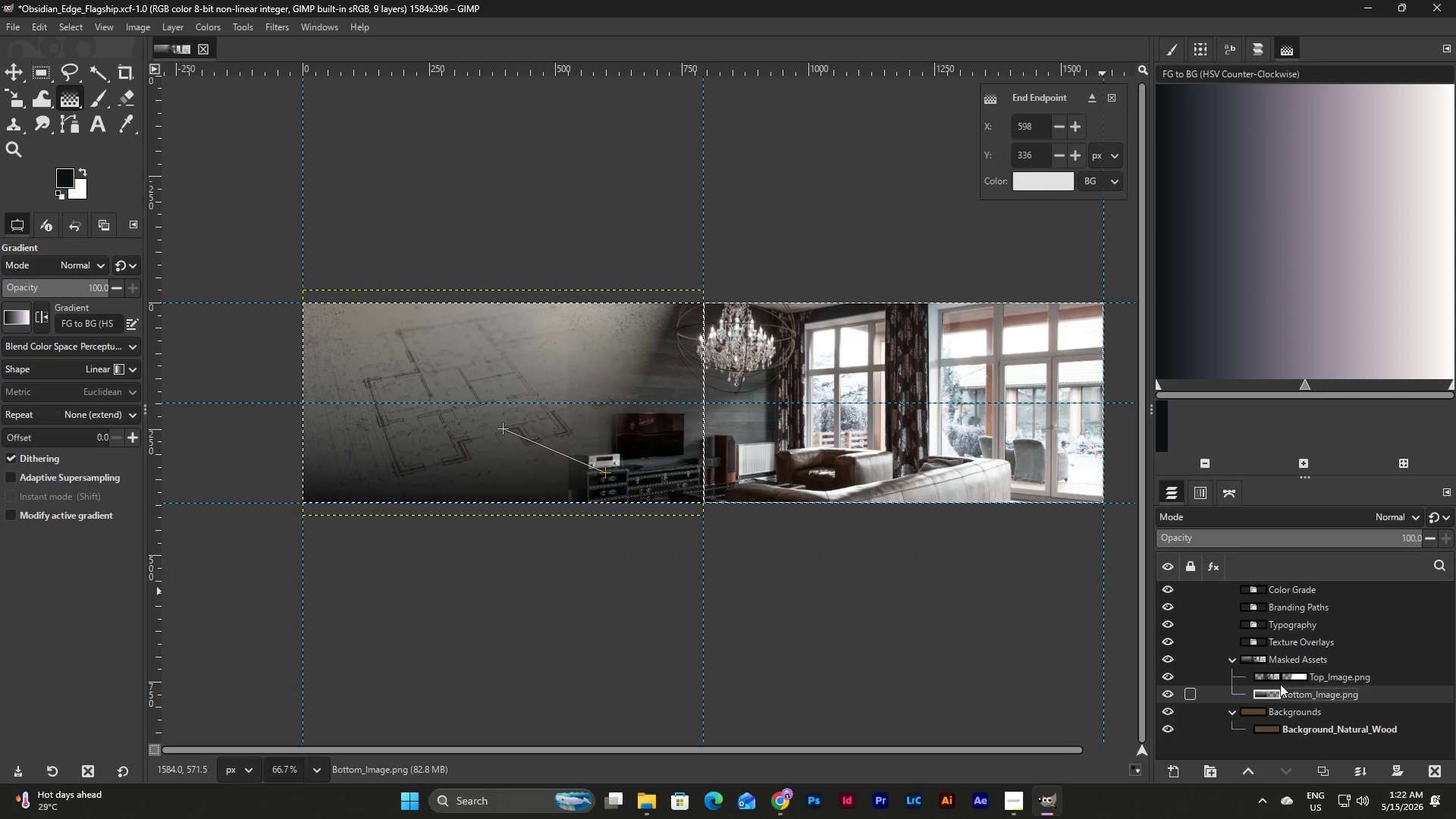 
left_click([1293, 677])
 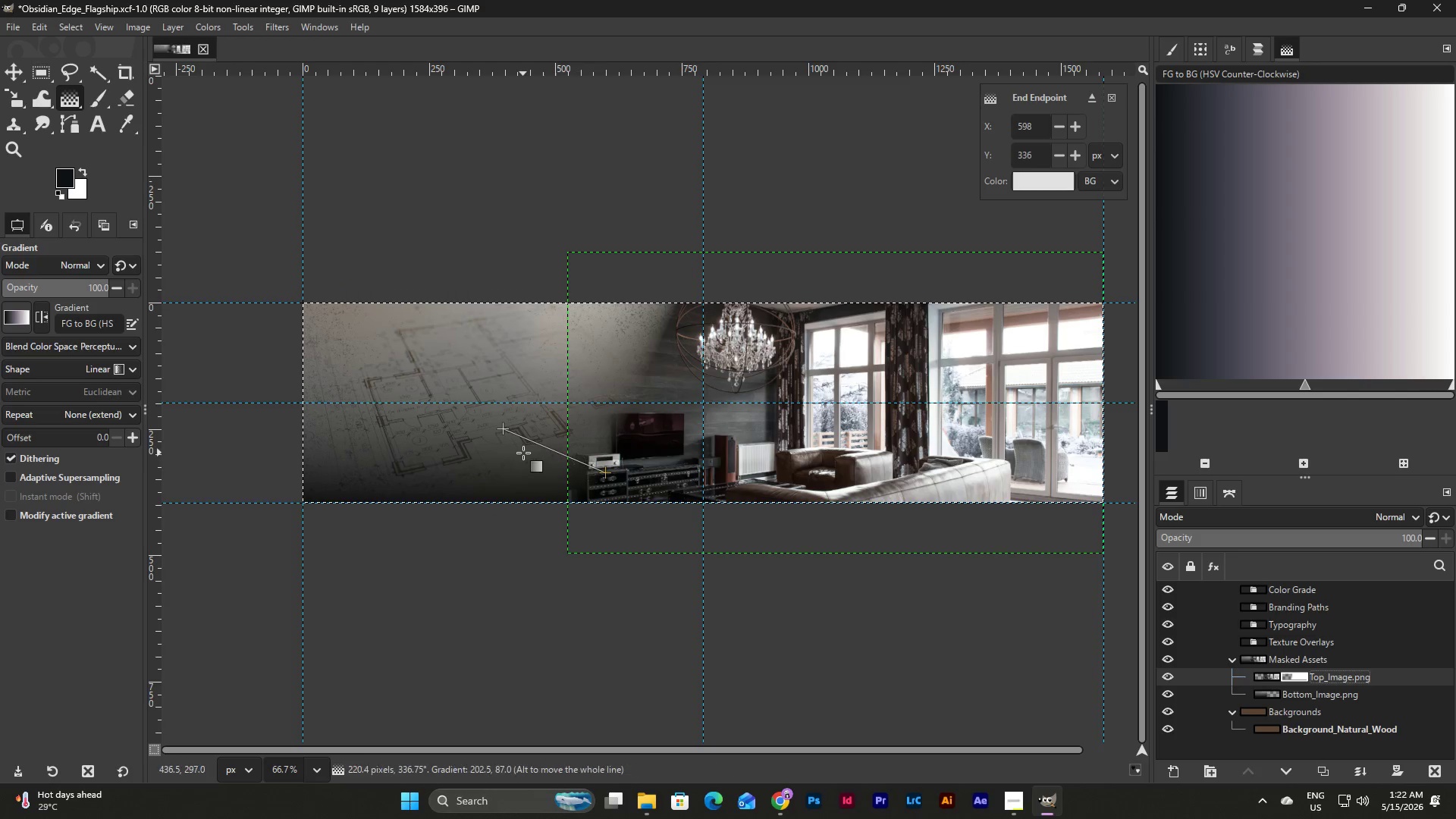 
left_click_drag(start_coordinate=[510, 453], to_coordinate=[594, 496])
 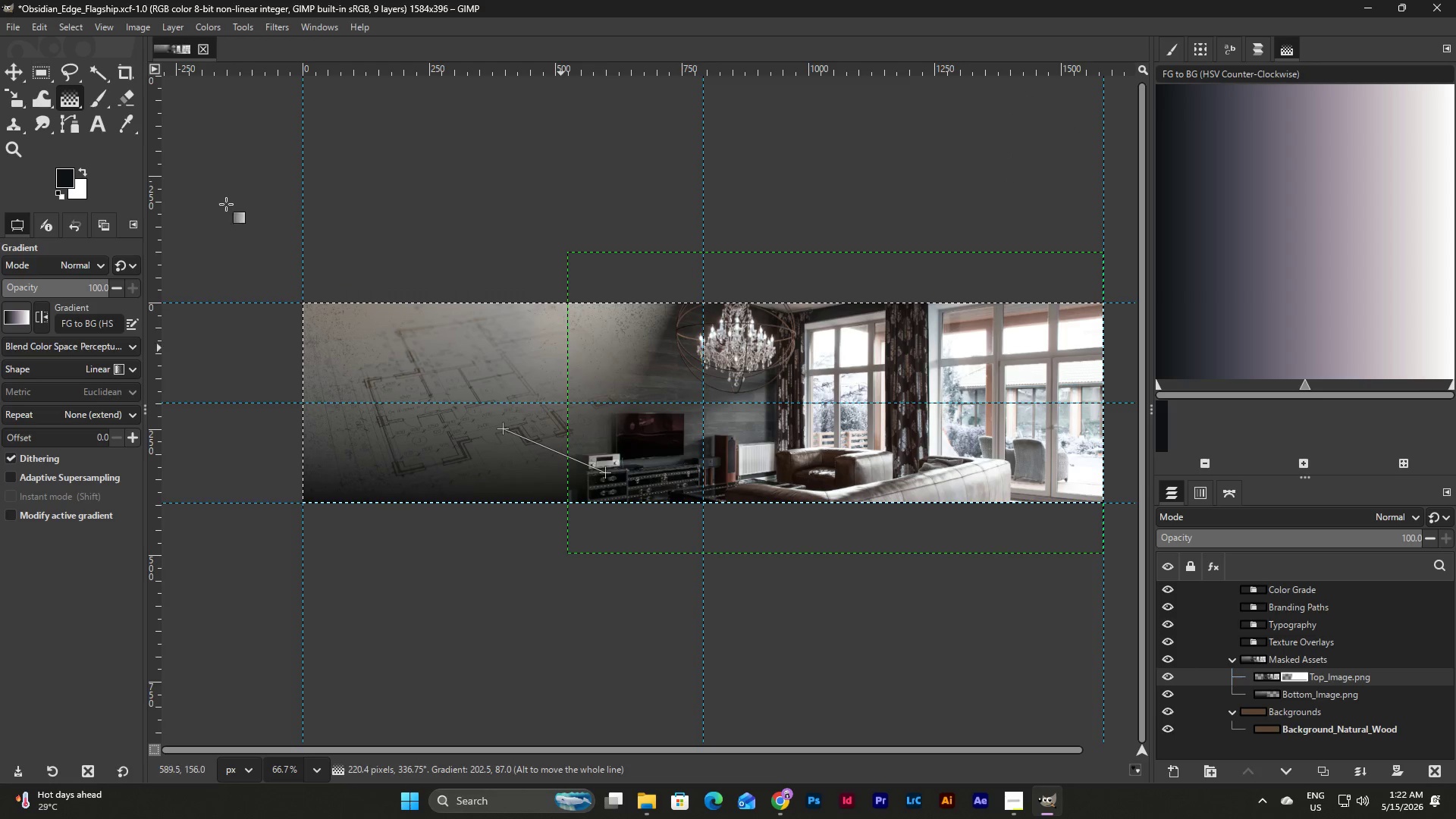 
left_click([33, 67])
 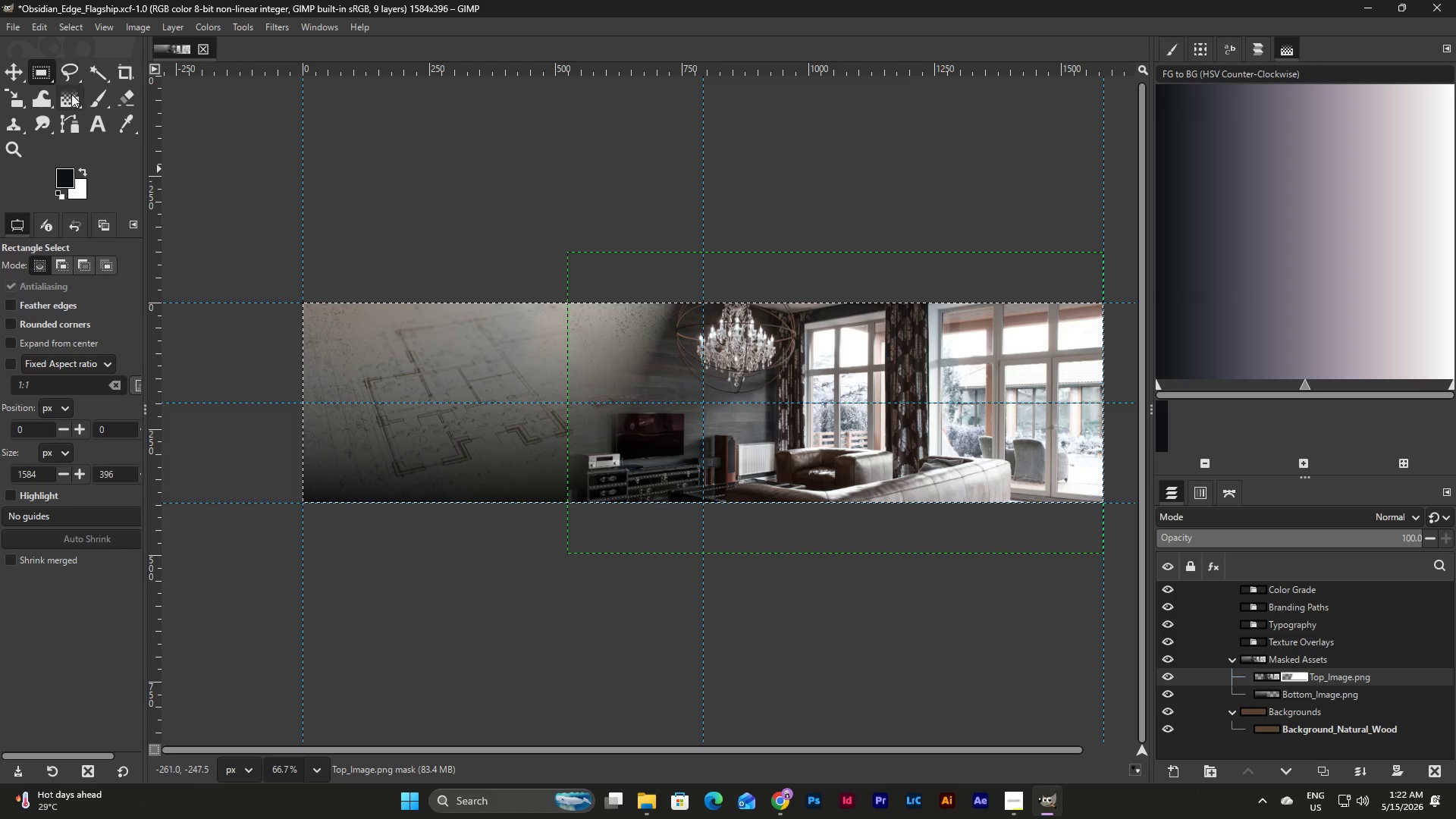 
left_click([73, 96])
 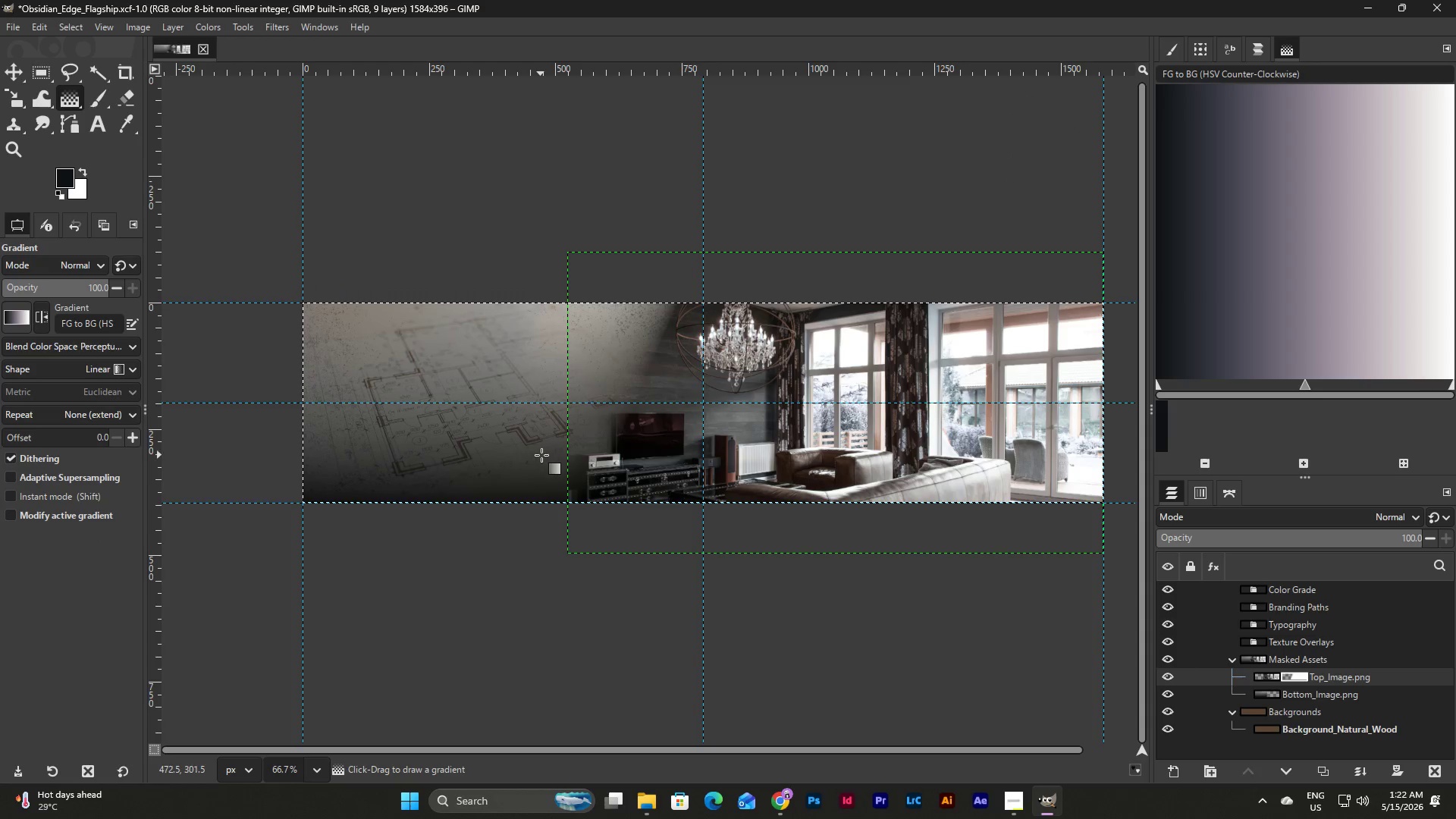 
left_click_drag(start_coordinate=[541, 455], to_coordinate=[622, 432])
 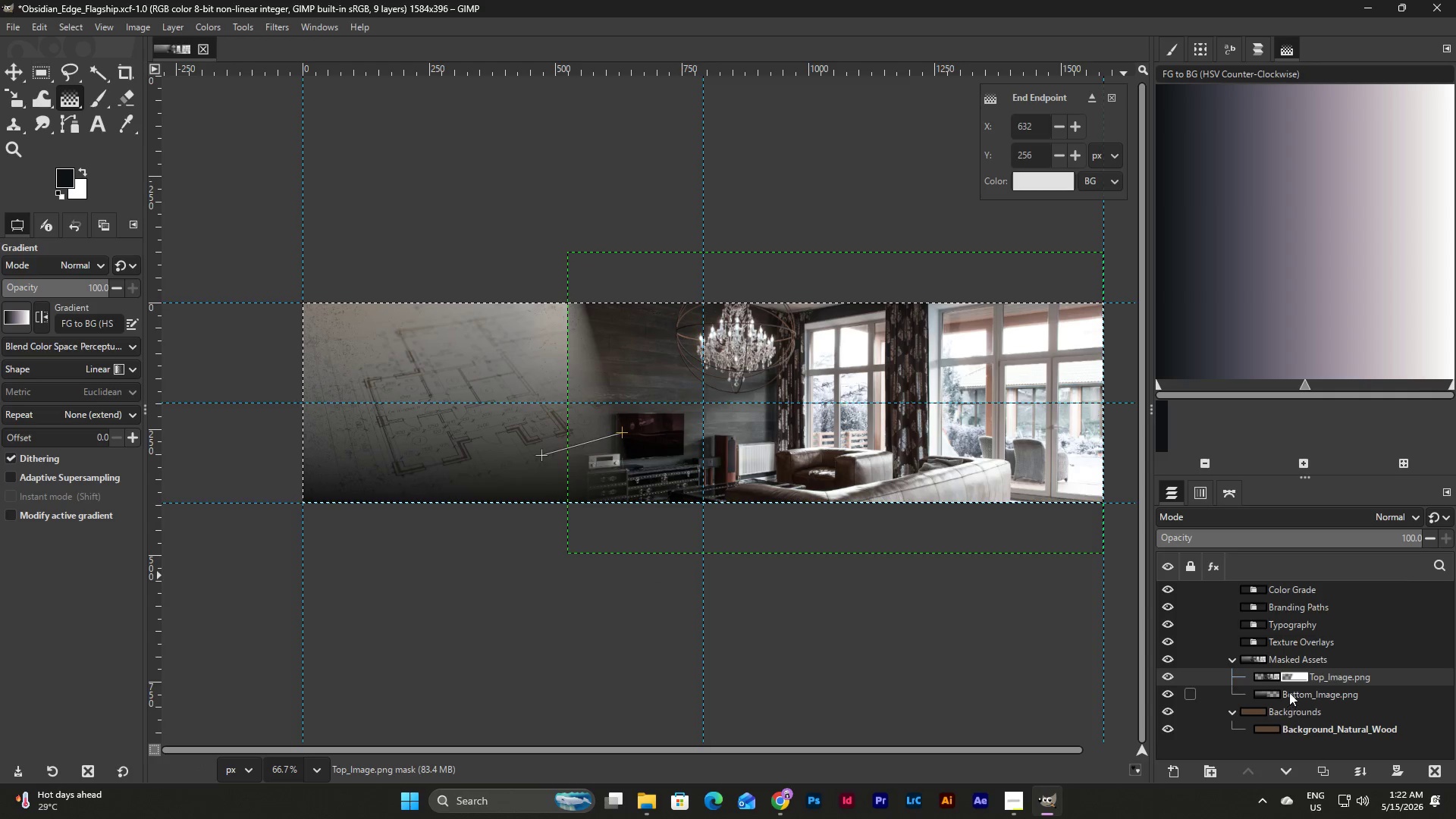 
left_click([1266, 695])
 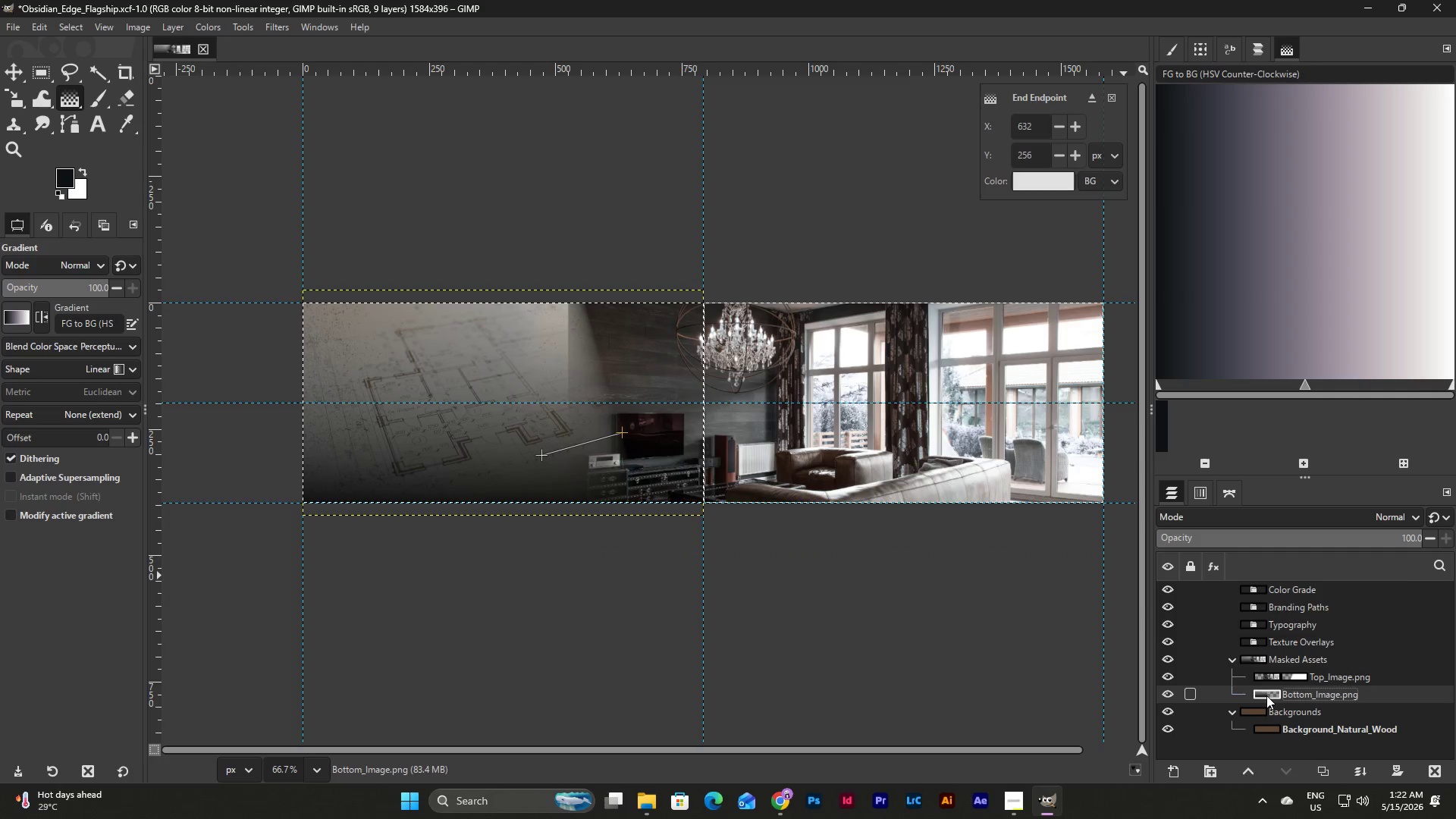 
key(Control+Z)
 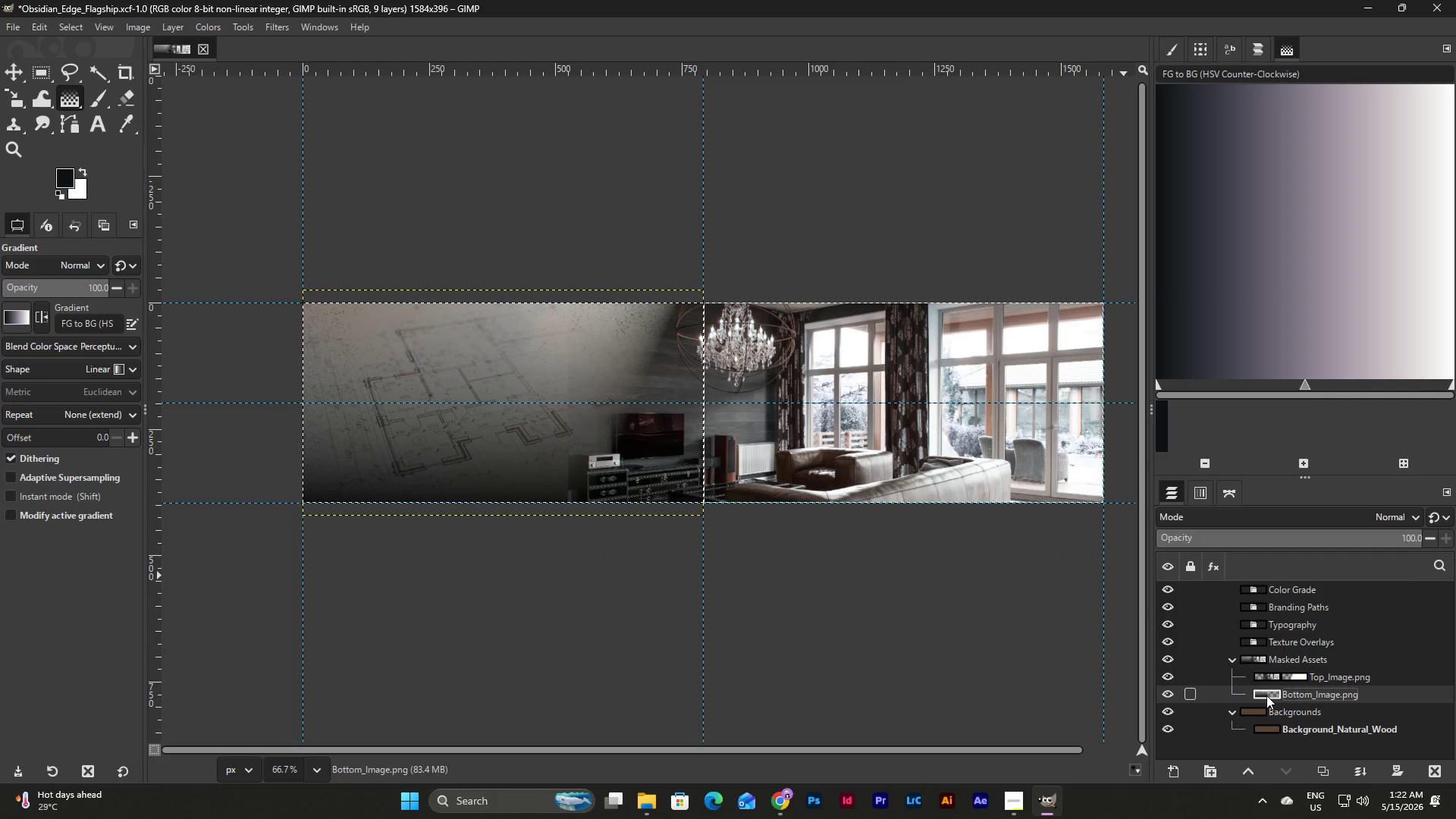 
key(Control+Z)
 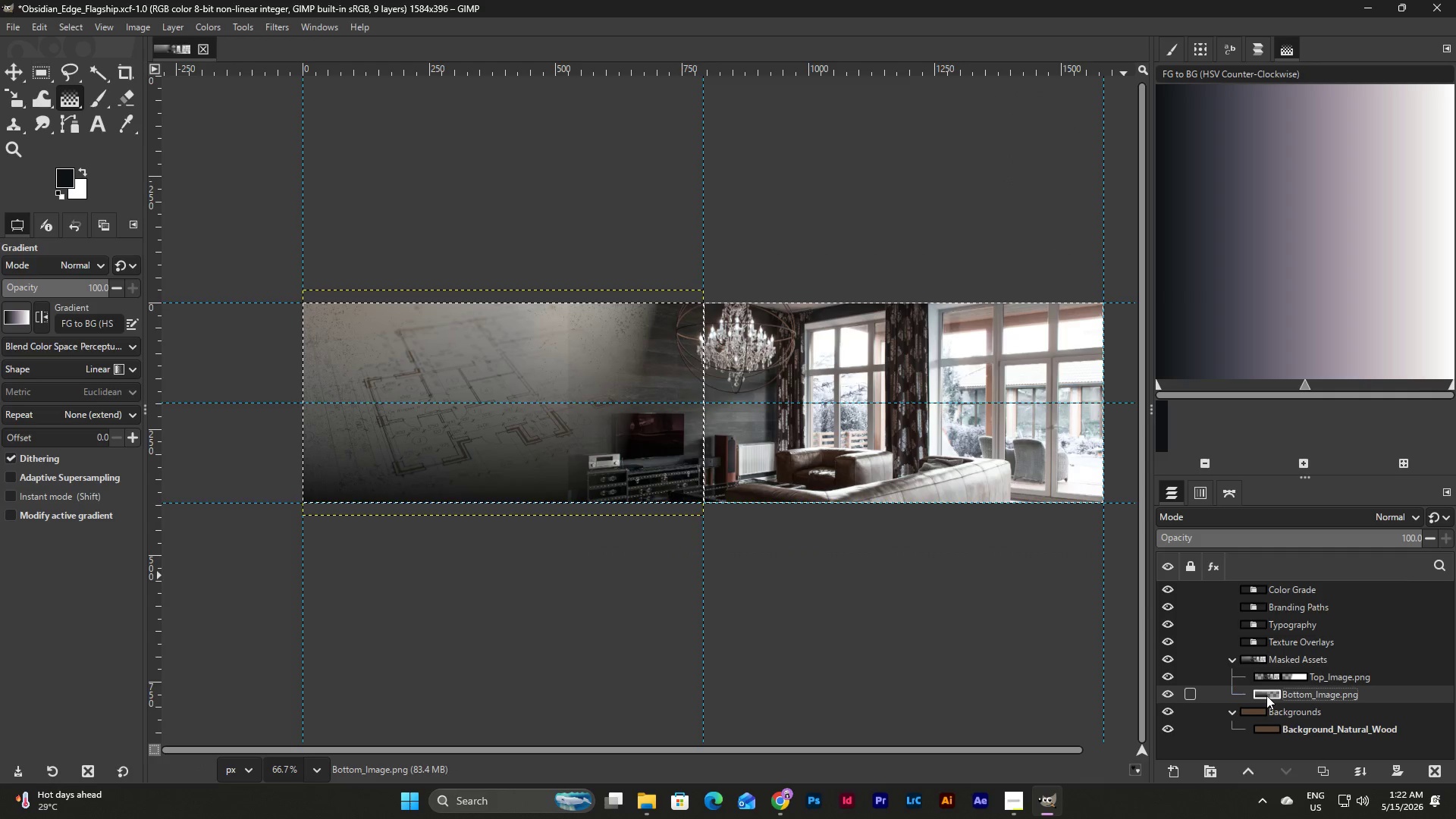 
key(Control+Z)
 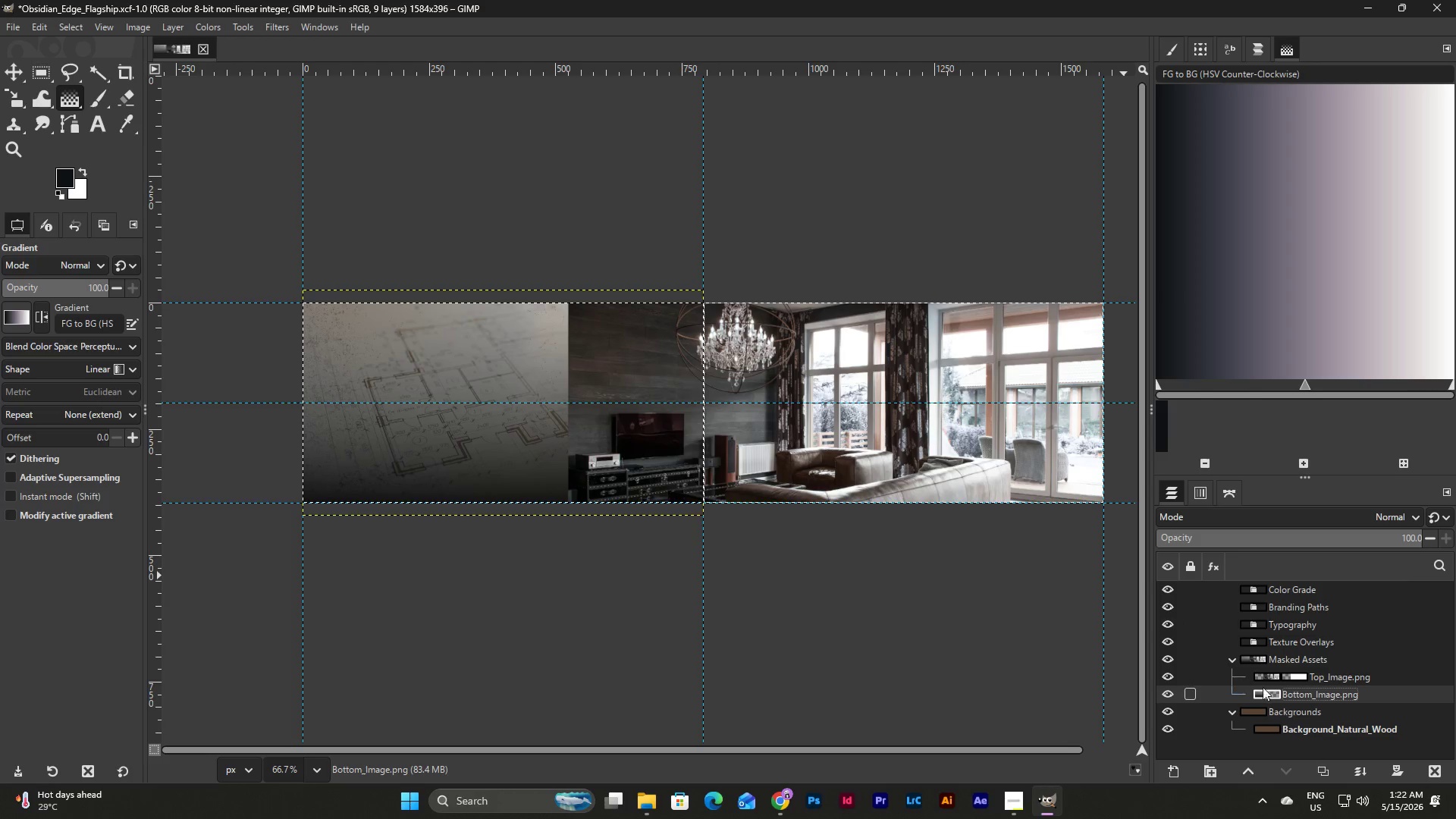 
left_click([1260, 656])
 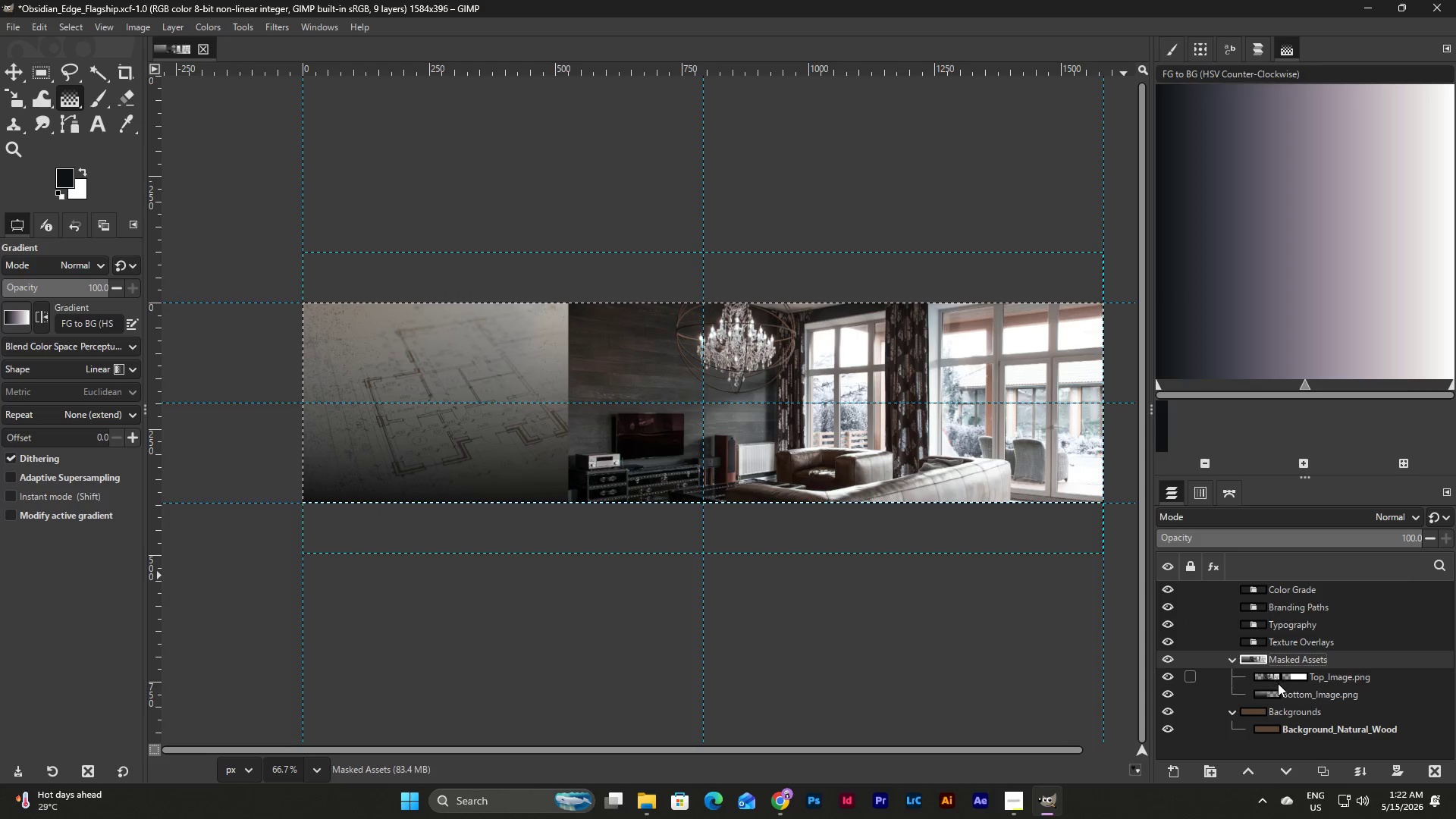 
double_click([1294, 676])
 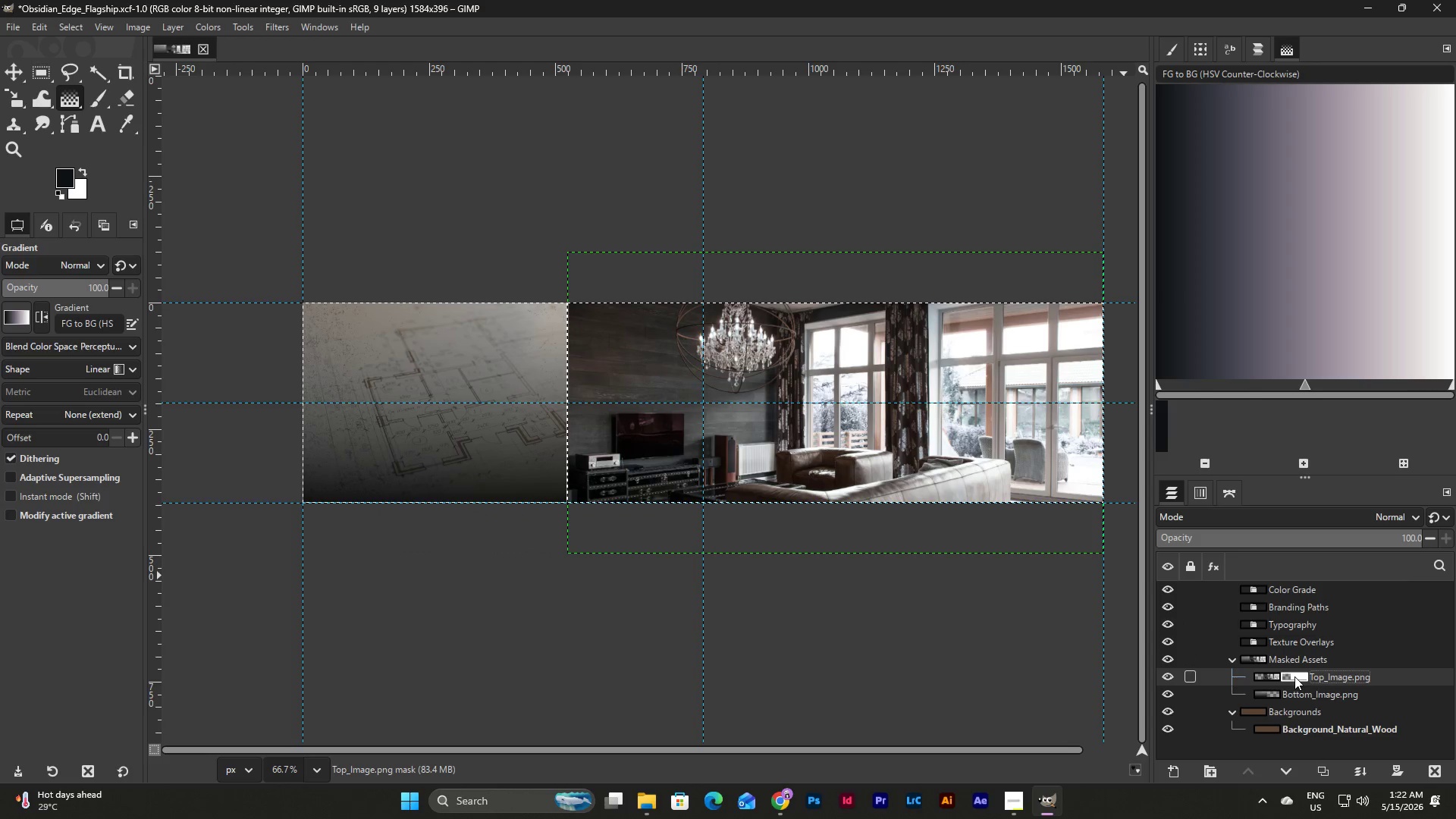 
right_click([1294, 676])
 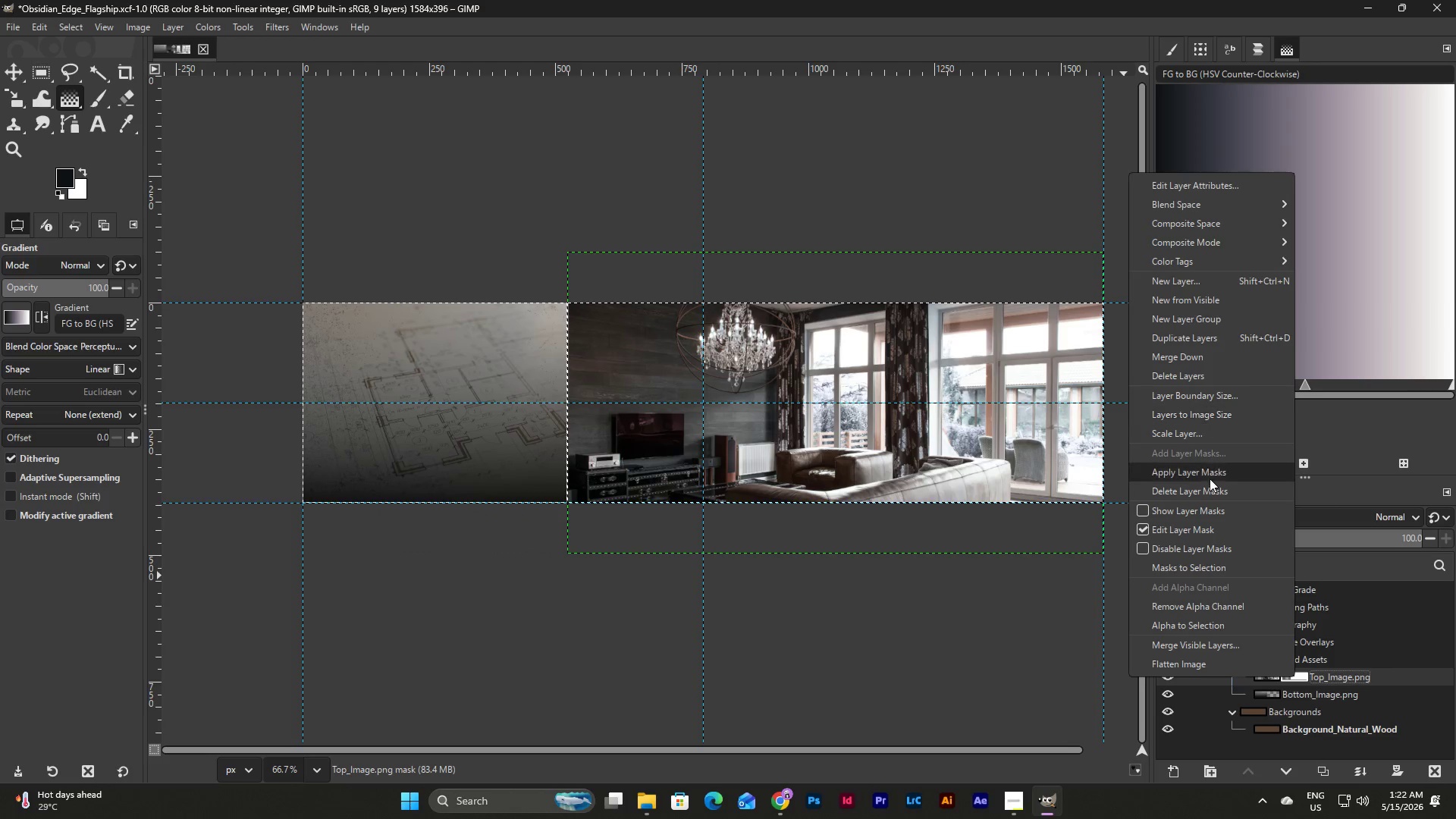 
left_click([1207, 491])
 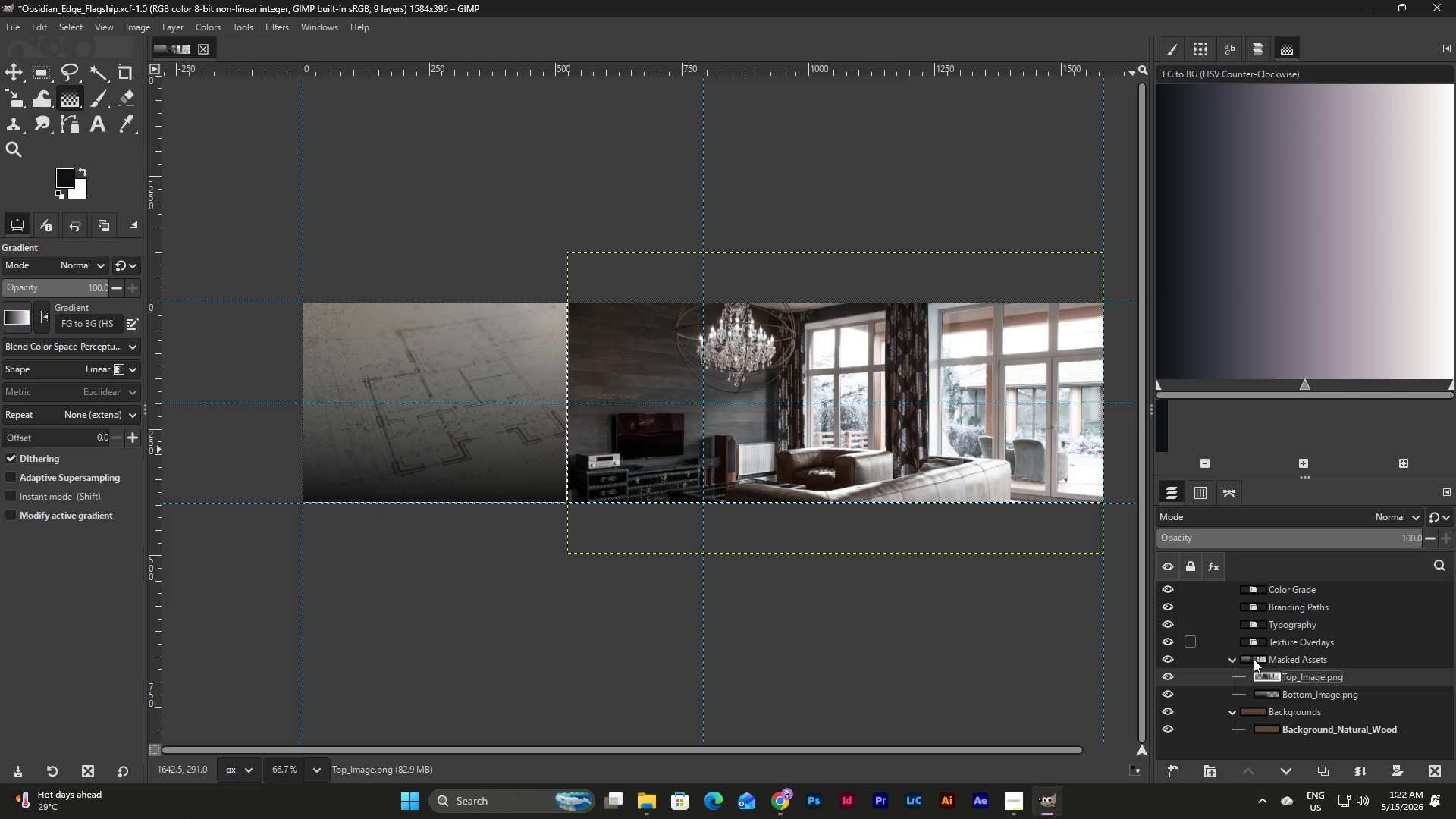 
left_click([1266, 673])
 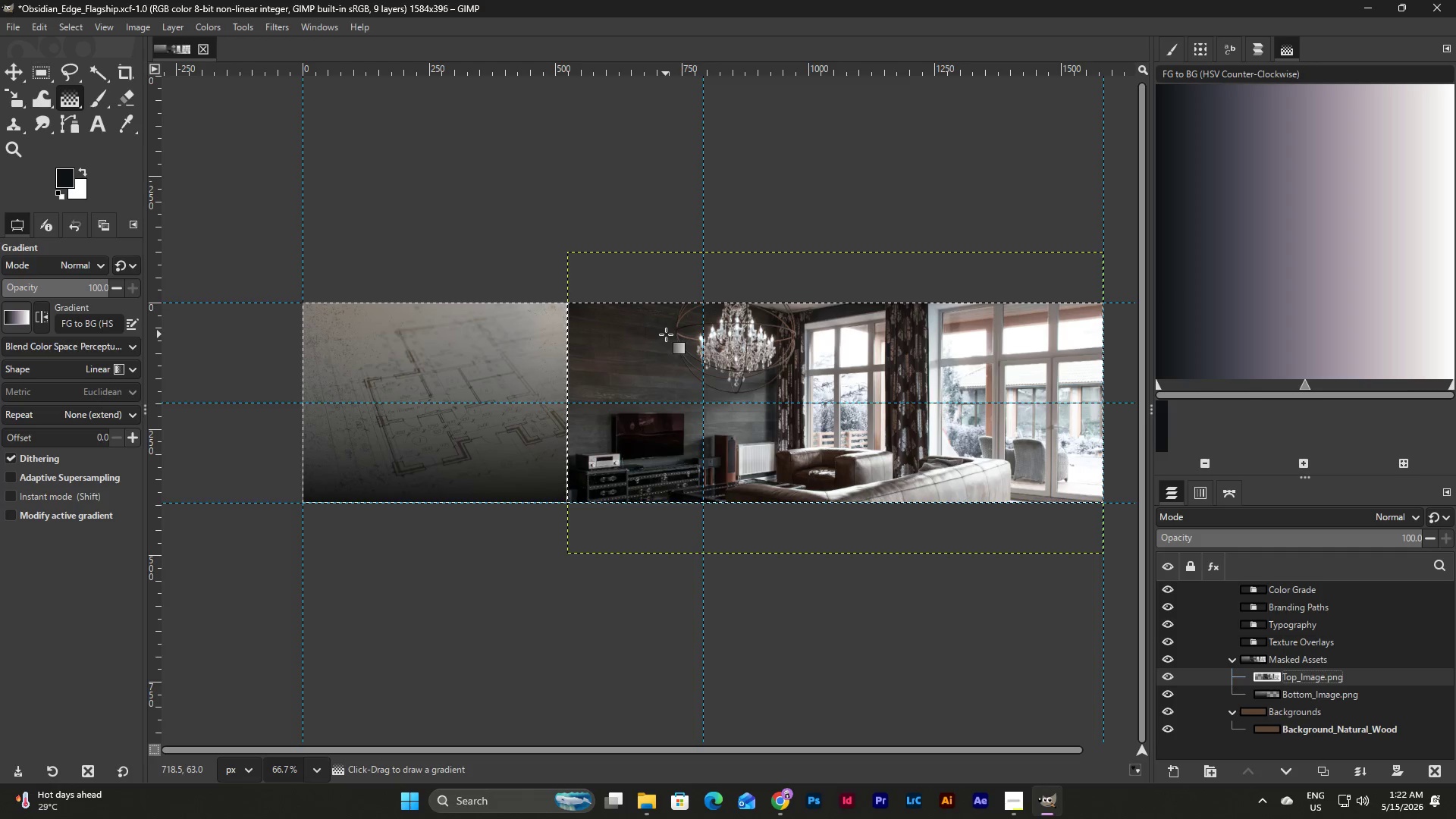 
wait(5.12)
 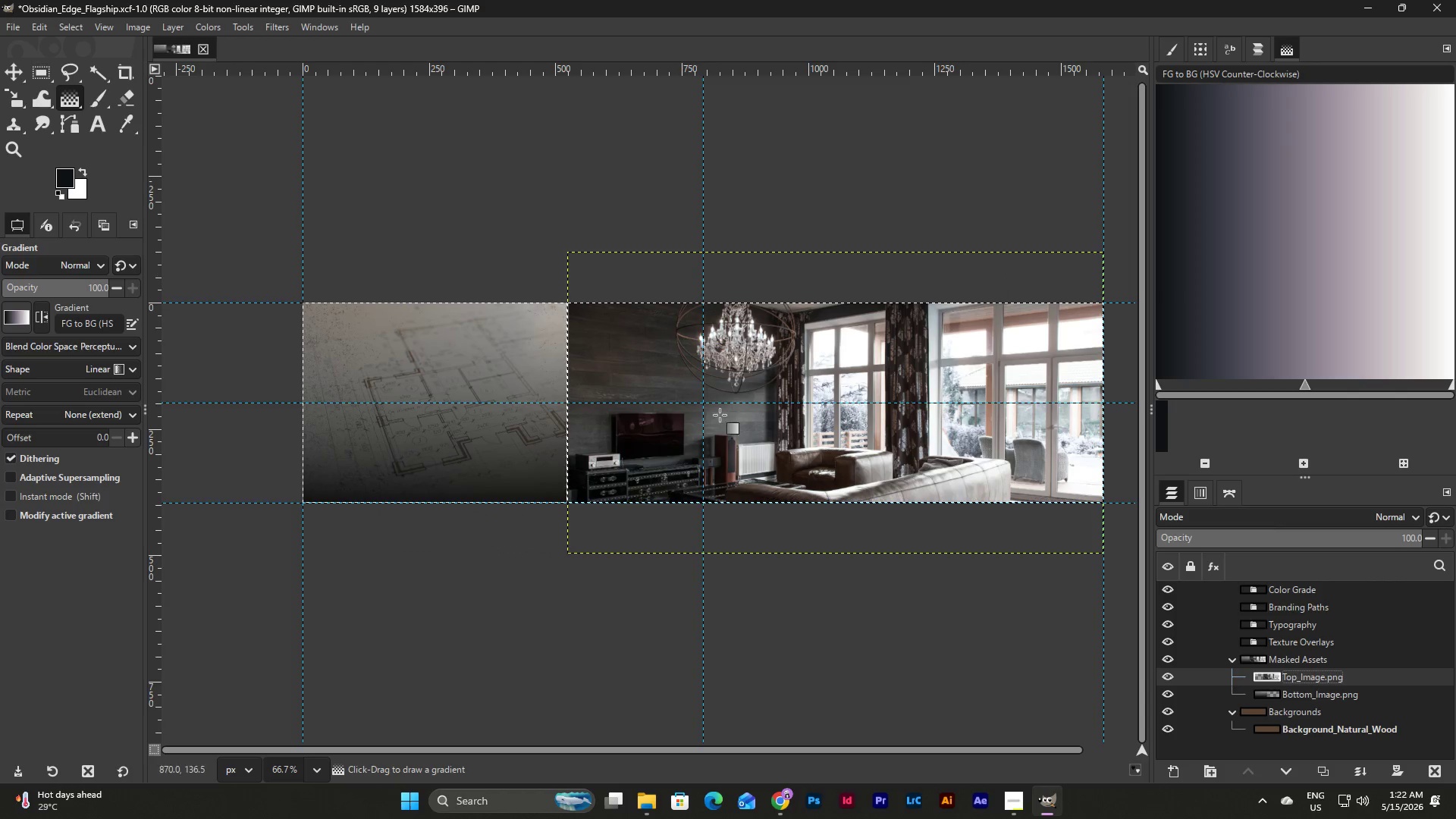 
key(Shift+S)
 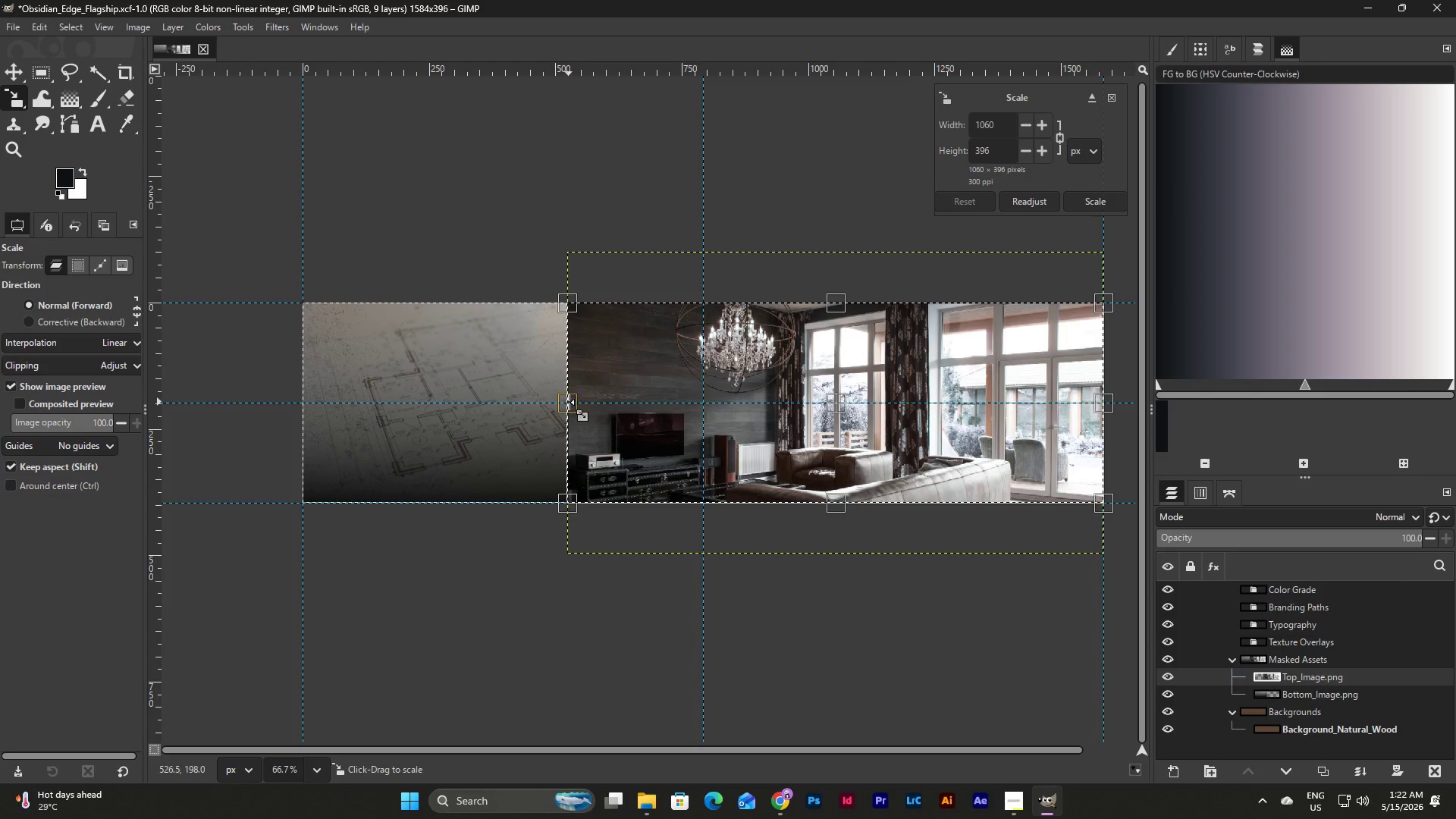 
left_click_drag(start_coordinate=[569, 402], to_coordinate=[541, 404])
 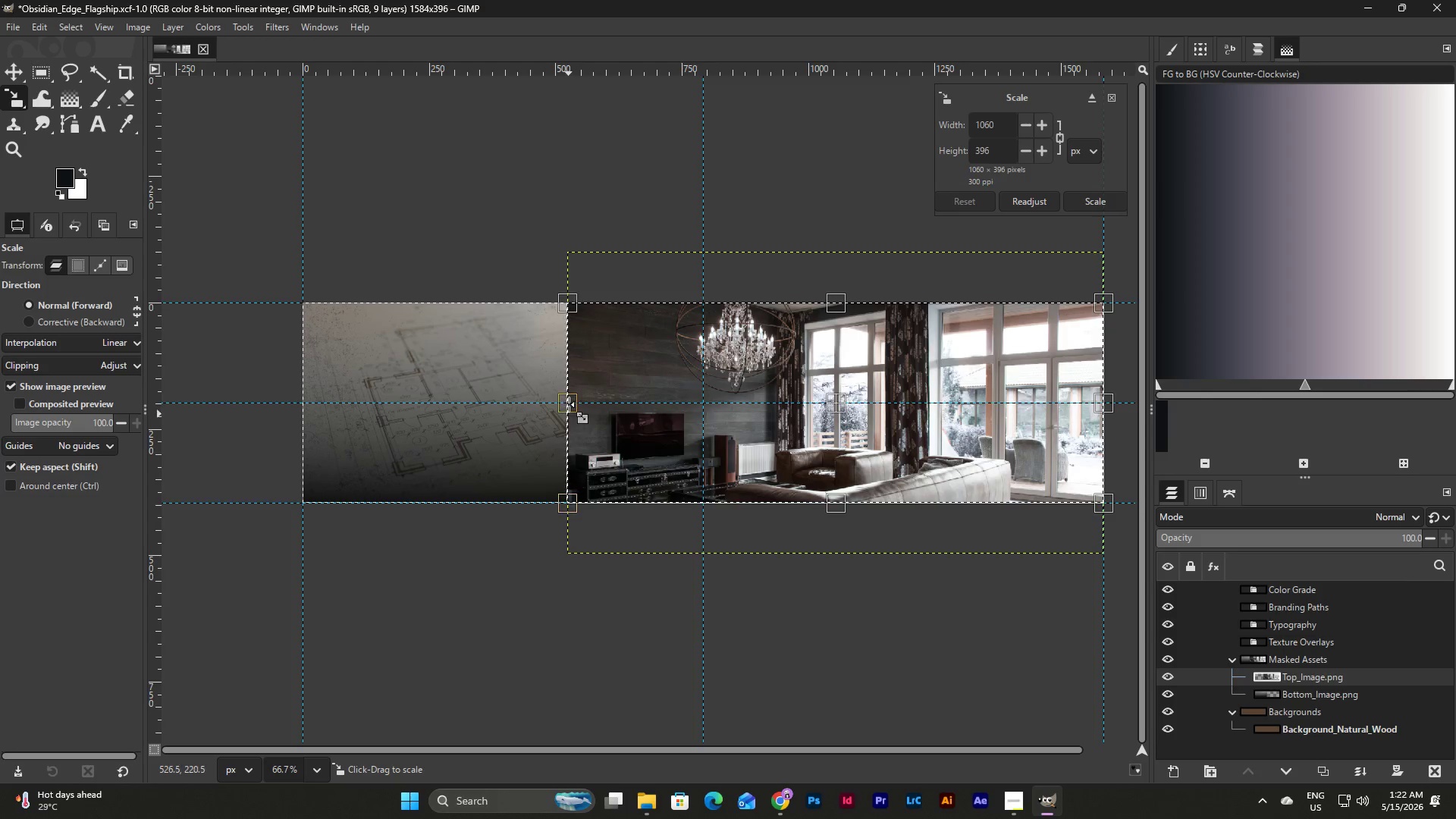 
left_click_drag(start_coordinate=[565, 403], to_coordinate=[541, 408])
 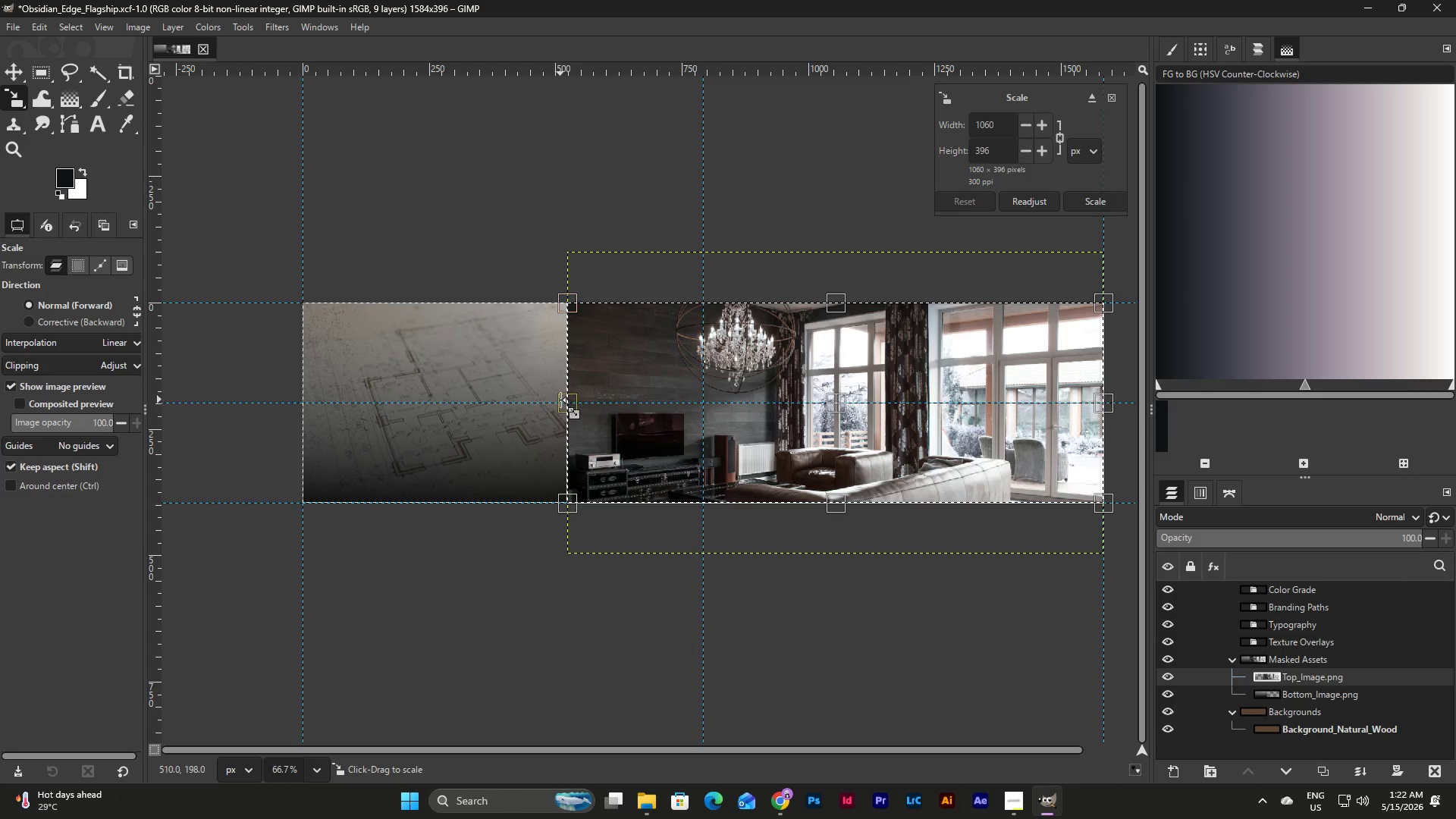 
left_click_drag(start_coordinate=[560, 400], to_coordinate=[547, 395])
 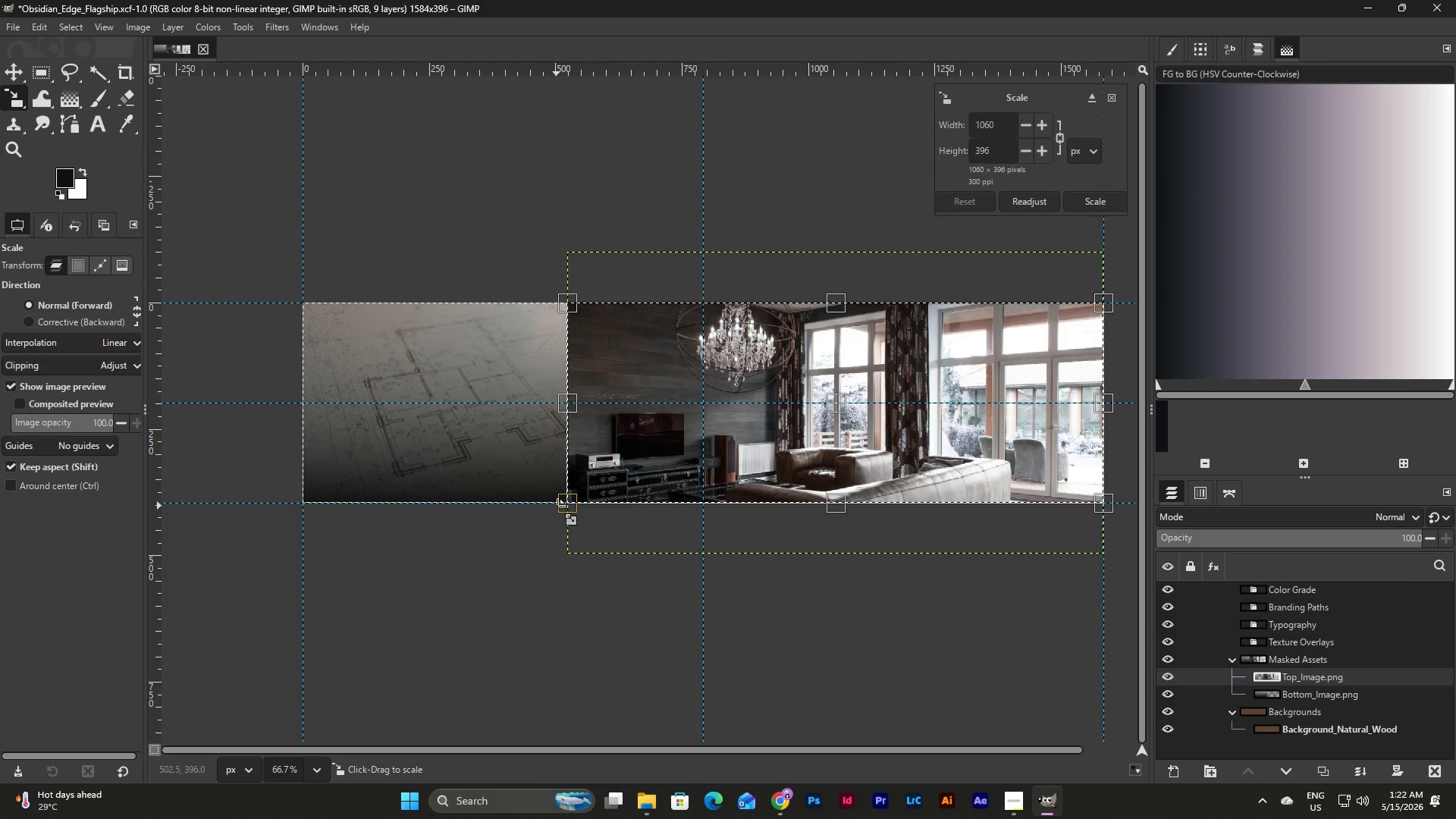 
left_click_drag(start_coordinate=[560, 506], to_coordinate=[531, 496])
 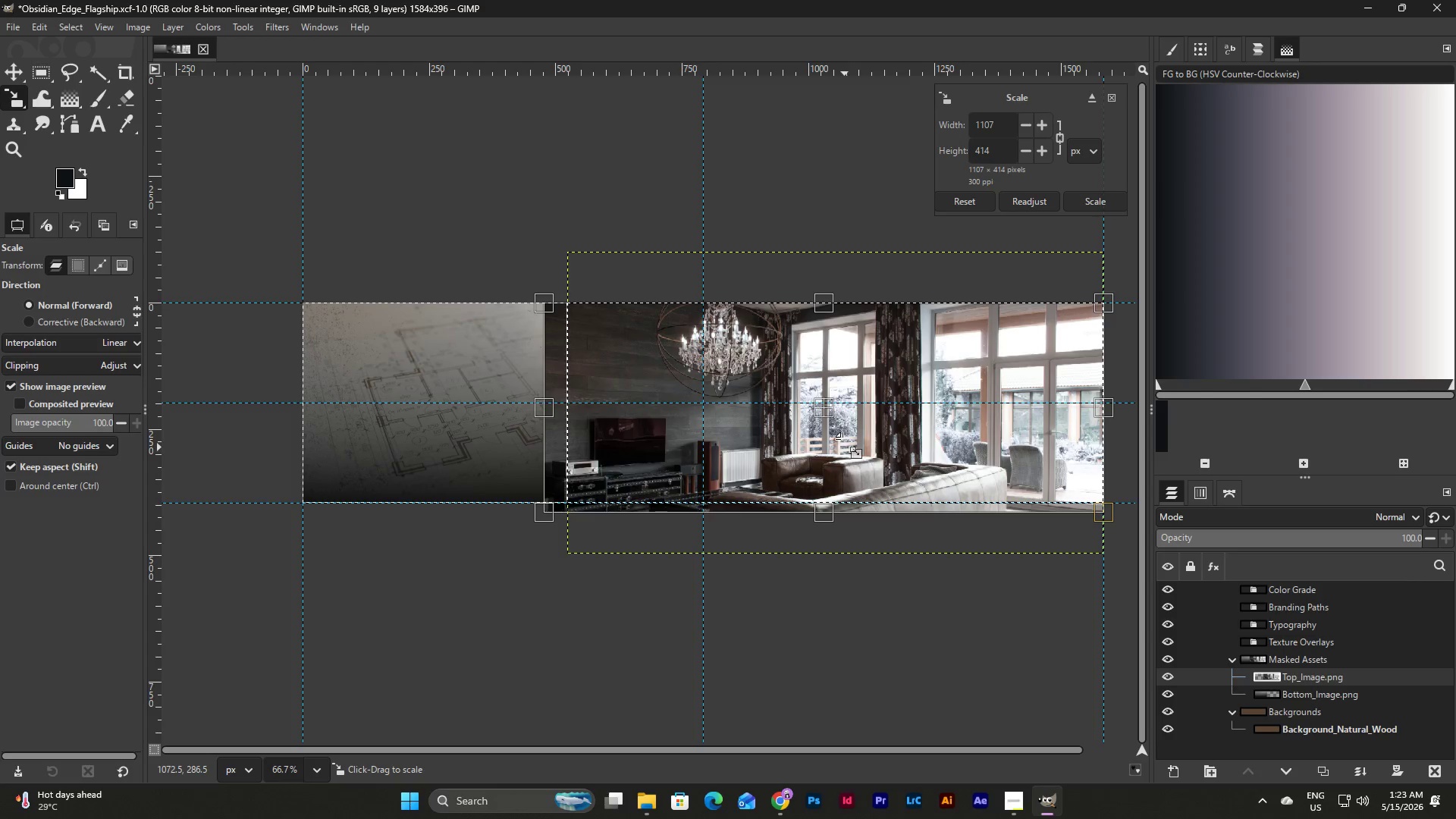 
left_click_drag(start_coordinate=[833, 410], to_coordinate=[832, 402])
 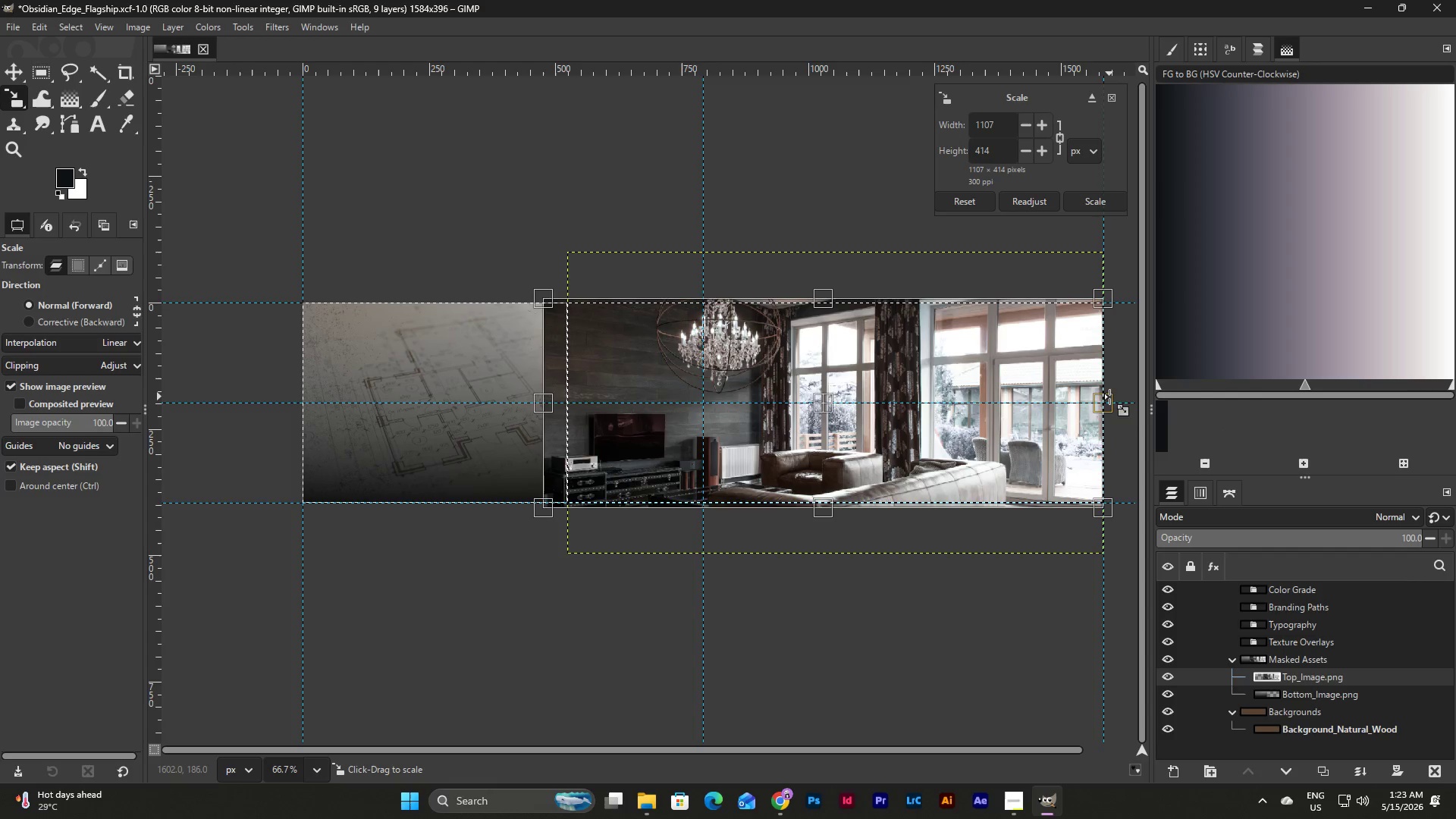 
left_click_drag(start_coordinate=[1109, 395], to_coordinate=[1116, 396])
 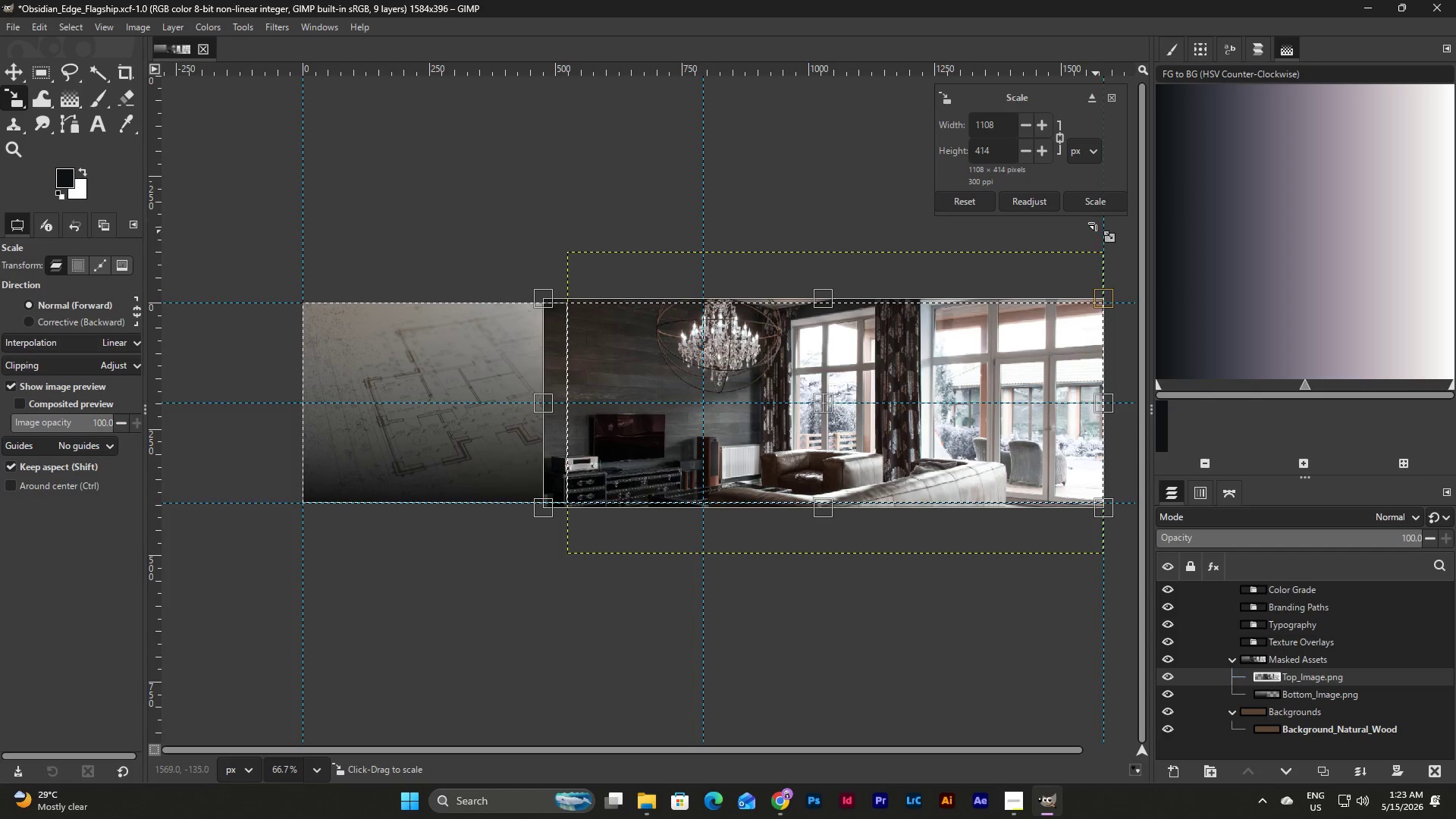 
left_click([1096, 204])
 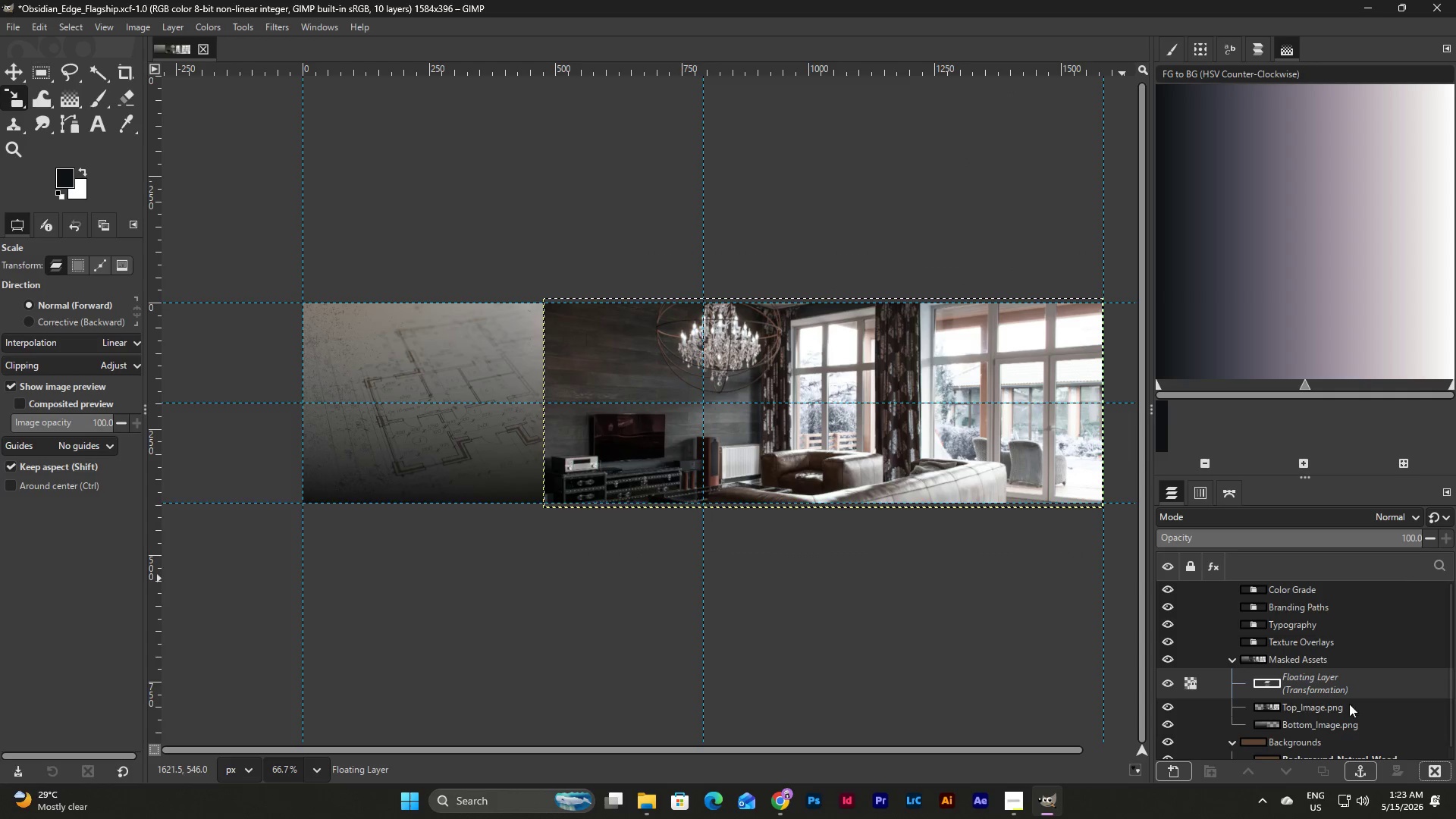 
left_click([1310, 709])
 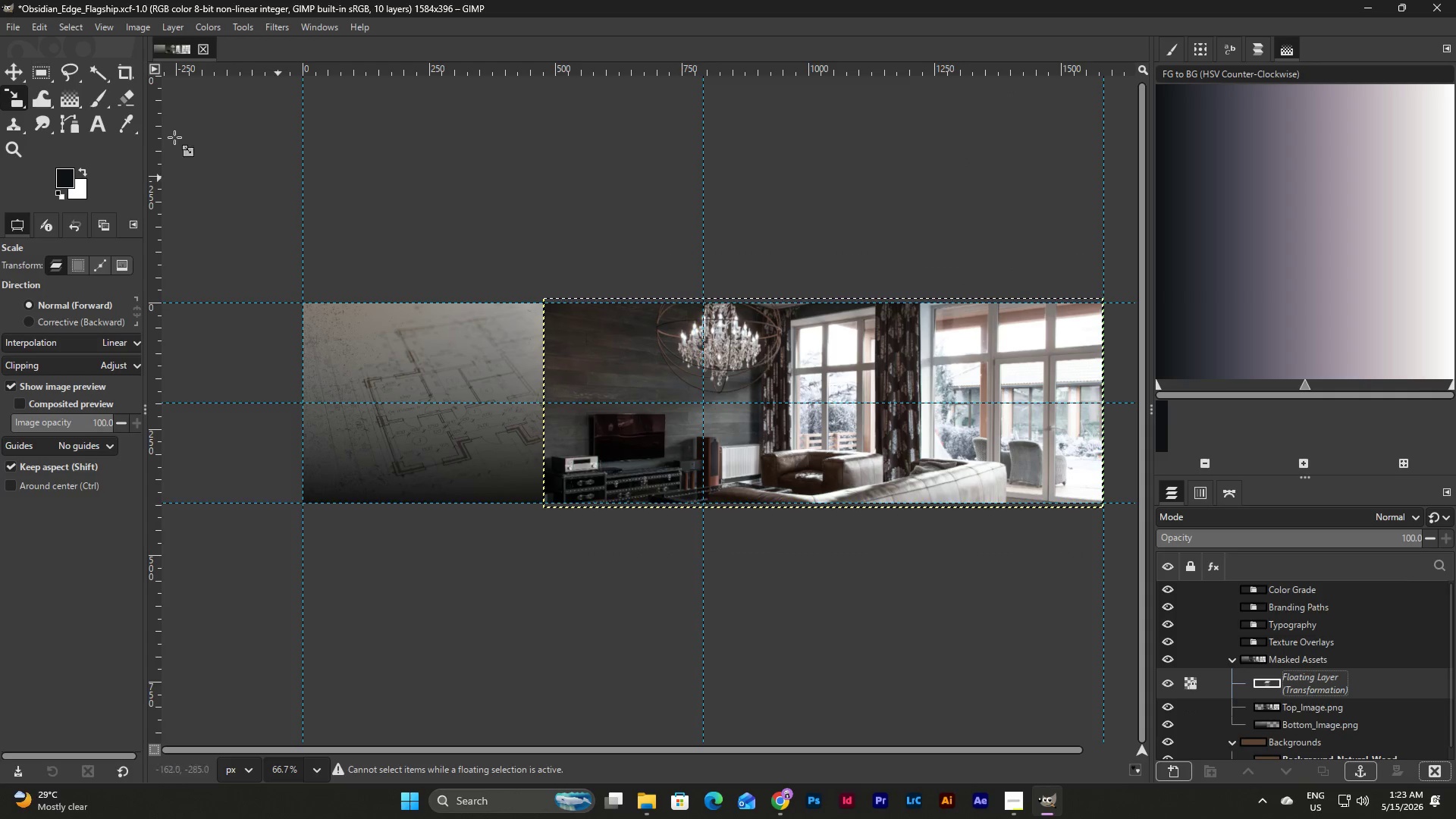 
left_click([19, 73])
 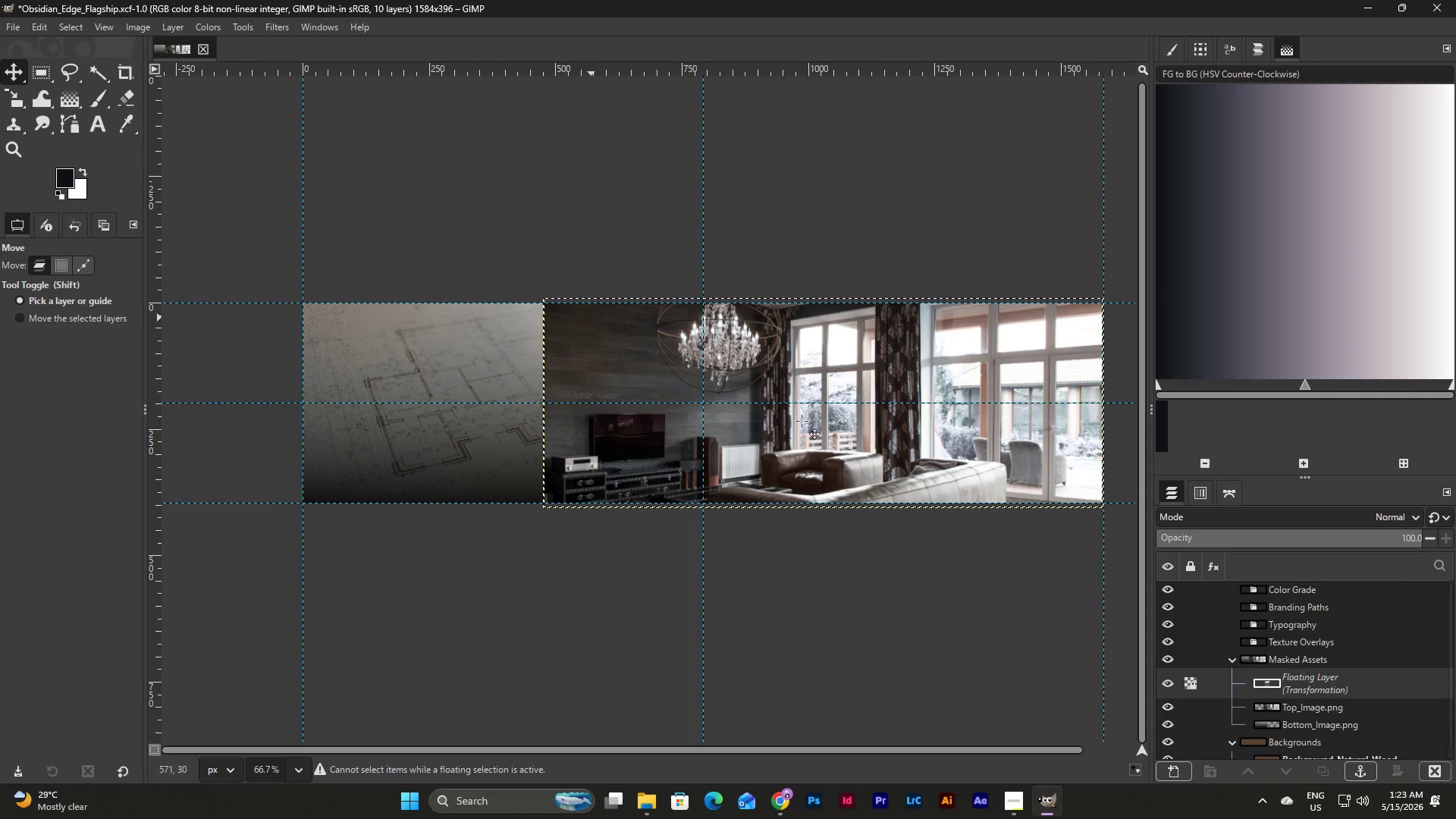 
left_click([890, 464])
 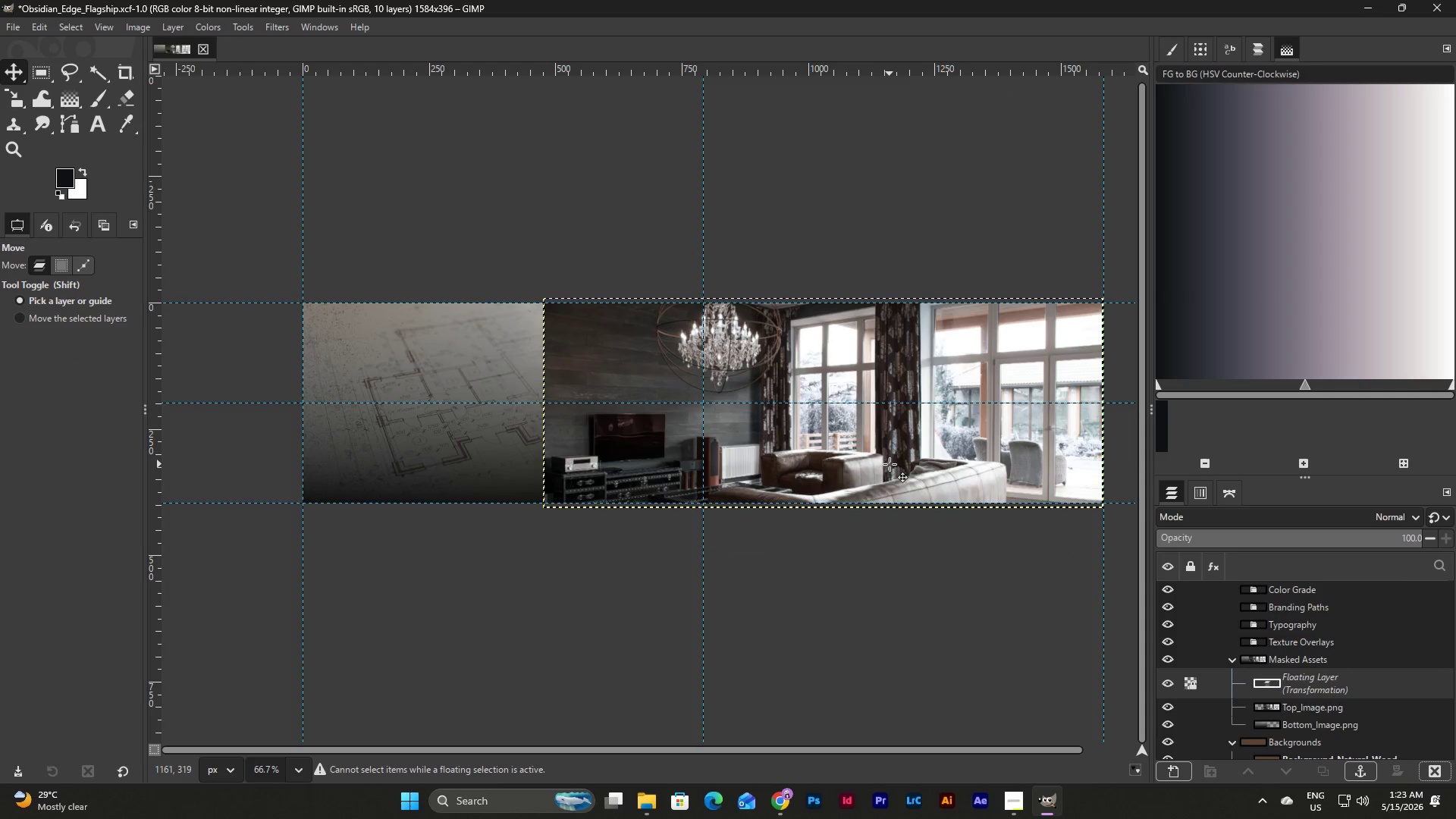 
key(Shift+ShiftLeft)
 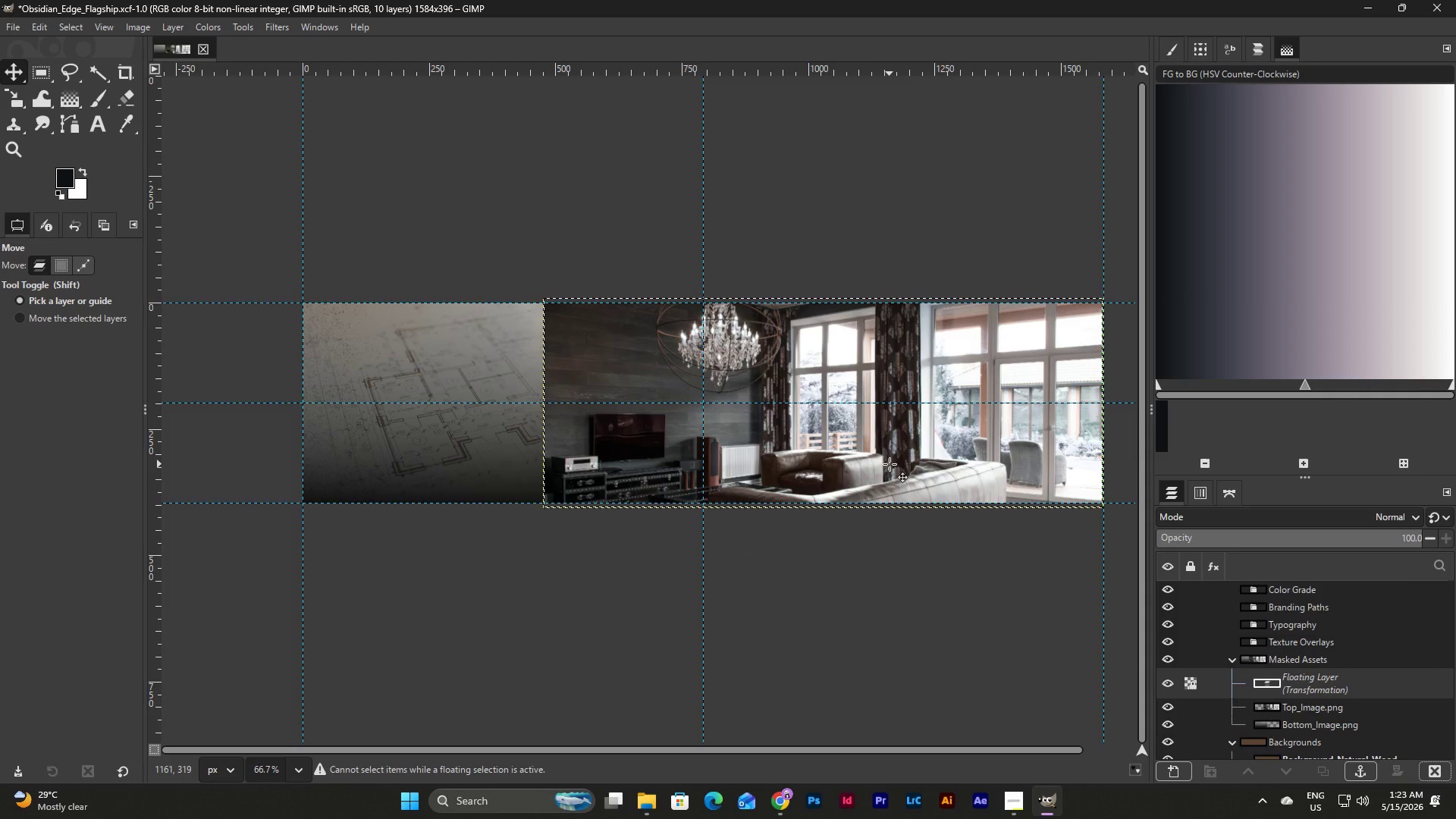 
key(Control+Z)
 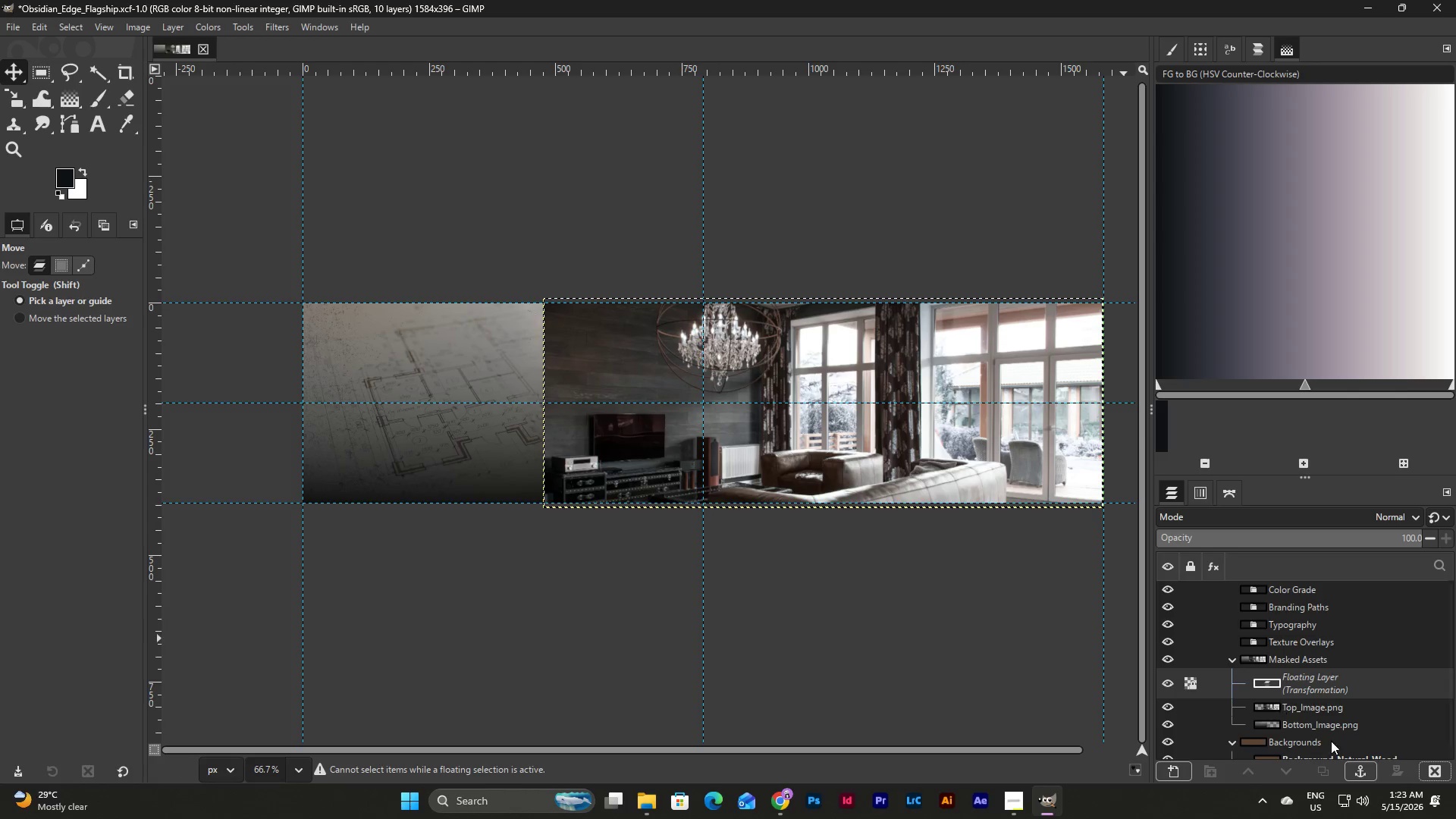 
left_click([1335, 709])
 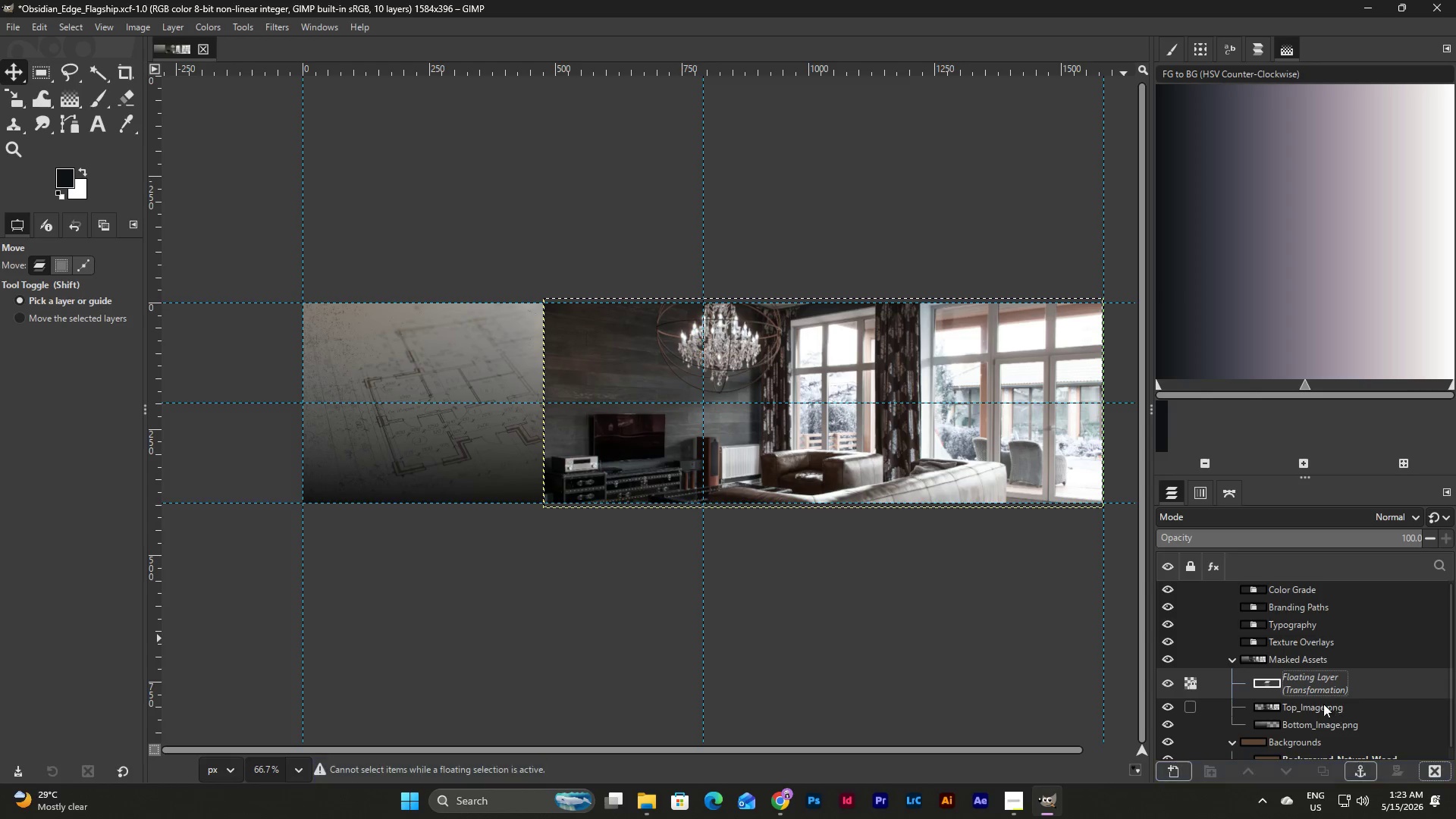 
left_click([1323, 704])
 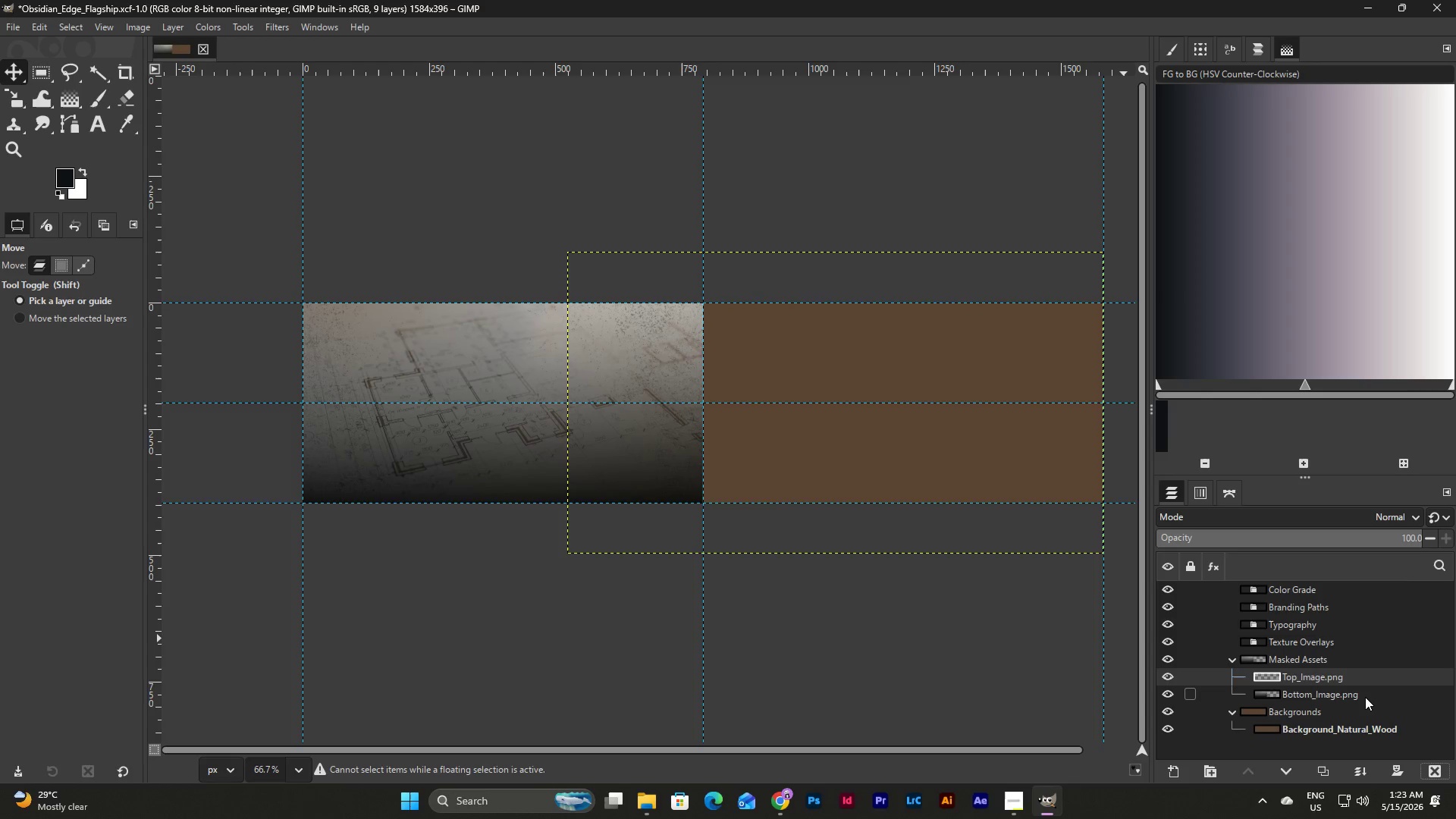 
key(Control+Z)
 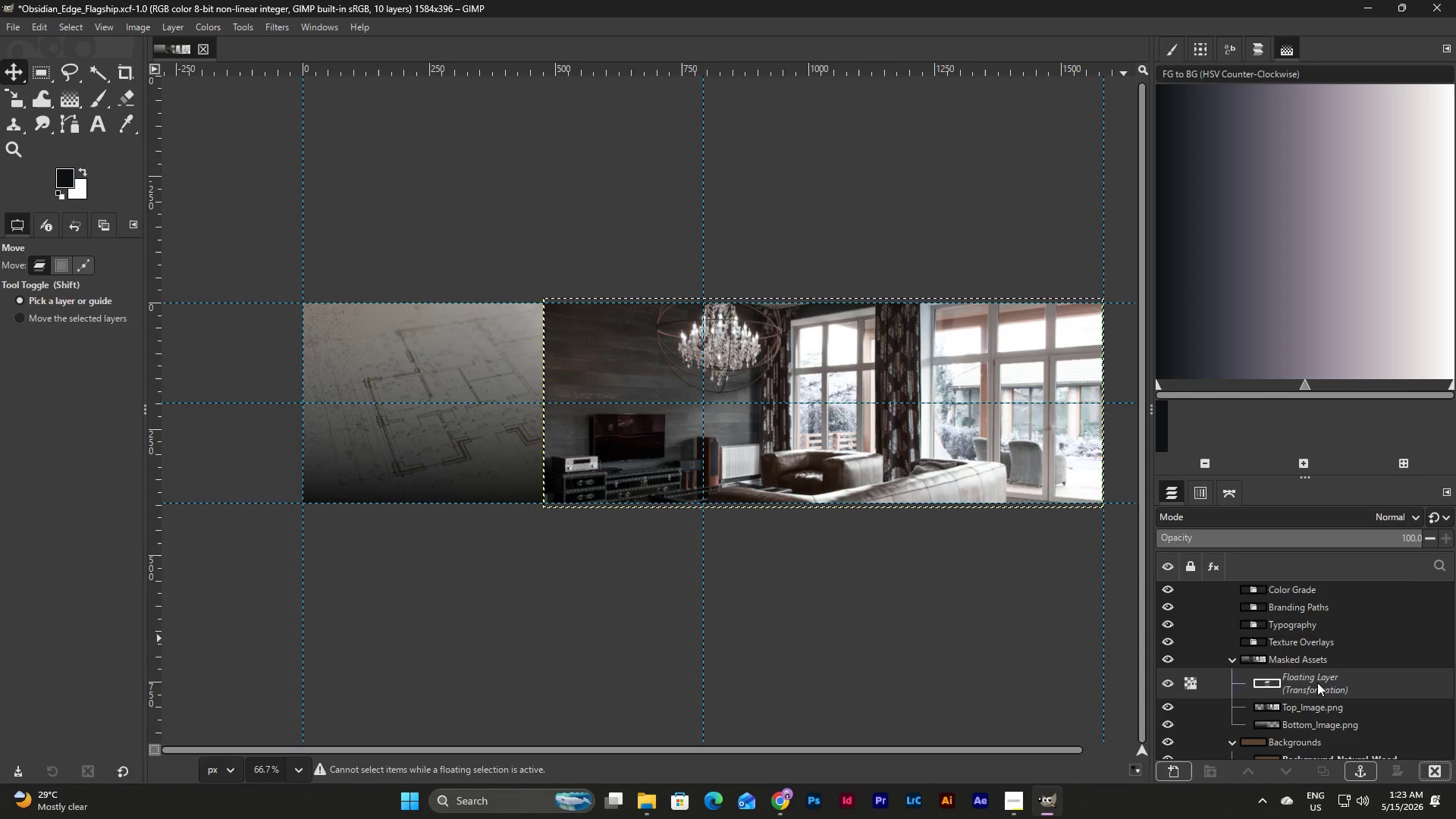 
key(Control+Z)
 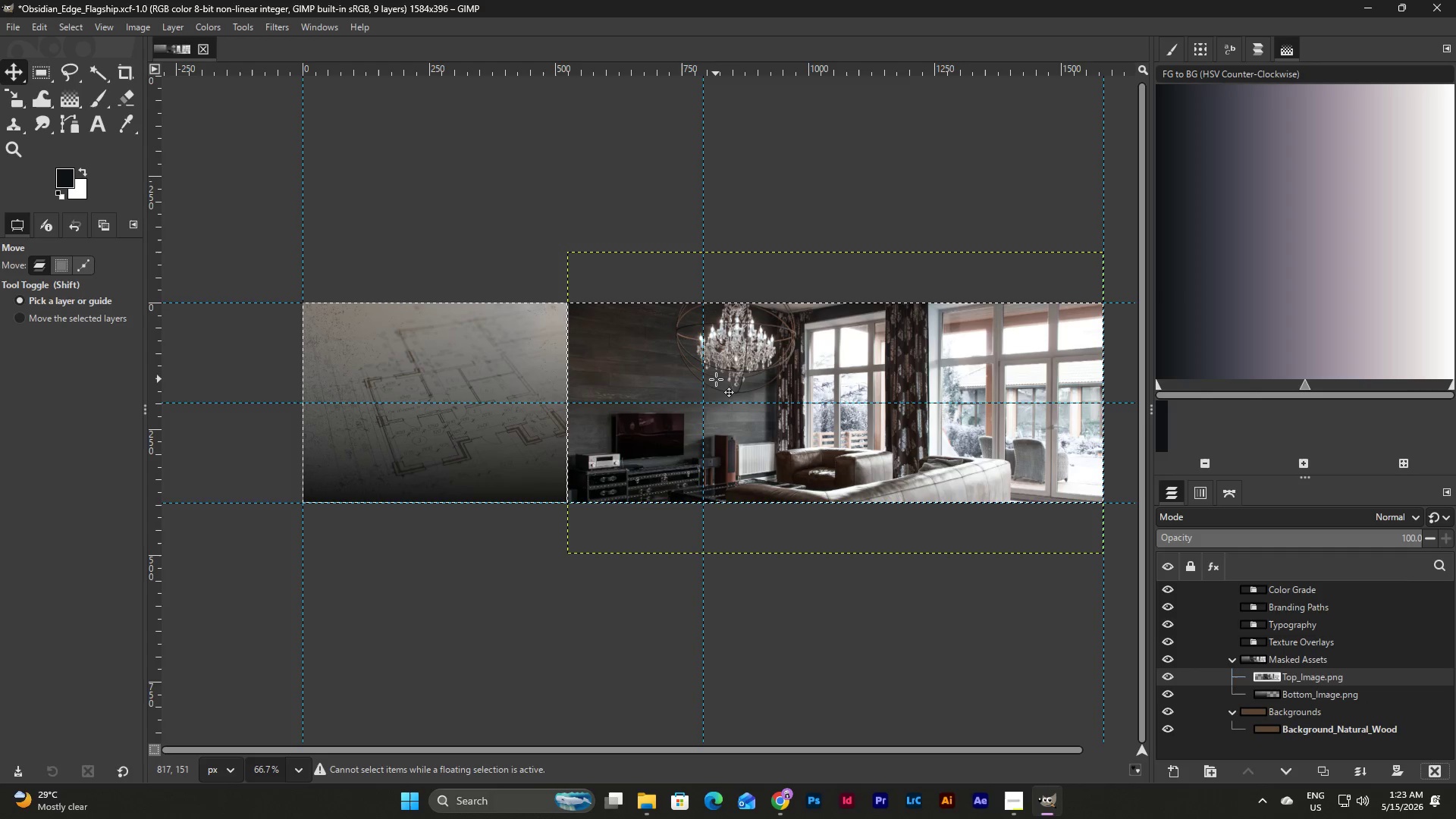 
key(Shift+S)
 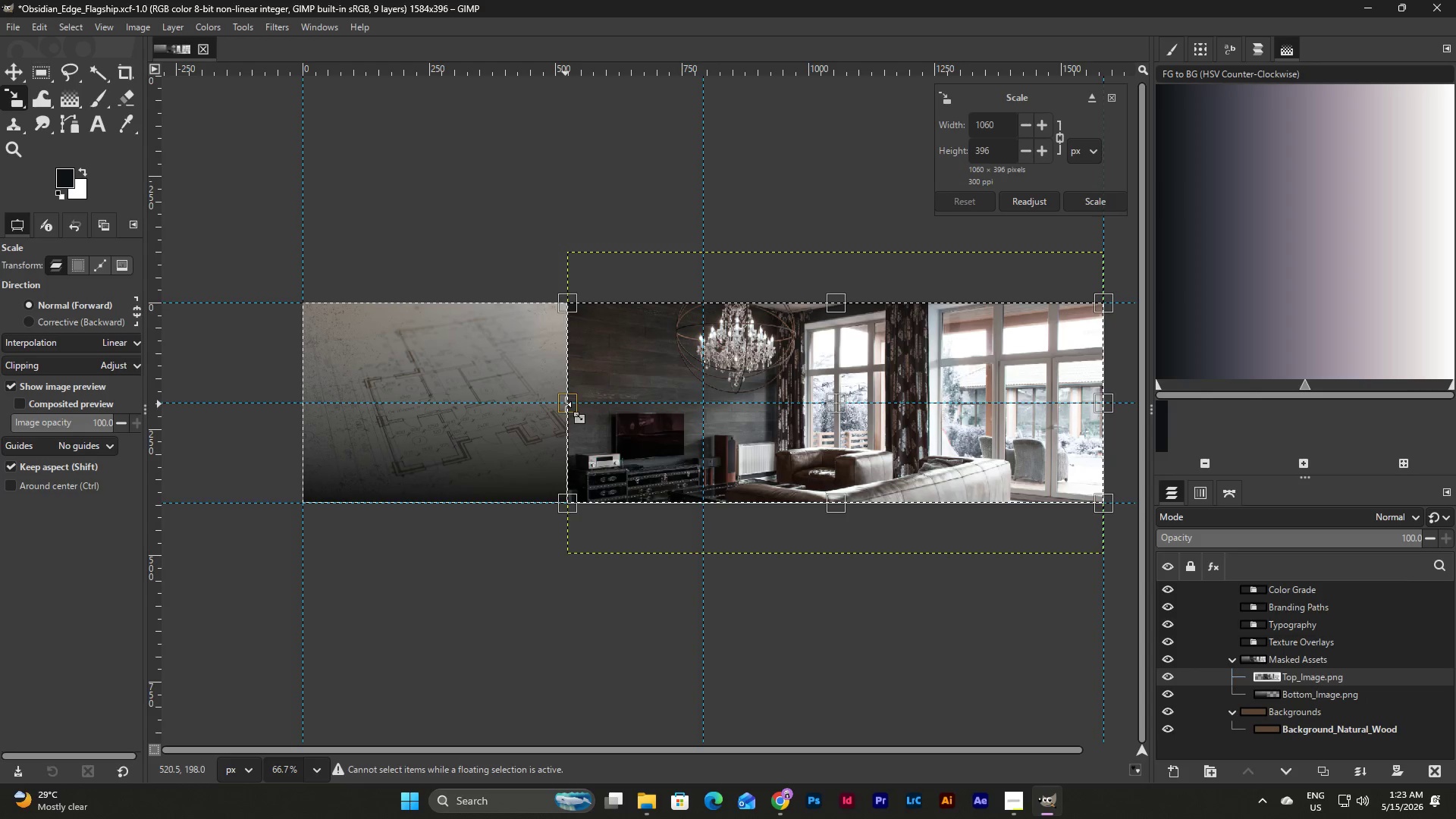 
left_click_drag(start_coordinate=[566, 404], to_coordinate=[538, 404])
 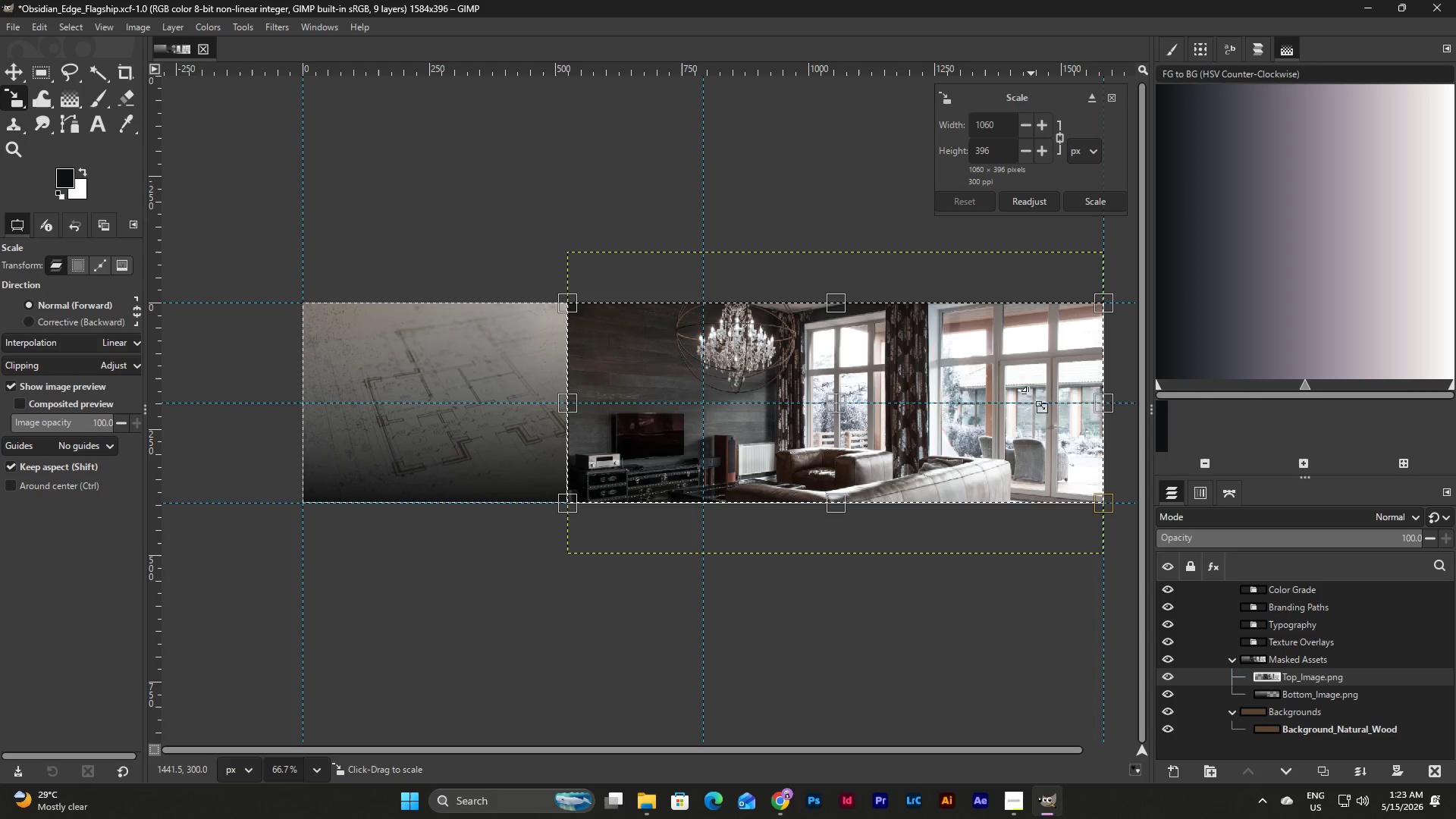 
left_click([1098, 201])
 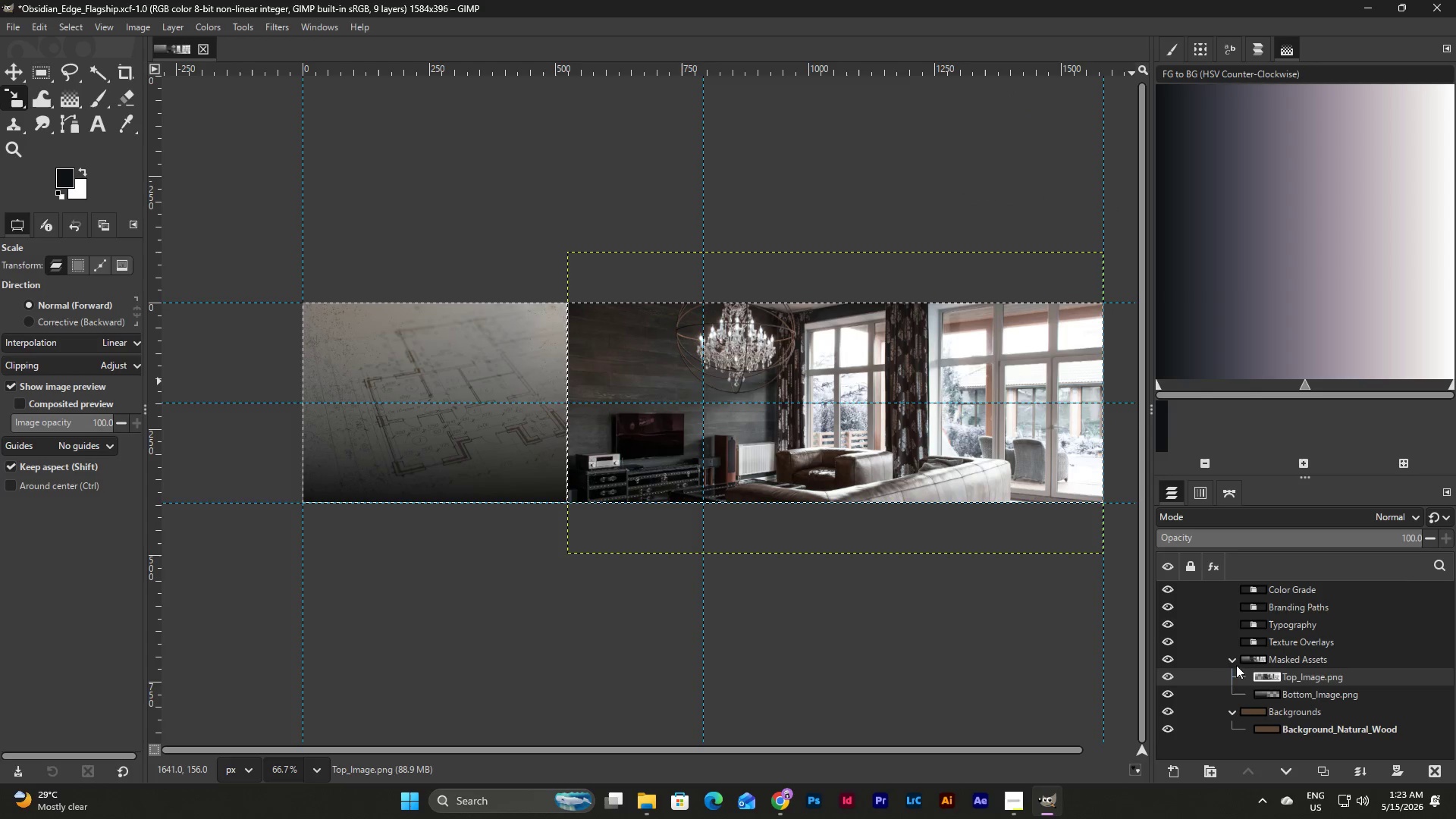 
left_click([1326, 671])
 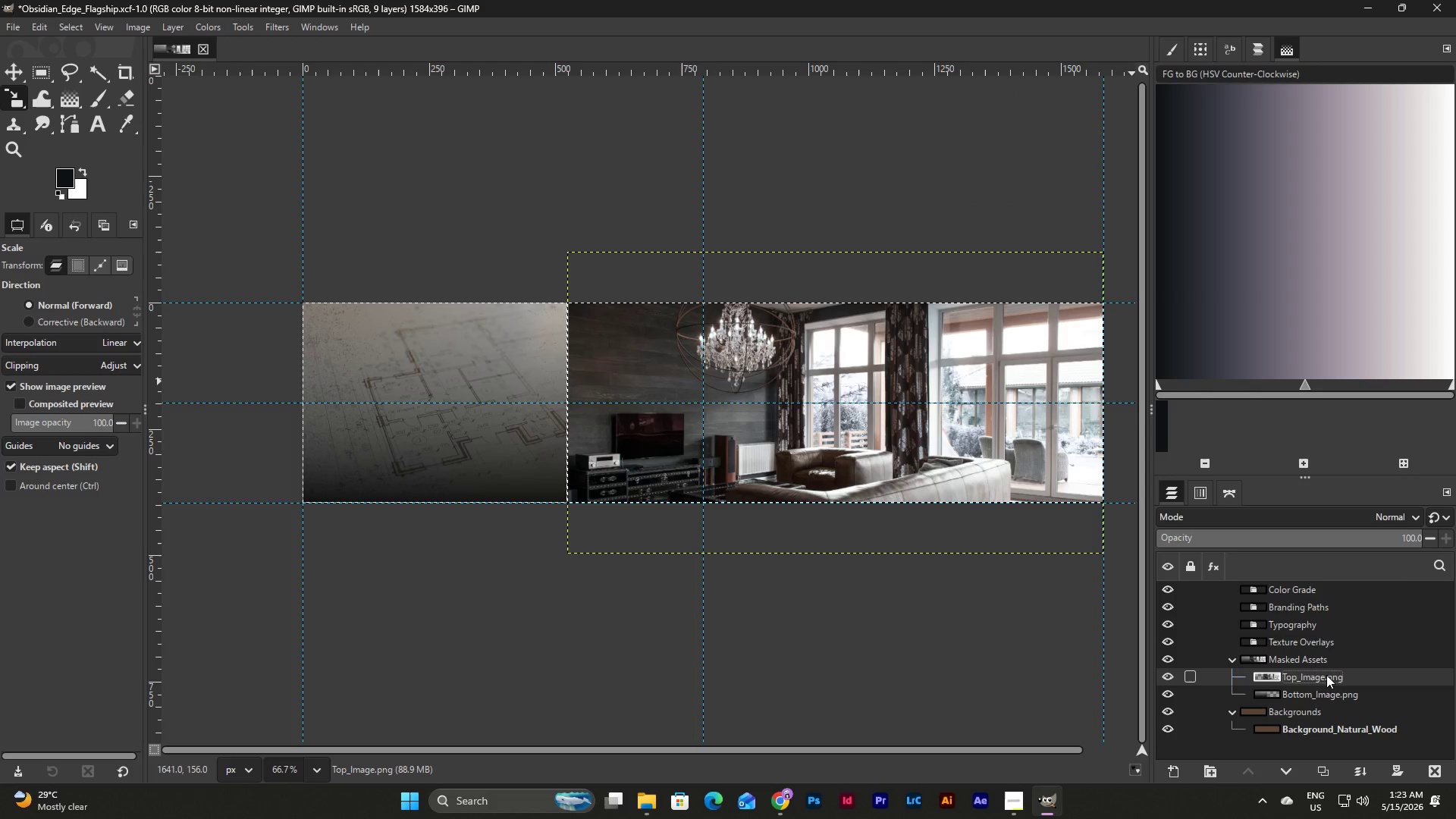 
left_click([1326, 675])
 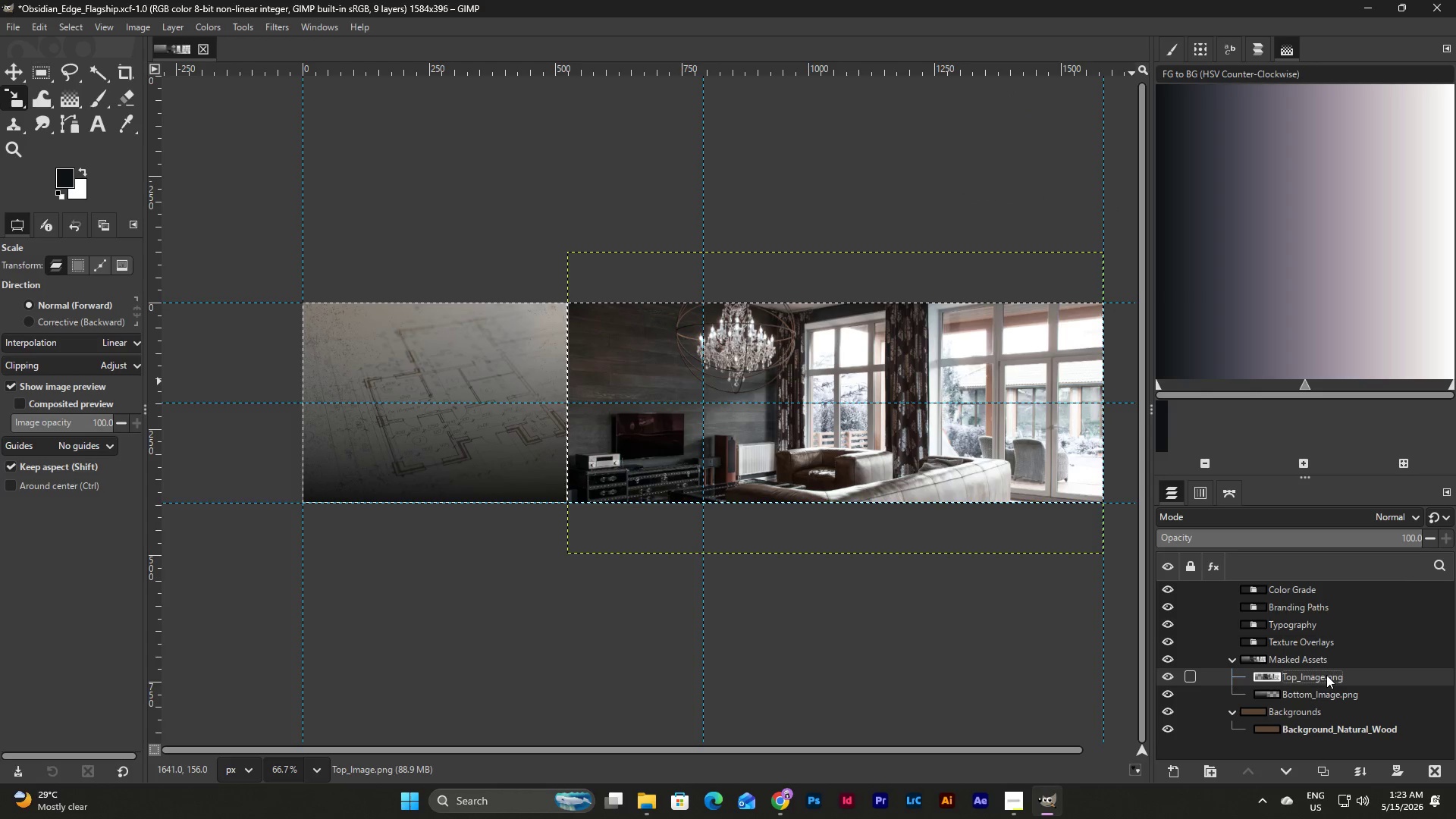 
right_click([1326, 675])
 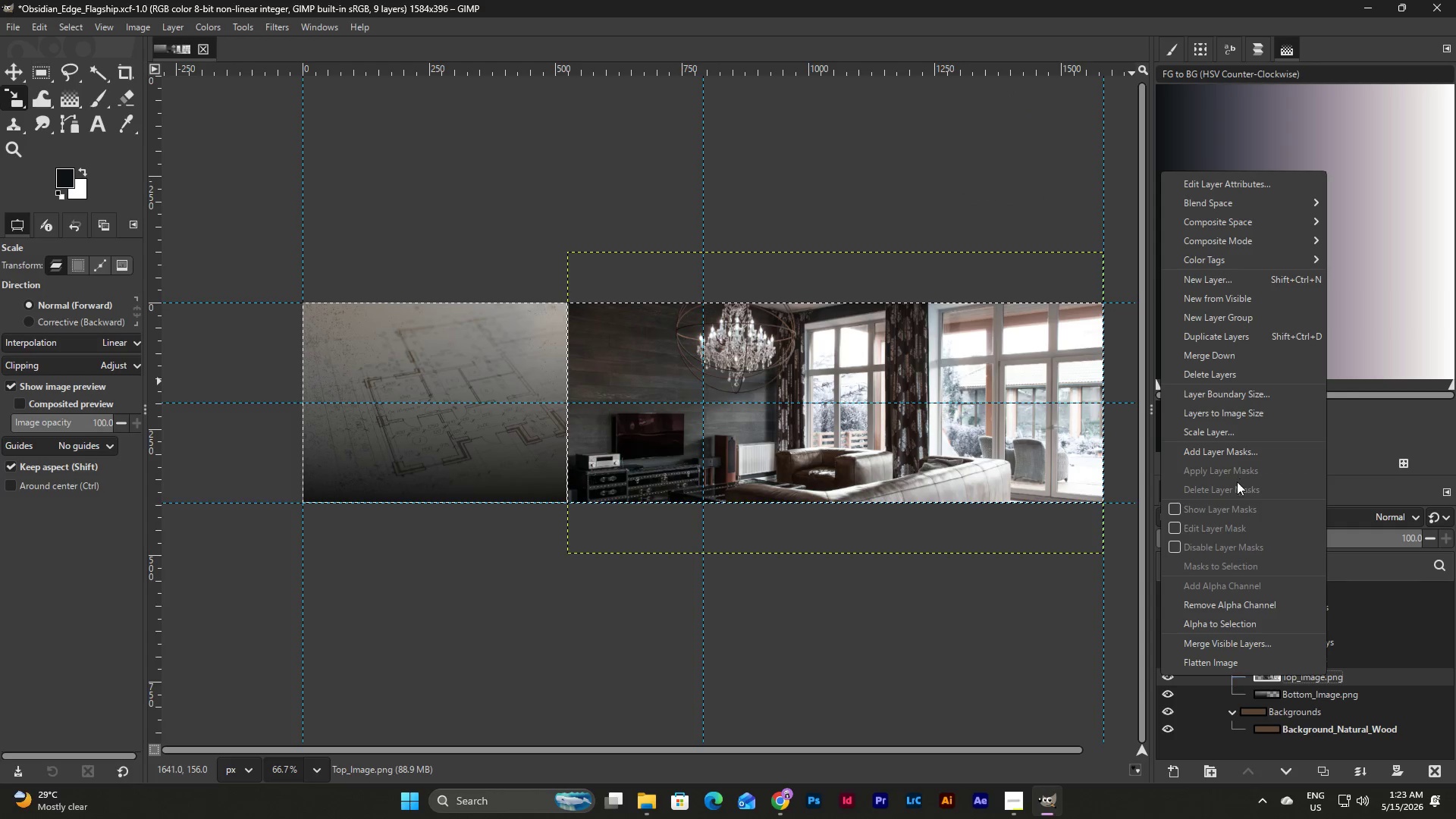 
left_click([1228, 450])
 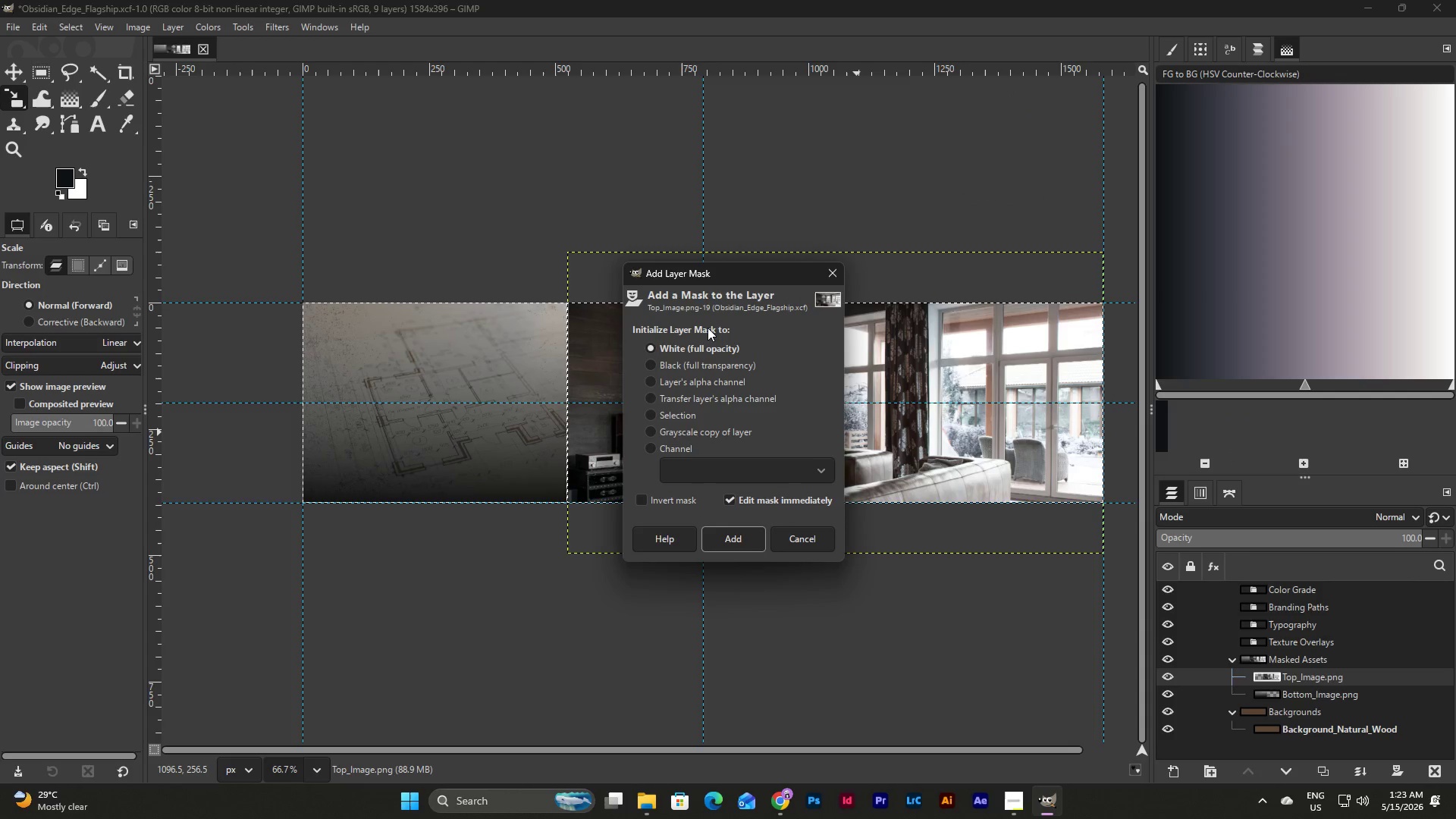 
wait(6.05)
 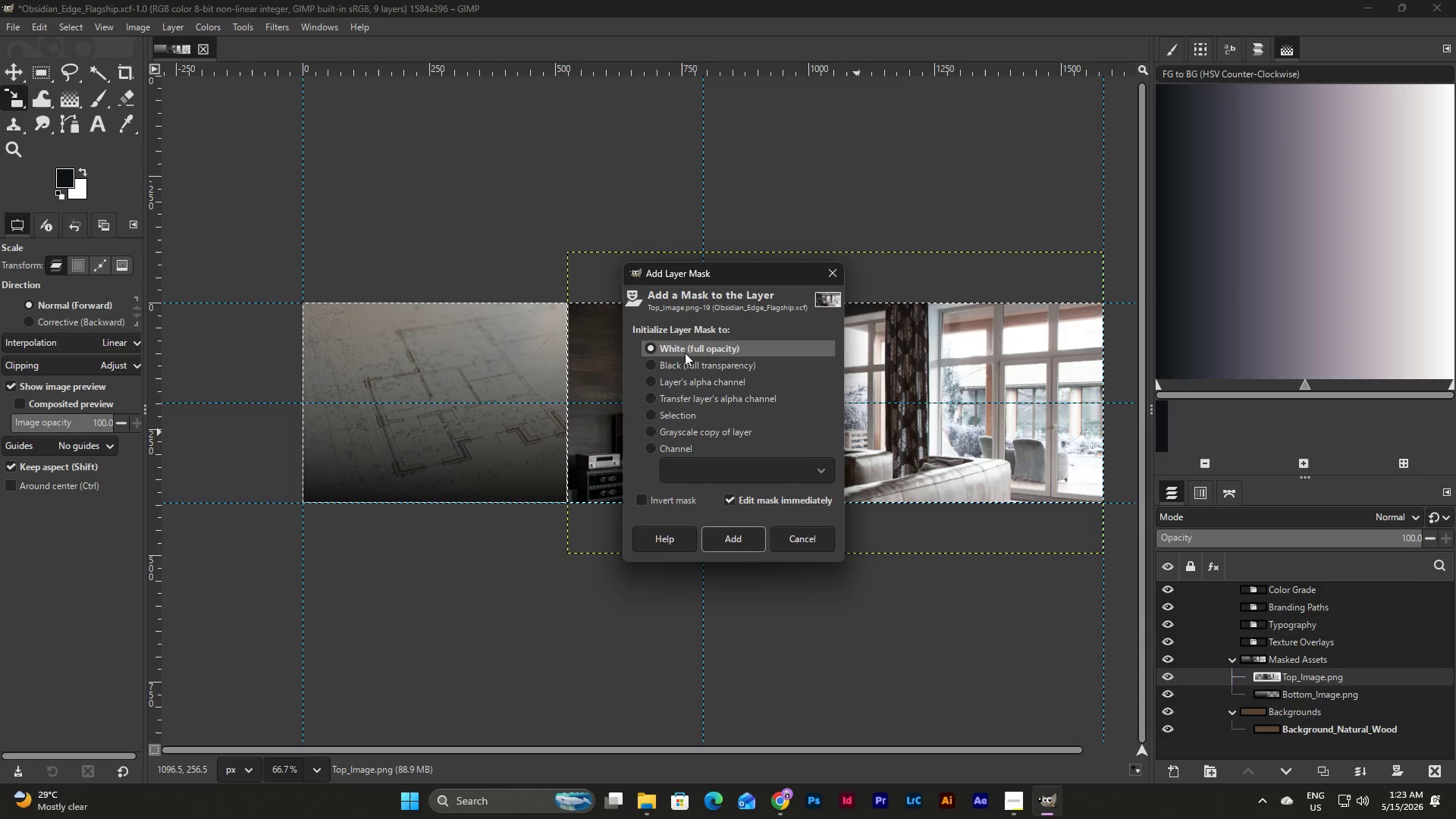 
left_click([721, 371])
 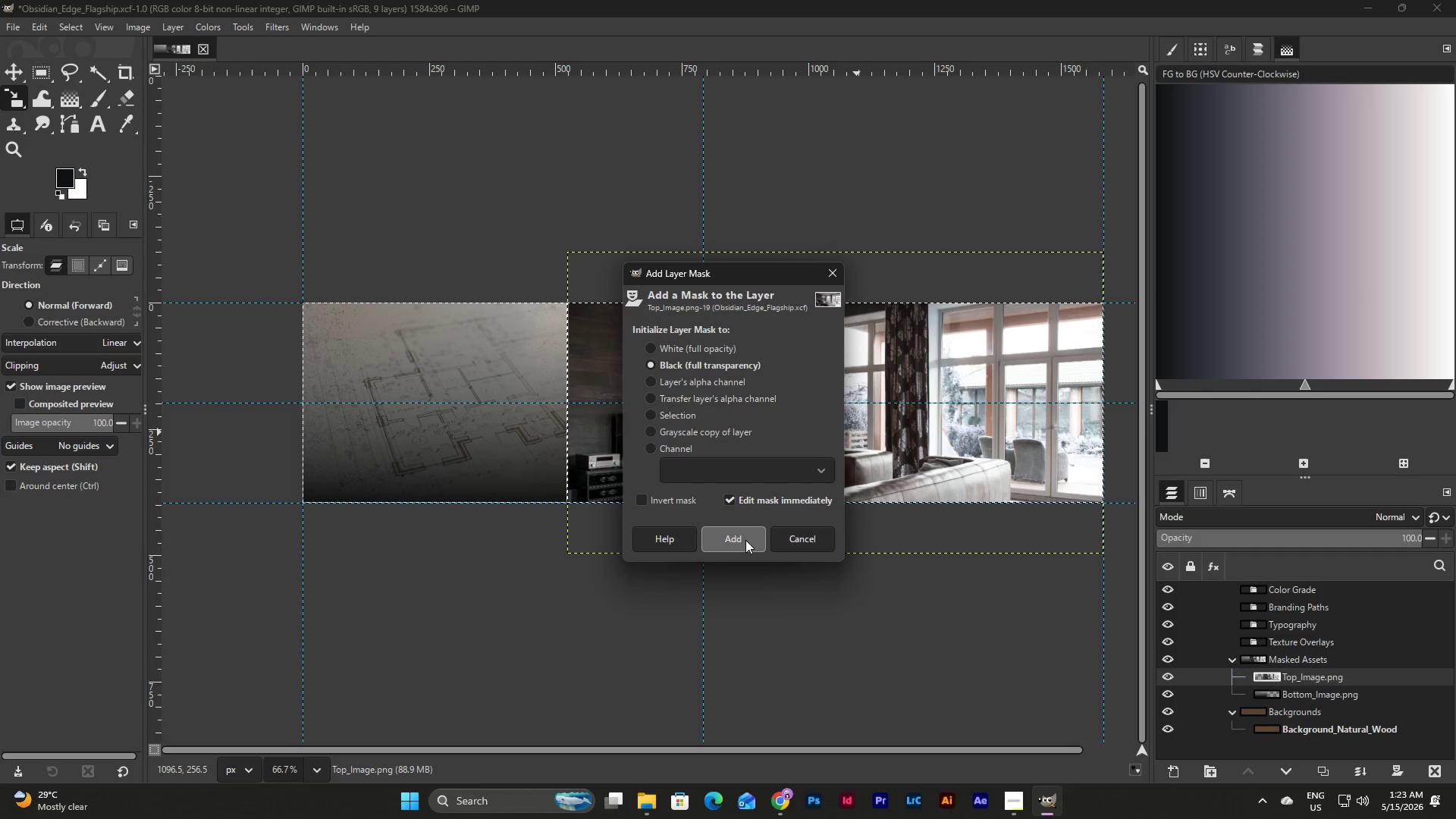 
left_click([745, 540])
 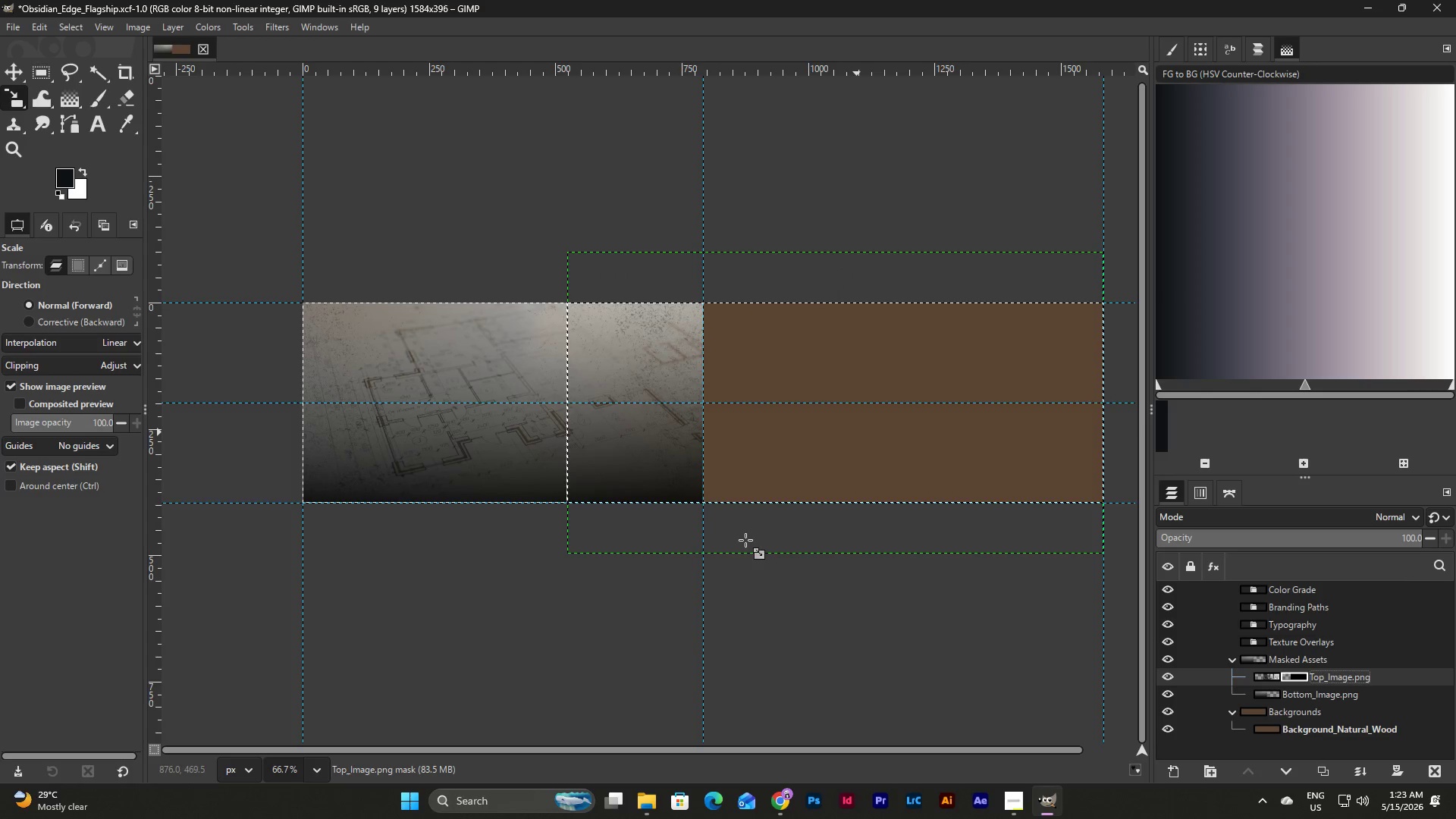 
left_click([1269, 673])
 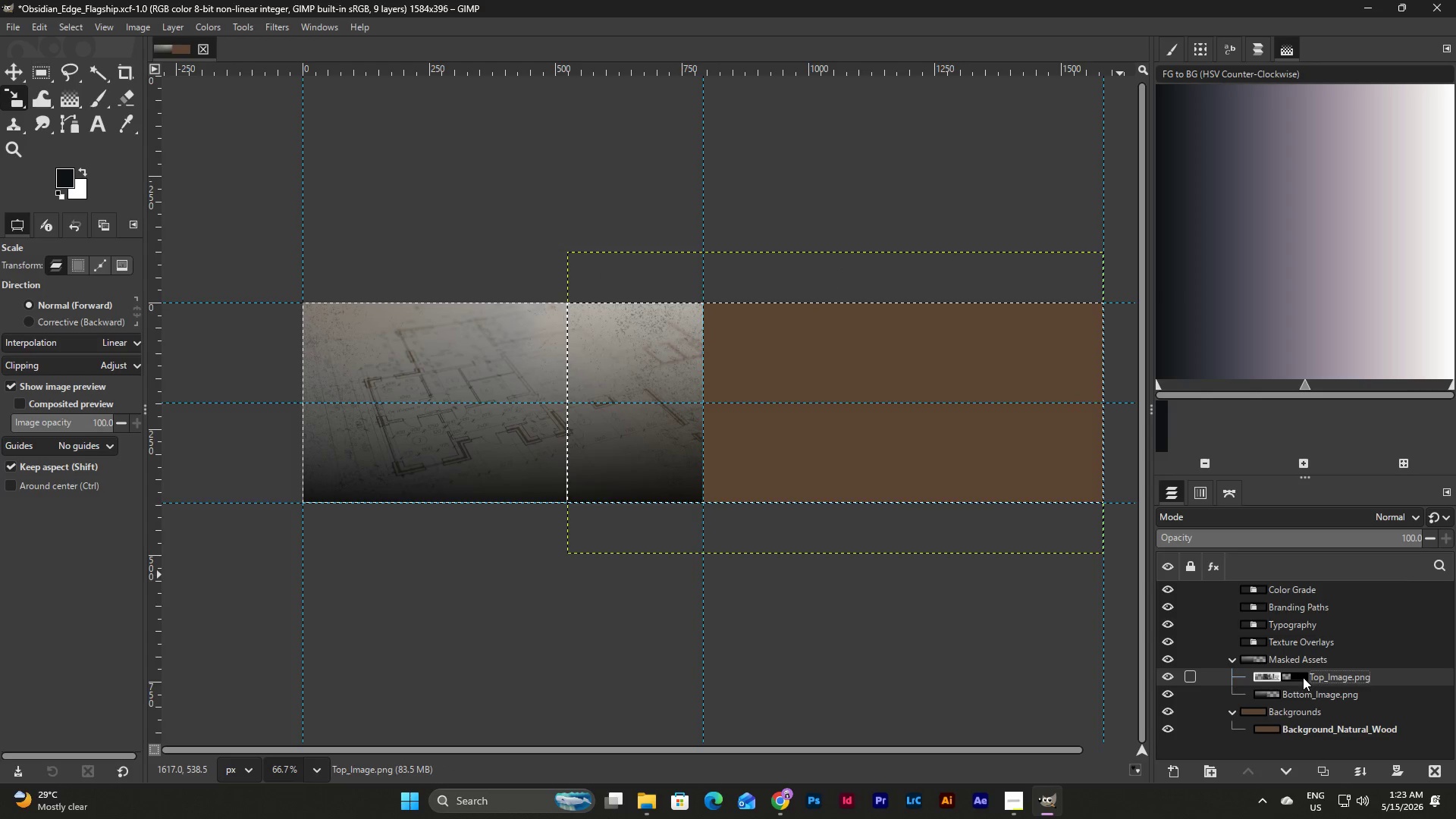 
key(Control+Z)
 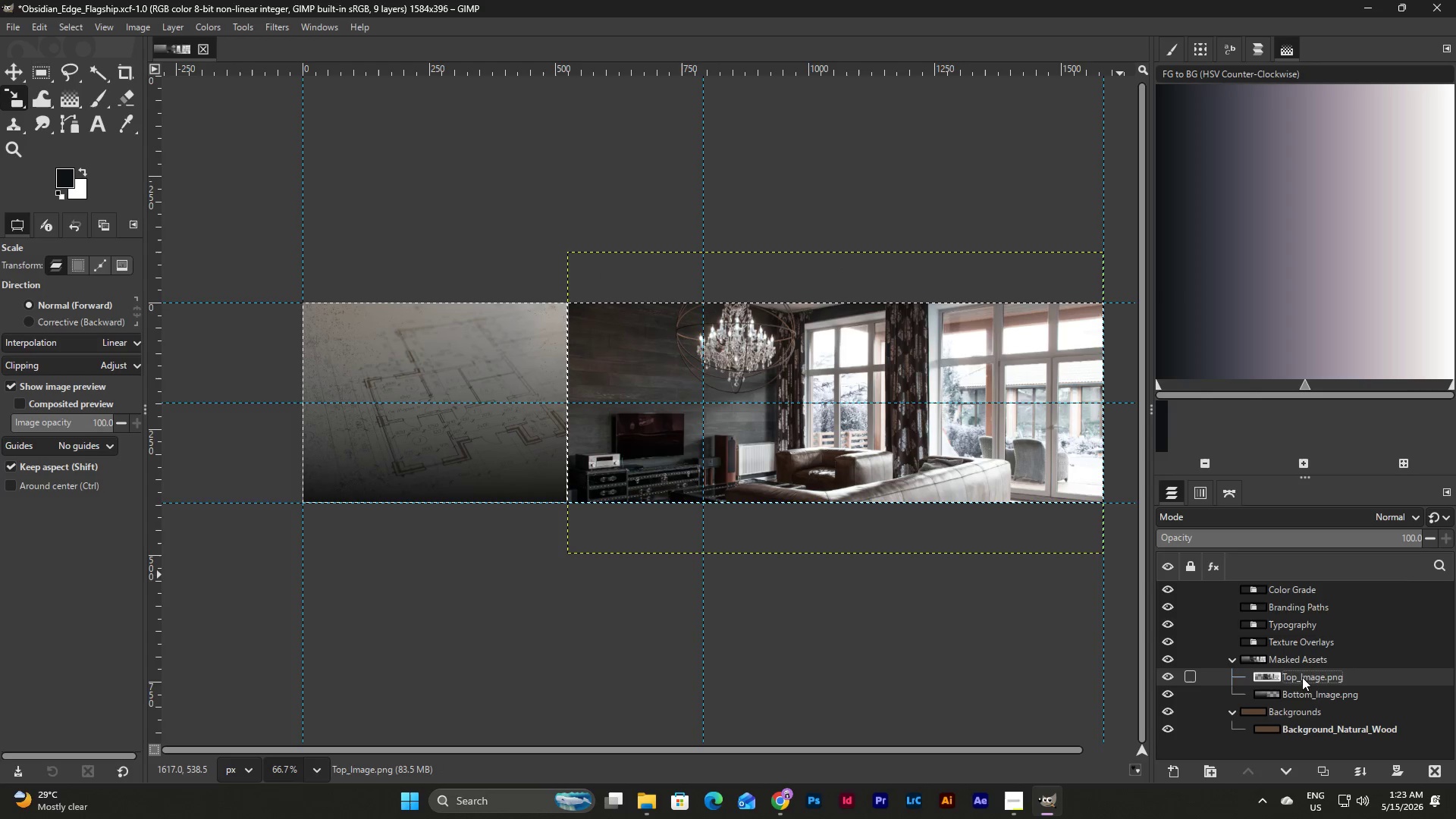 
left_click([1302, 677])
 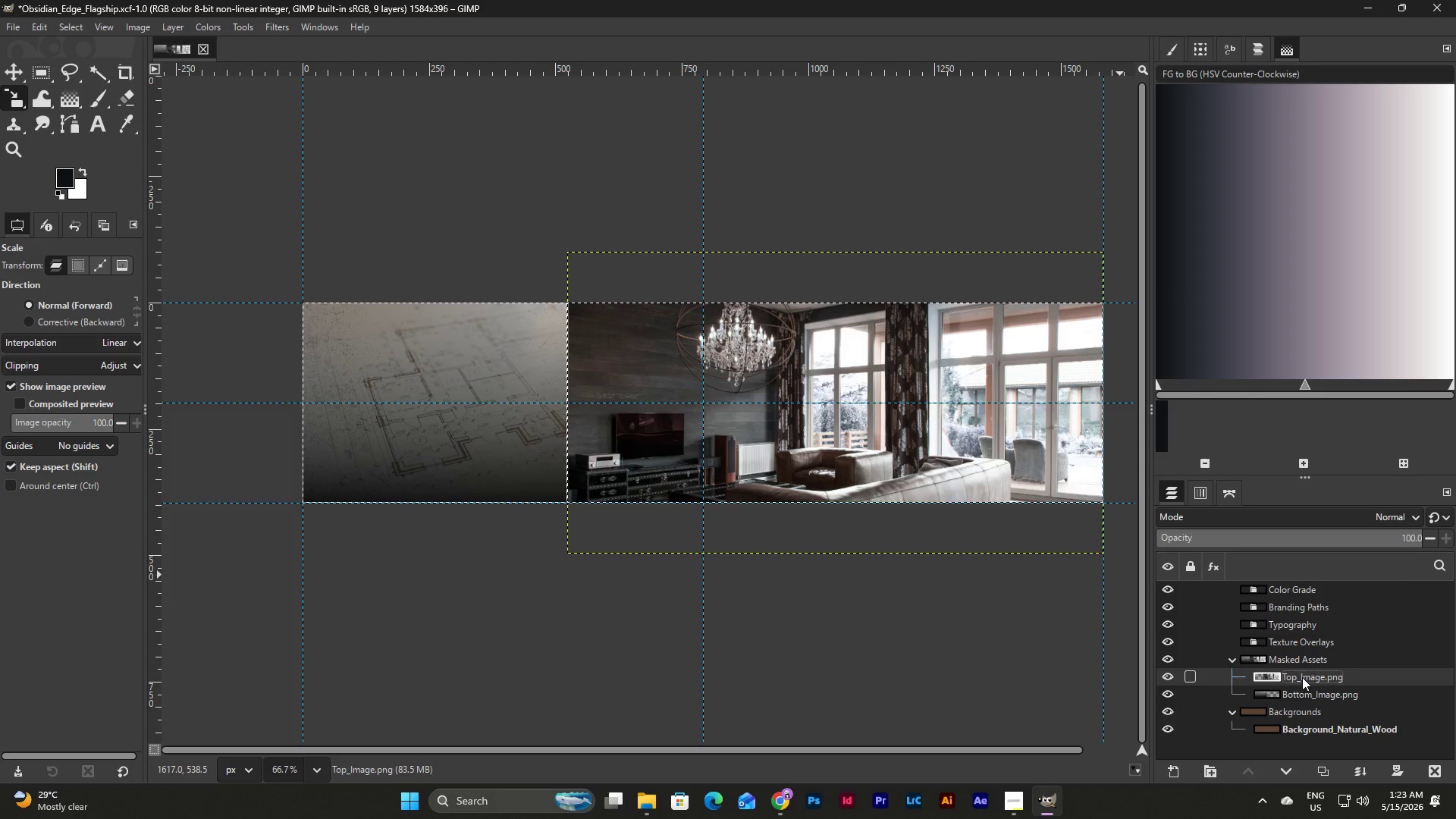 
right_click([1302, 677])
 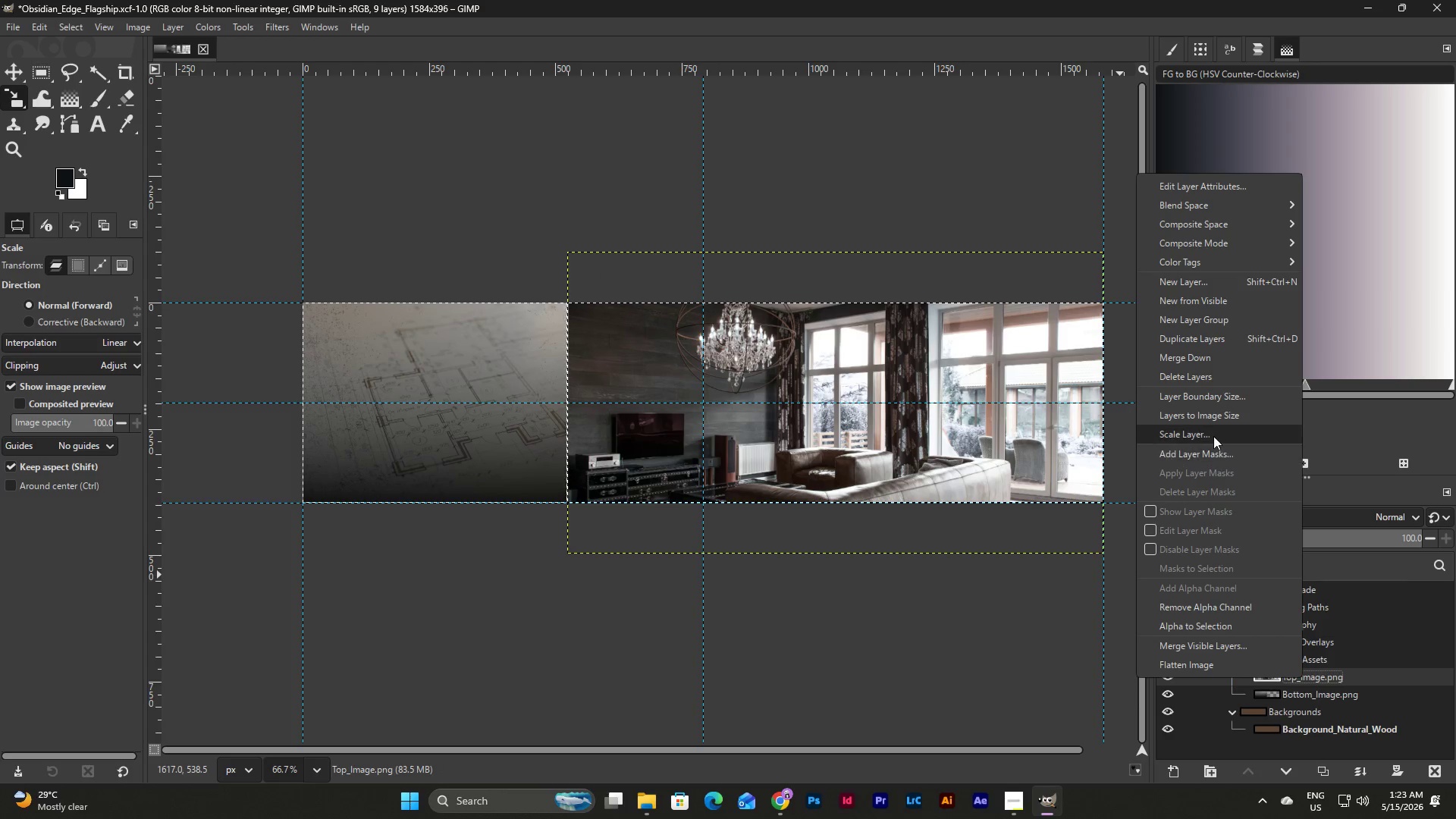 
left_click([1219, 450])
 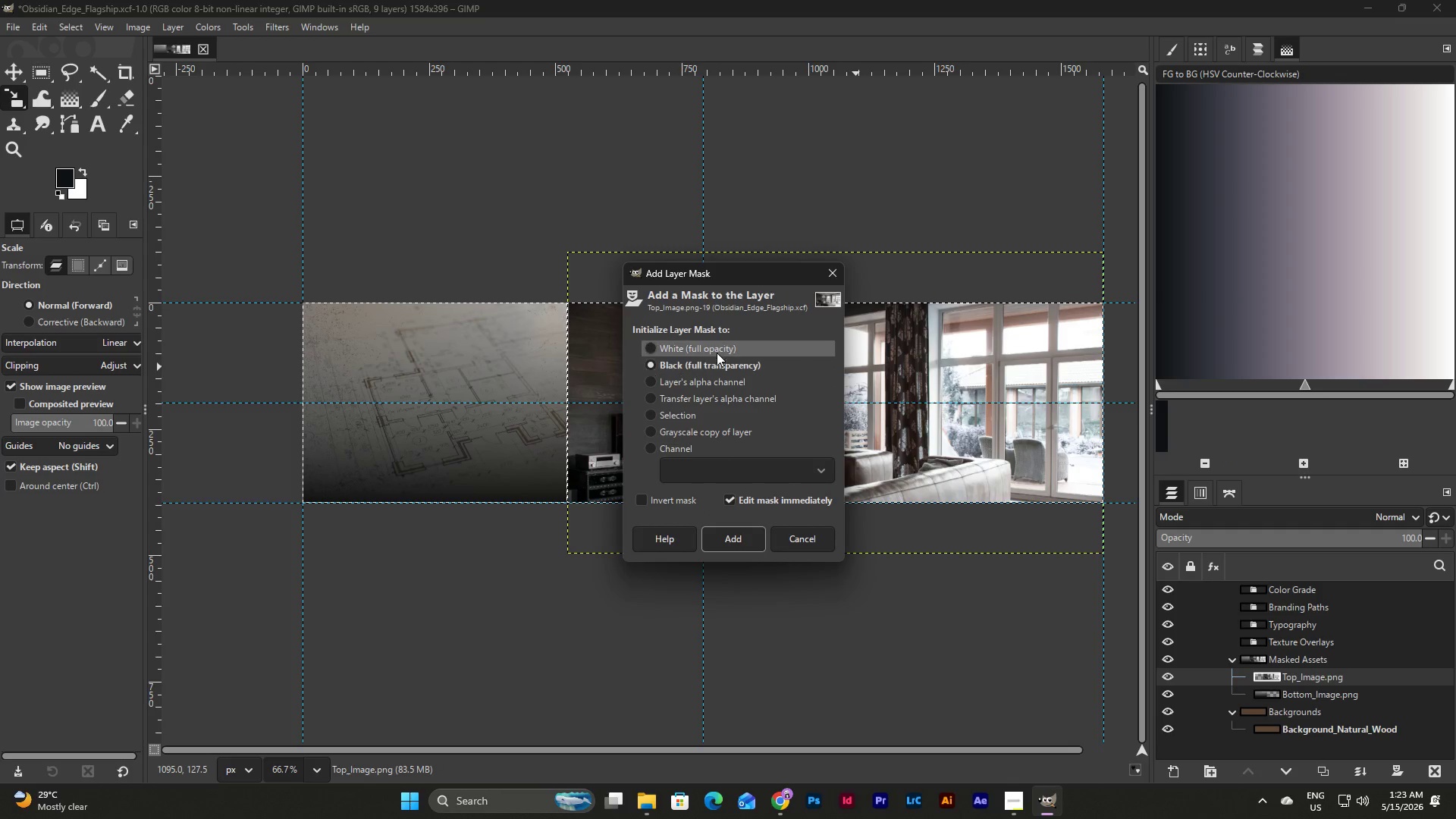 
left_click([714, 343])
 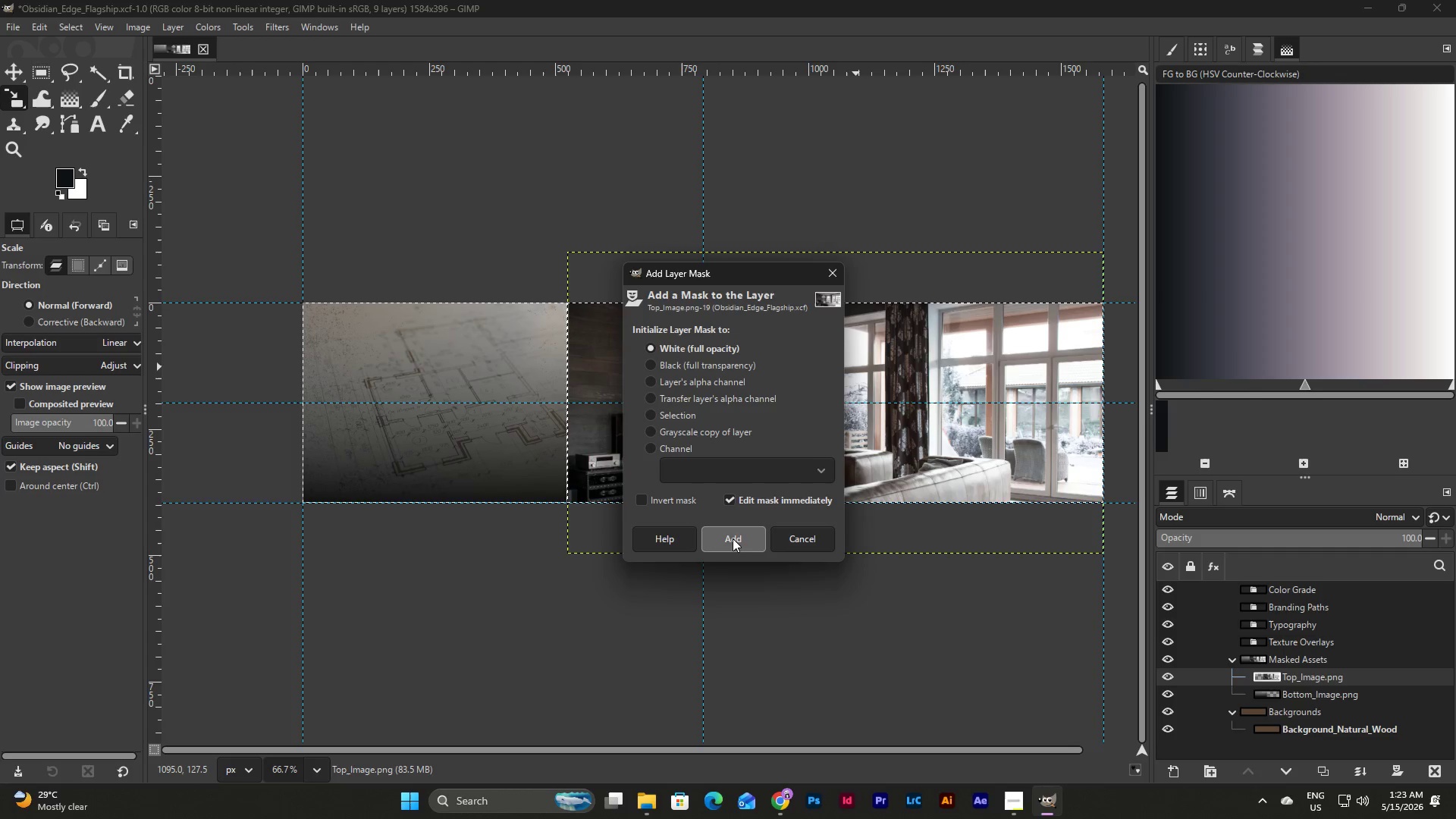 
left_click([730, 544])
 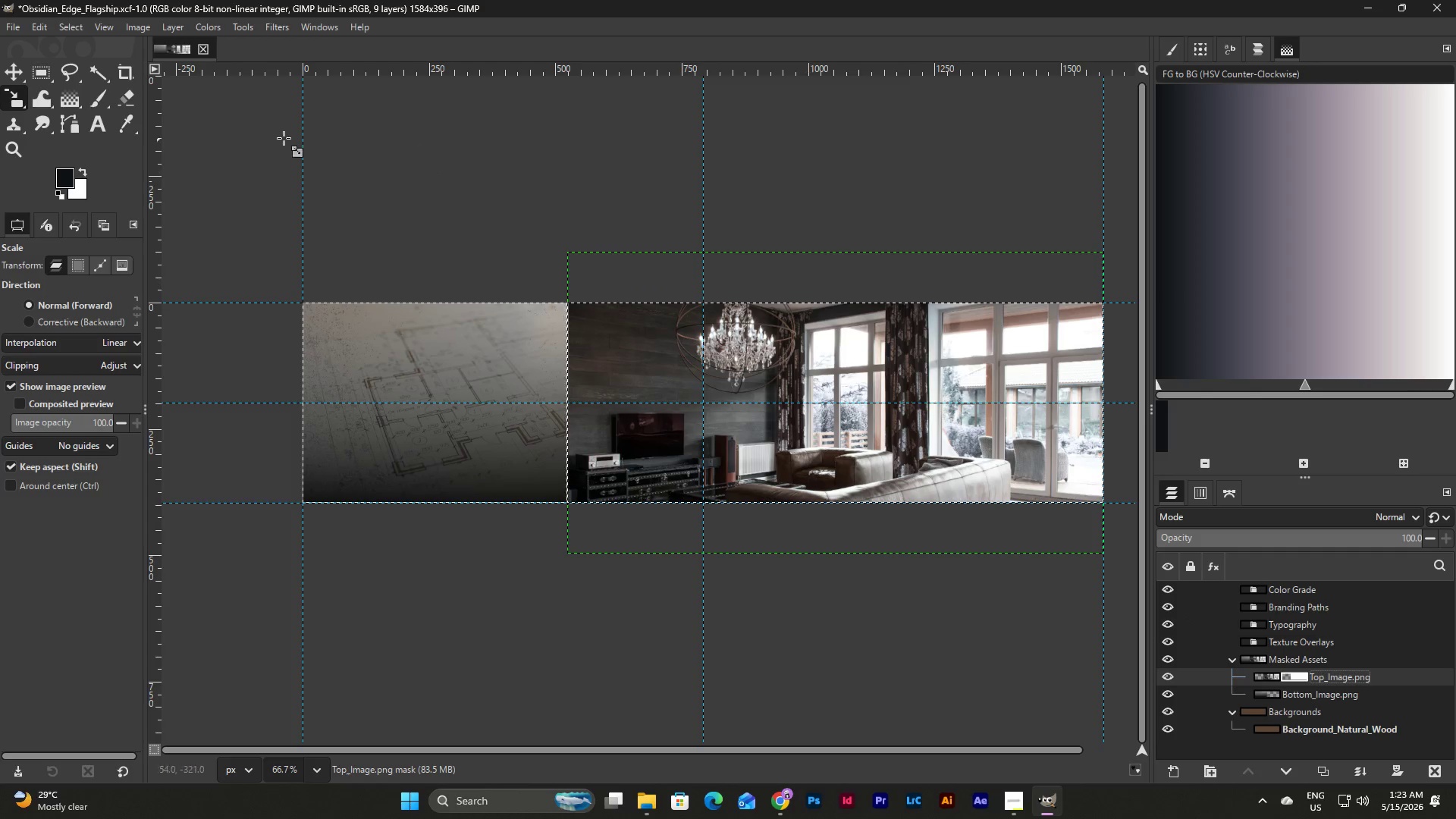 
left_click([66, 95])
 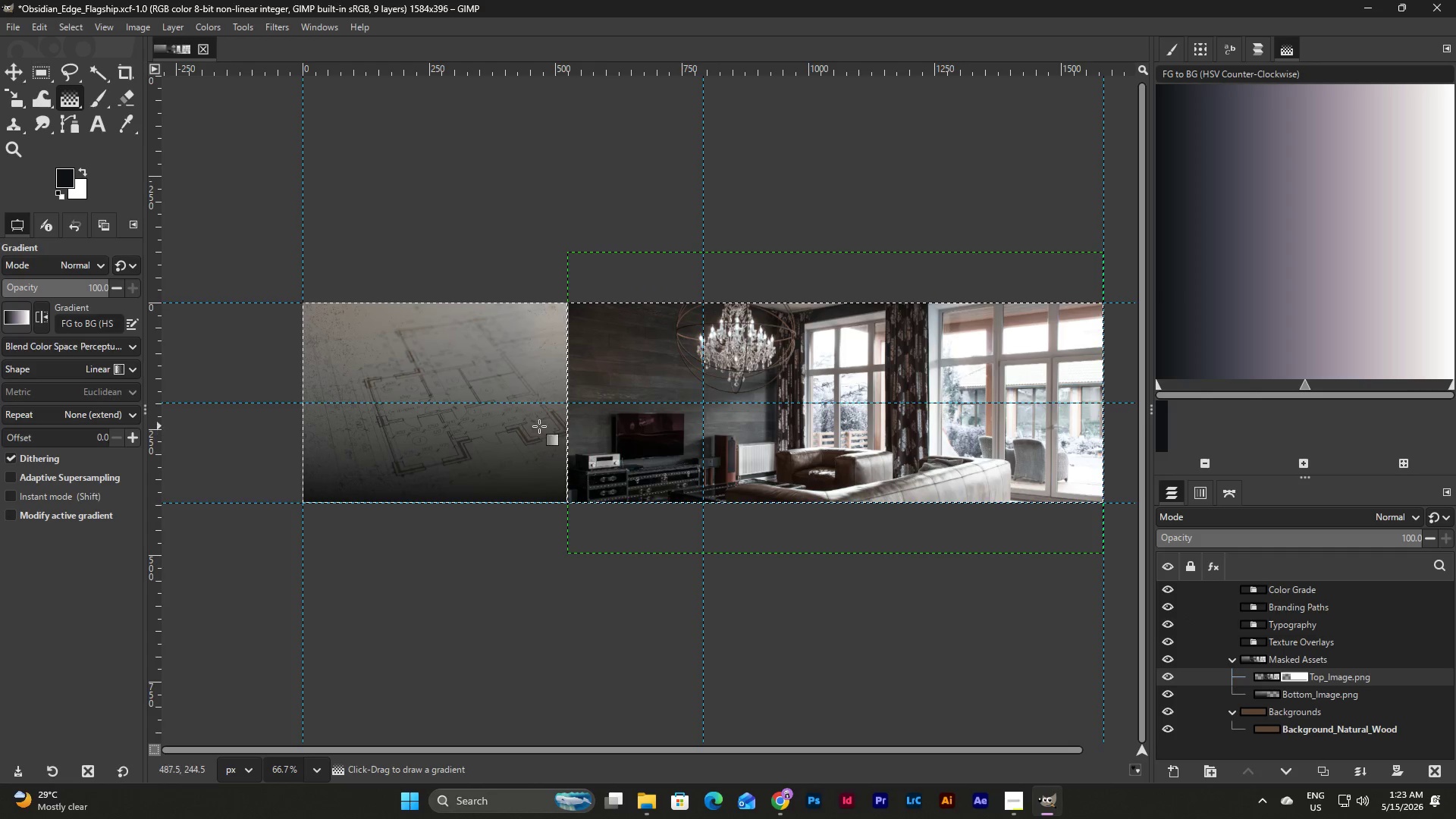 
left_click_drag(start_coordinate=[780, 456], to_coordinate=[469, 471])
 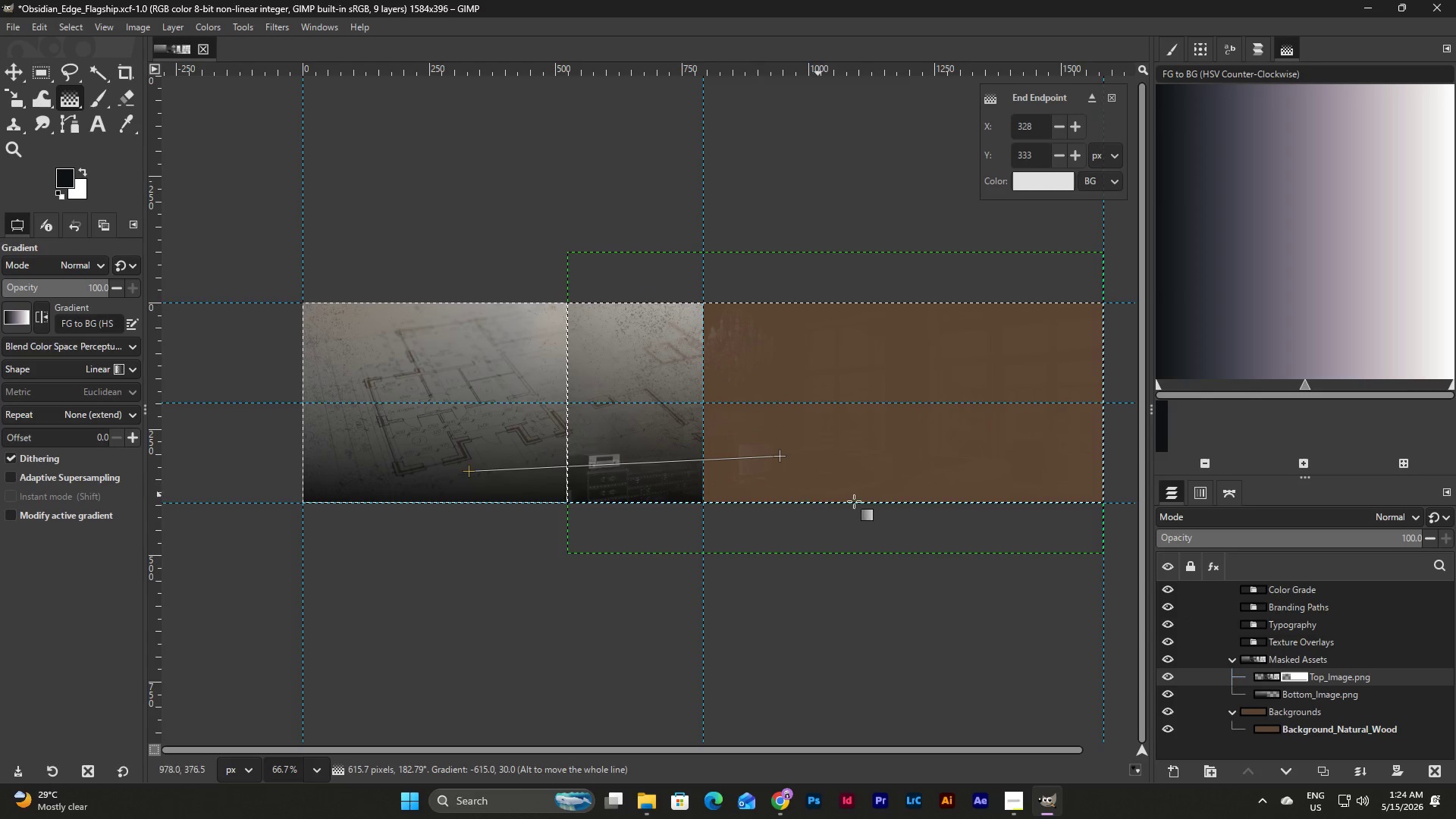 
key(Control+Z)
 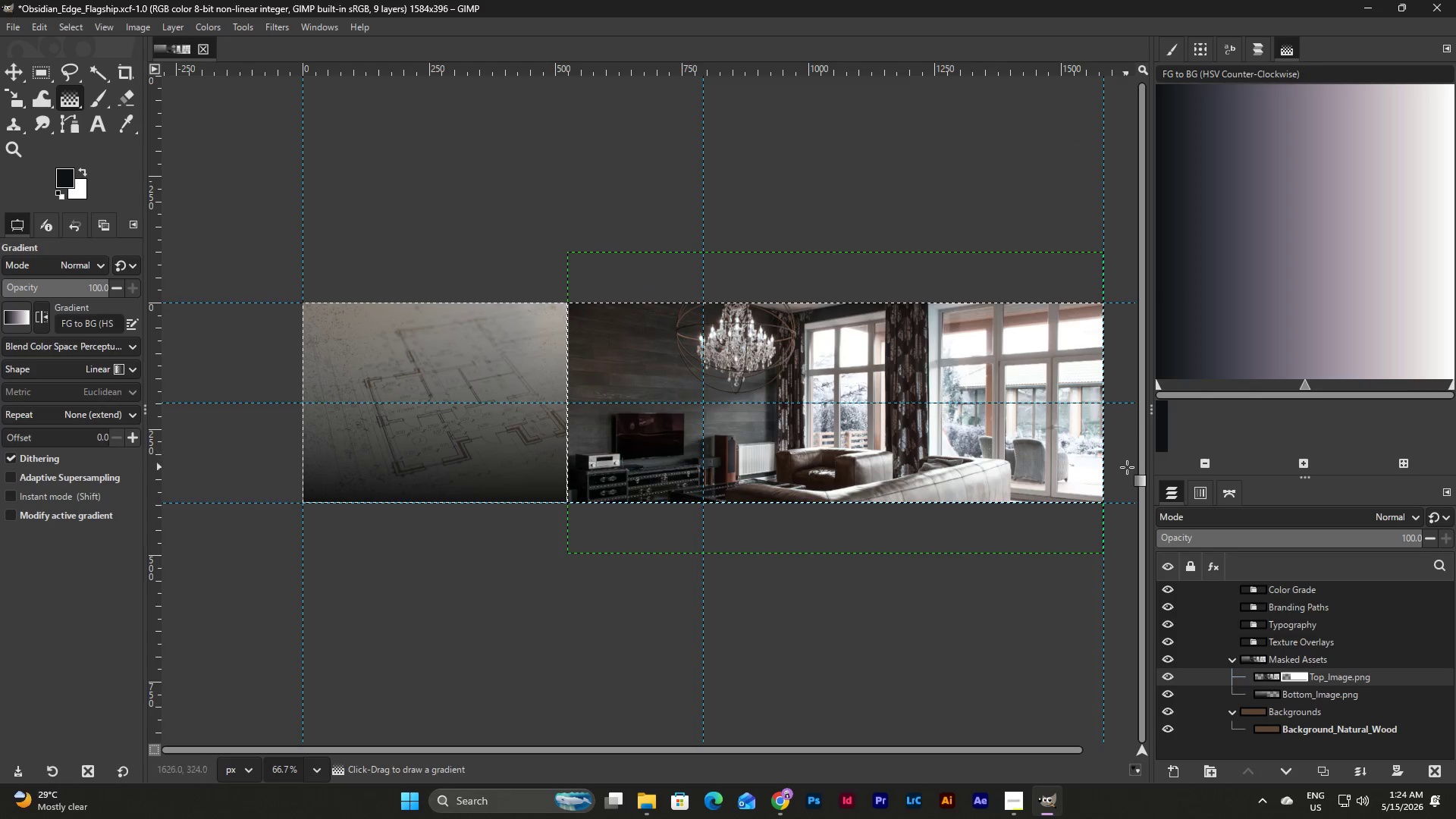 
left_click_drag(start_coordinate=[1128, 463], to_coordinate=[568, 431])
 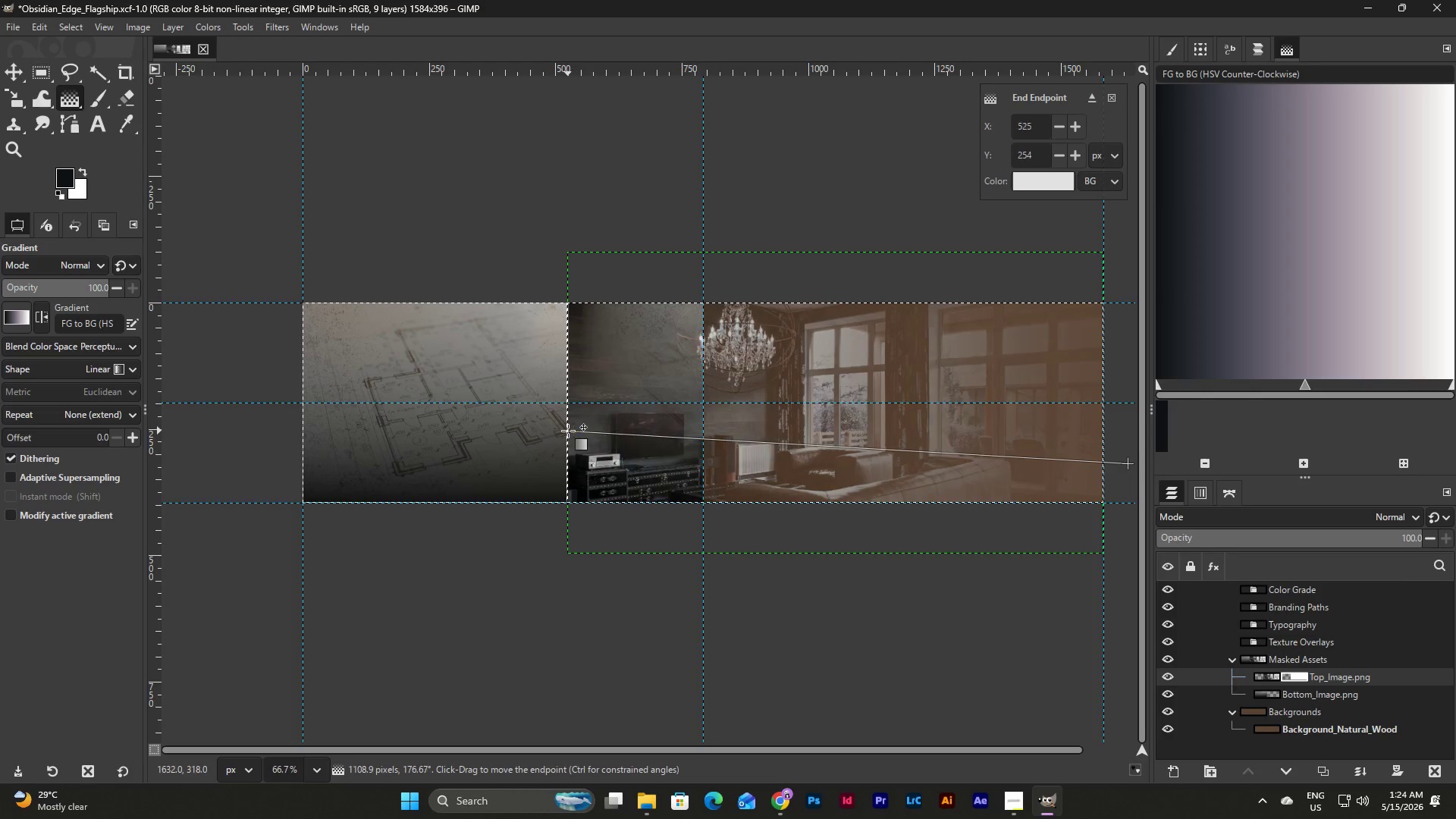 
key(Control+Z)
 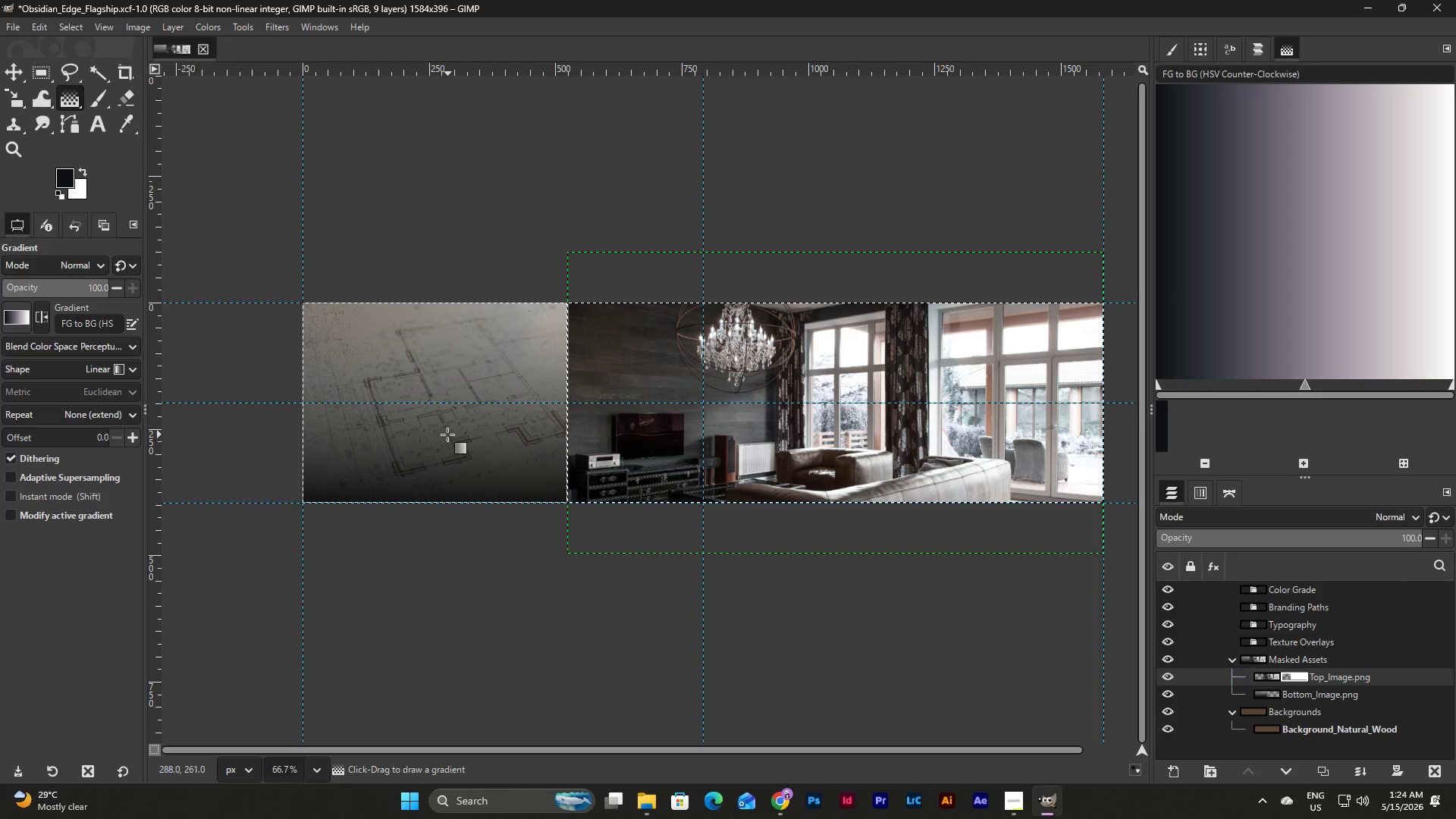 
left_click_drag(start_coordinate=[447, 435], to_coordinate=[629, 453])
 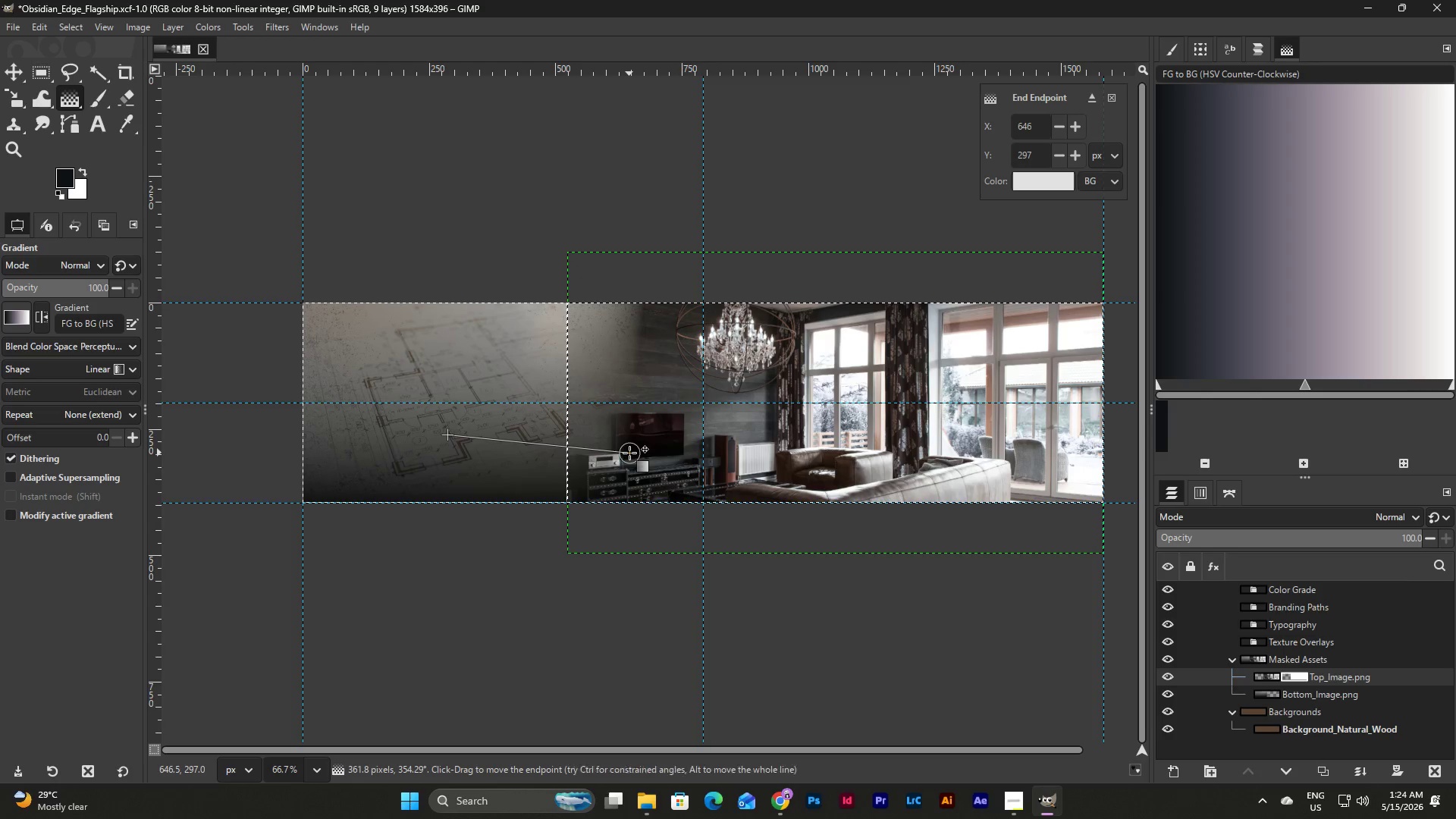 
key(Control+Z)
 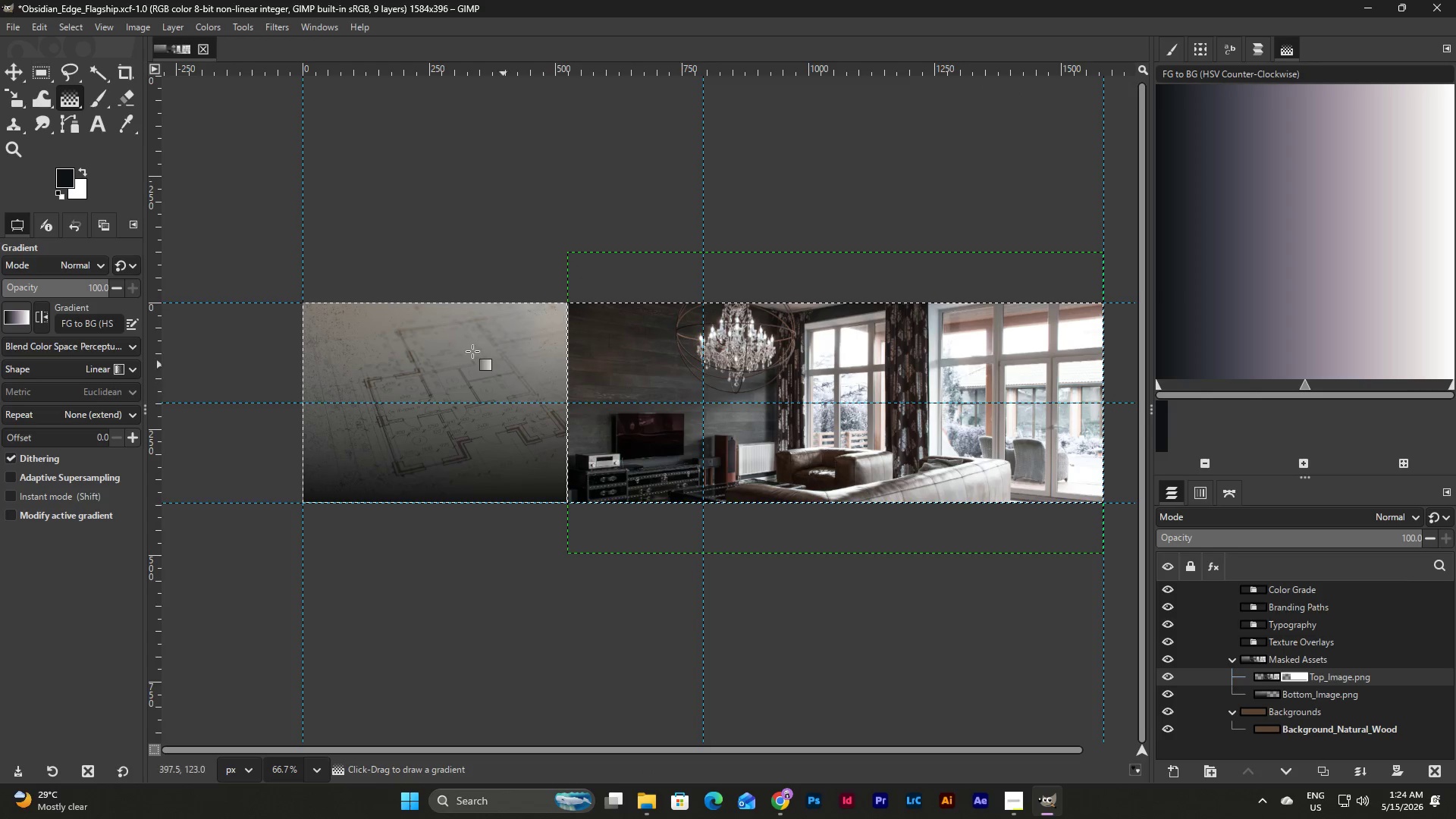 
left_click_drag(start_coordinate=[472, 351], to_coordinate=[649, 437])
 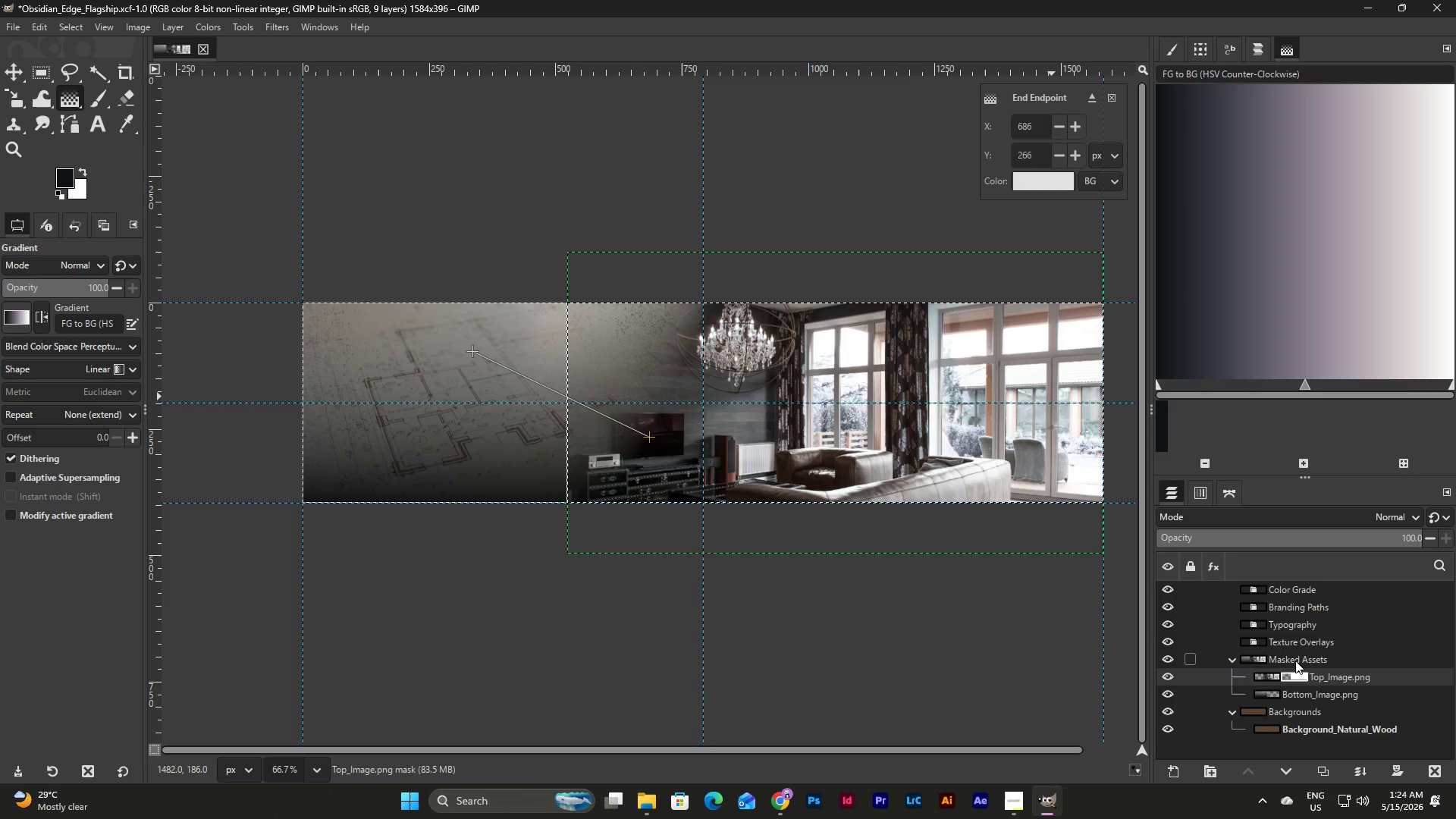 
left_click([1267, 696])
 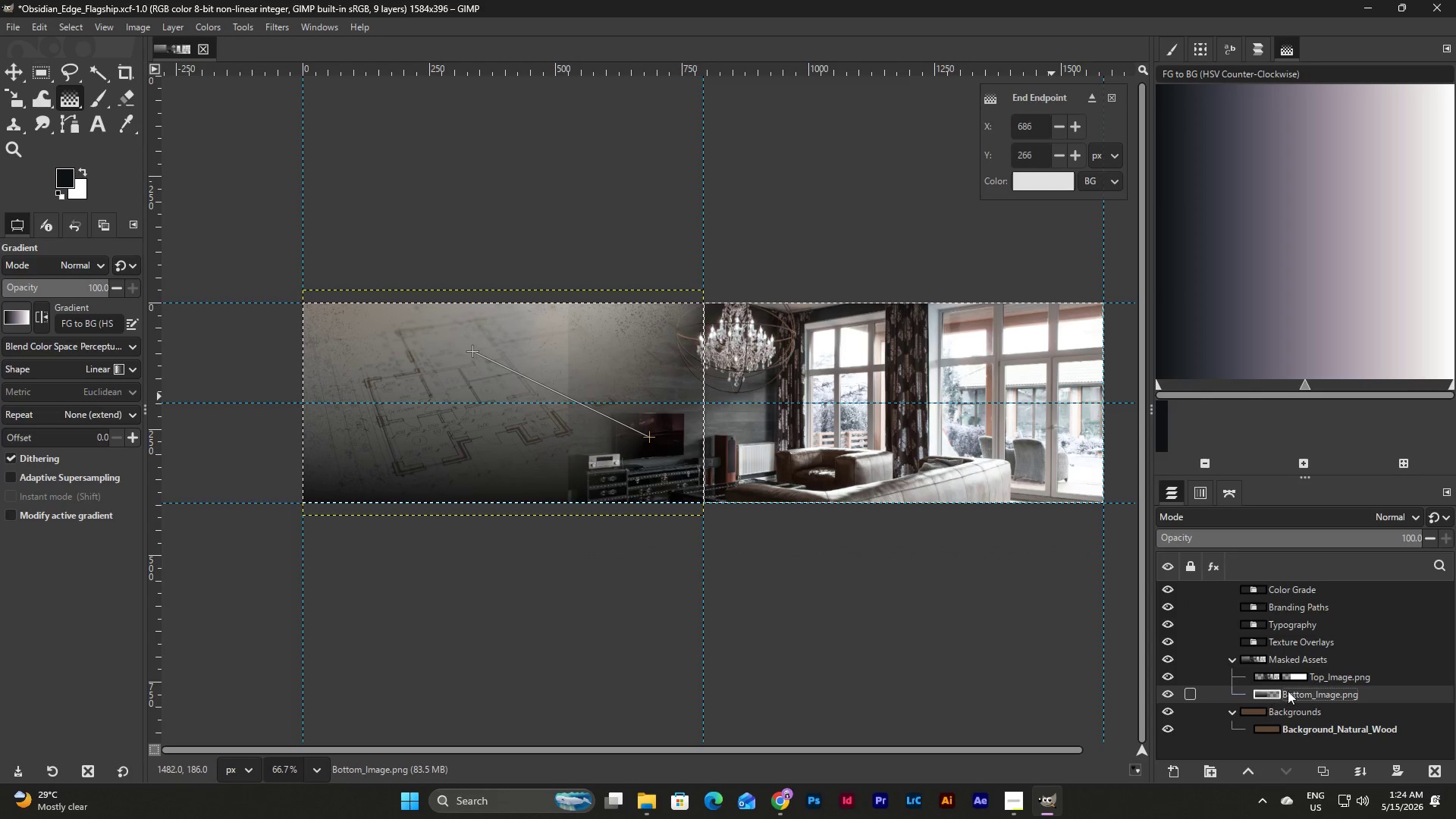 
left_click([1302, 676])
 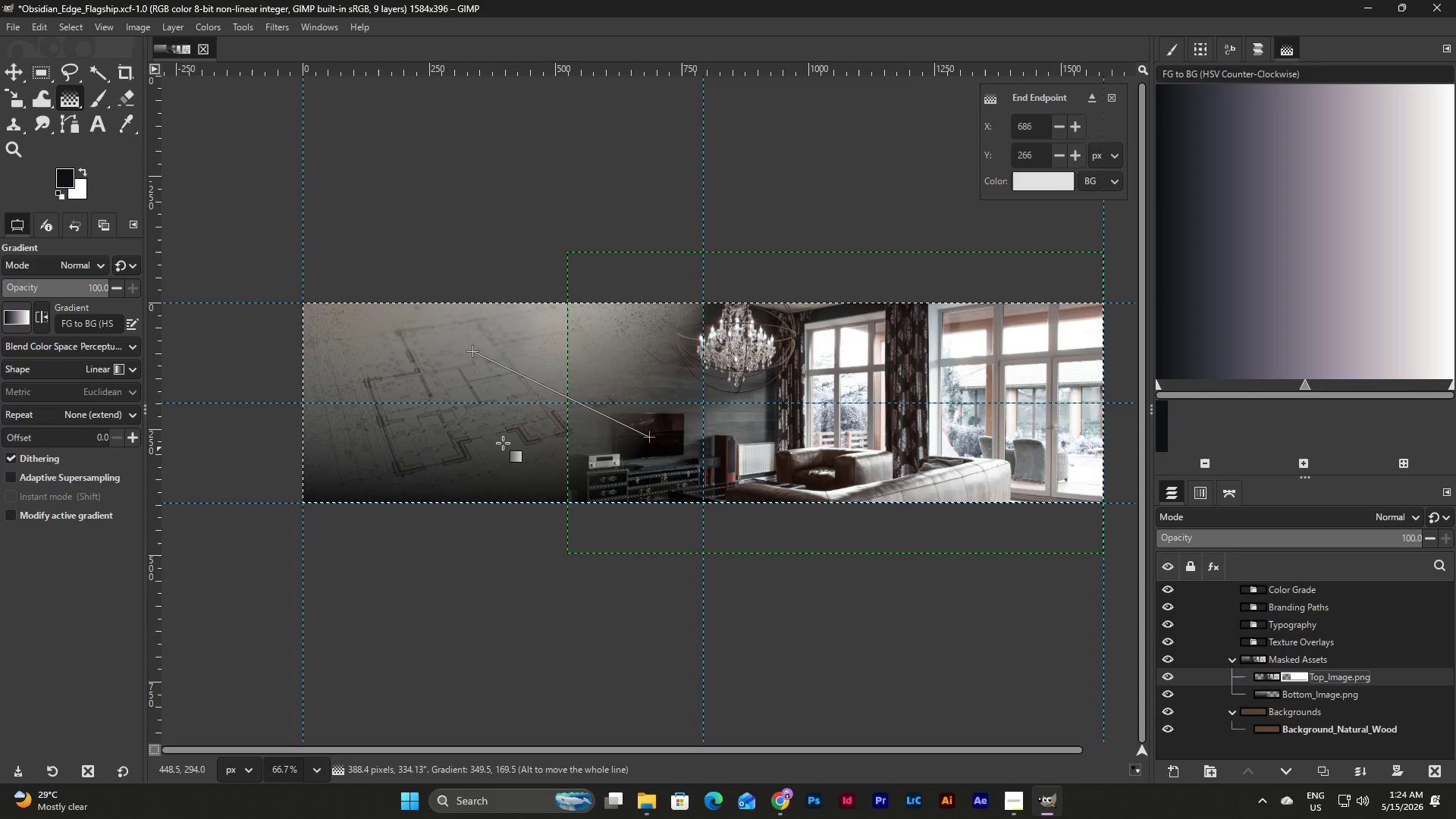 
left_click([9, 72])
 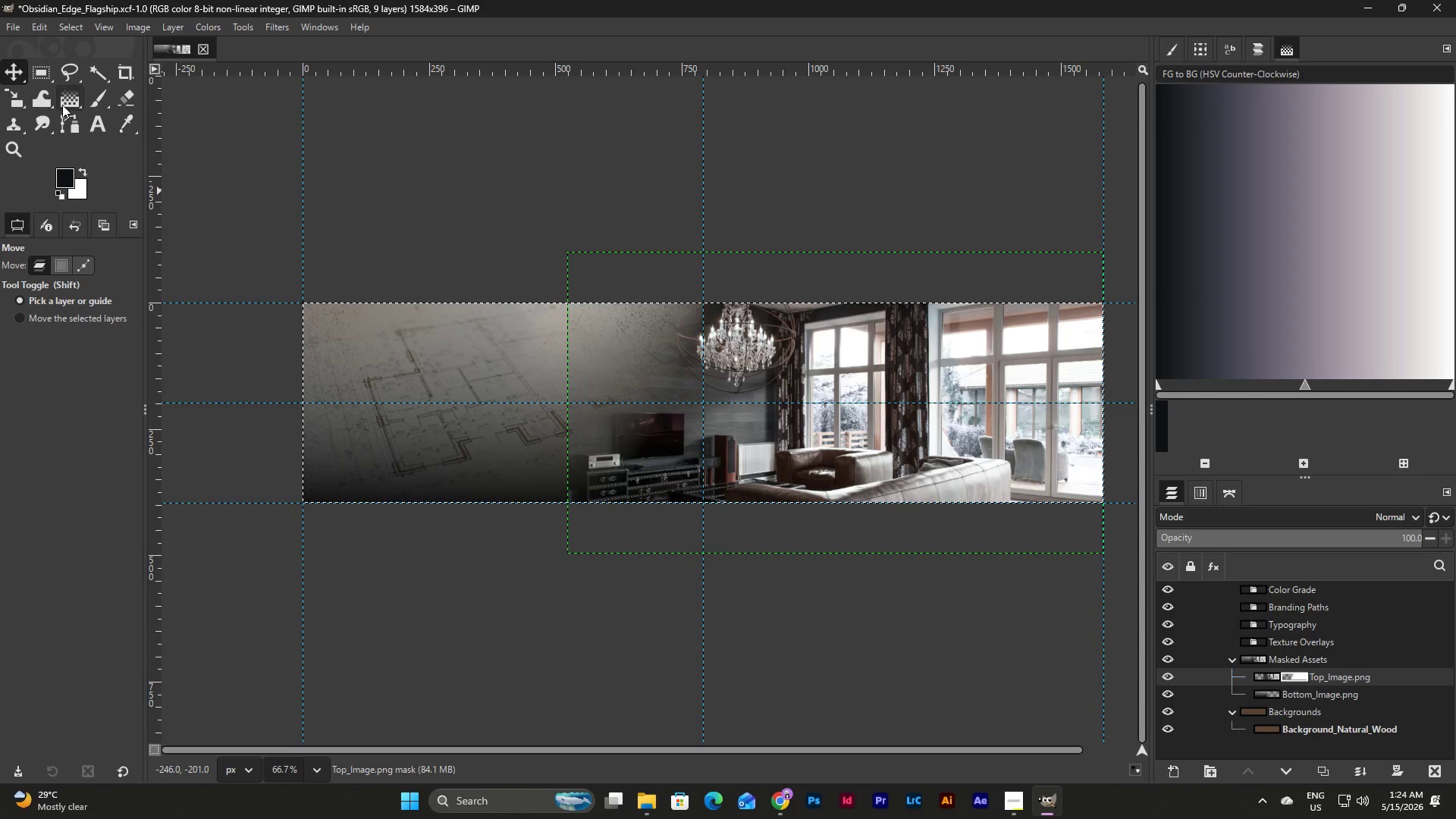 
left_click([68, 101])
 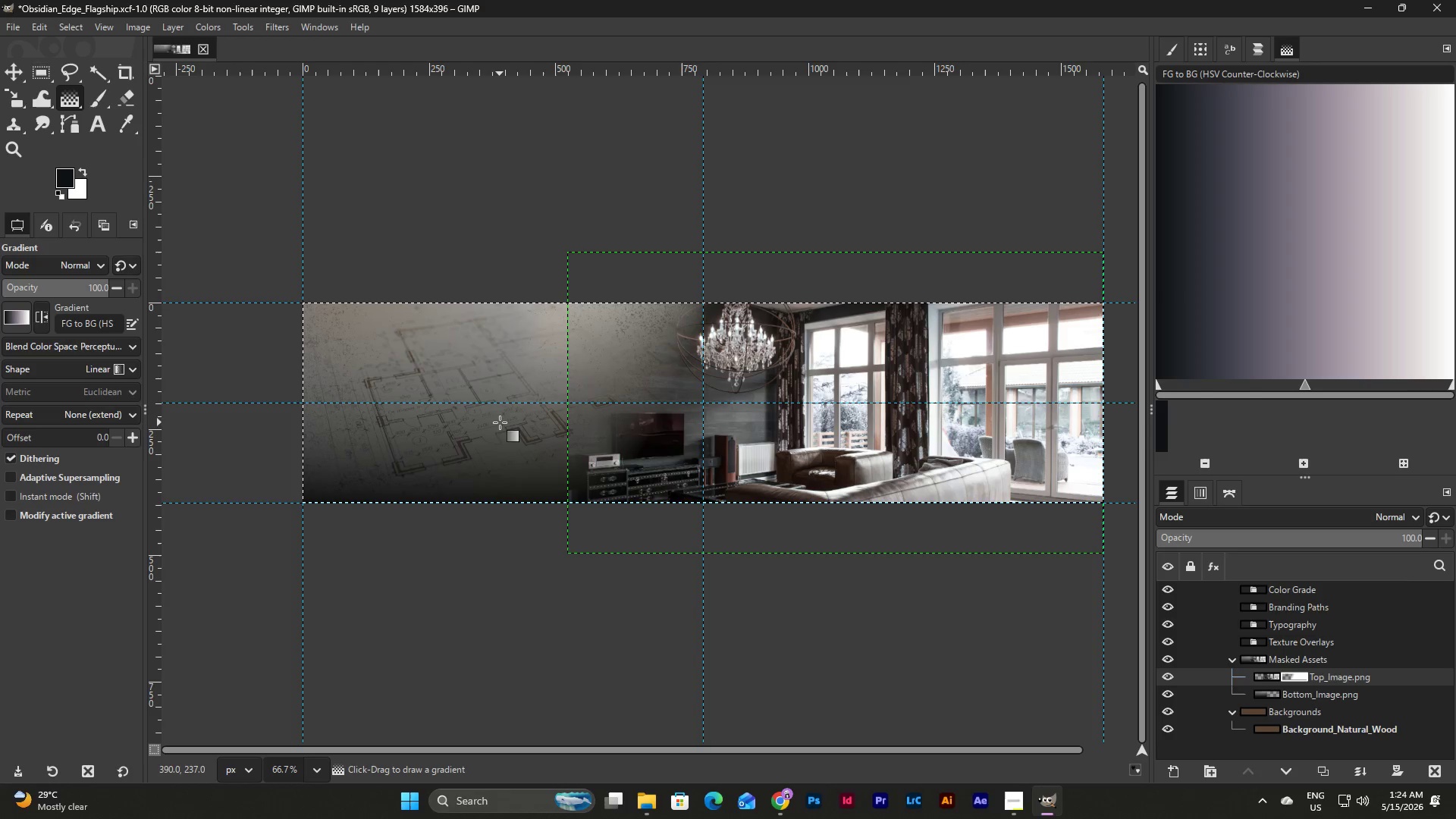 
left_click_drag(start_coordinate=[496, 425], to_coordinate=[613, 471])
 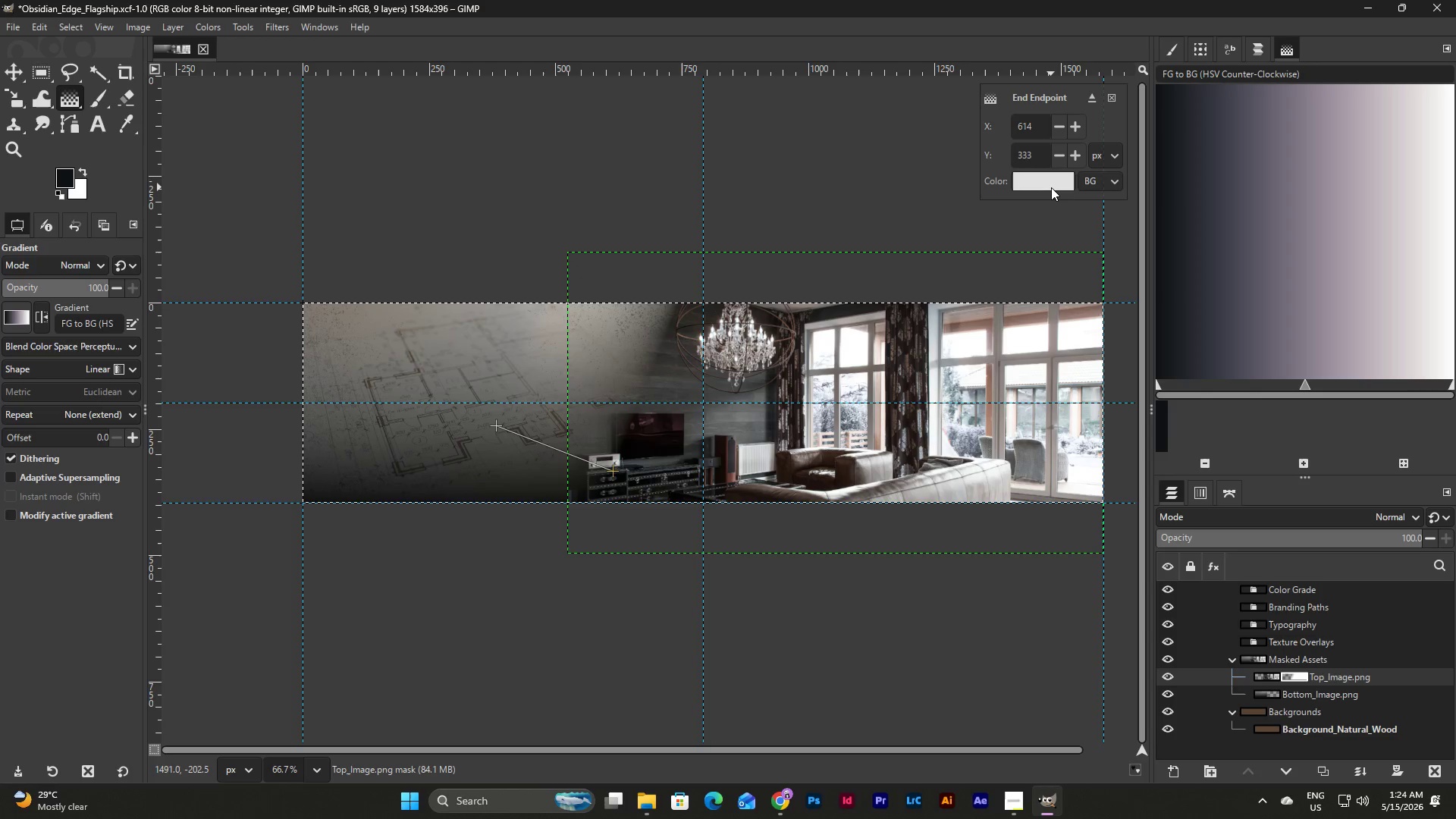 
left_click([1051, 179])
 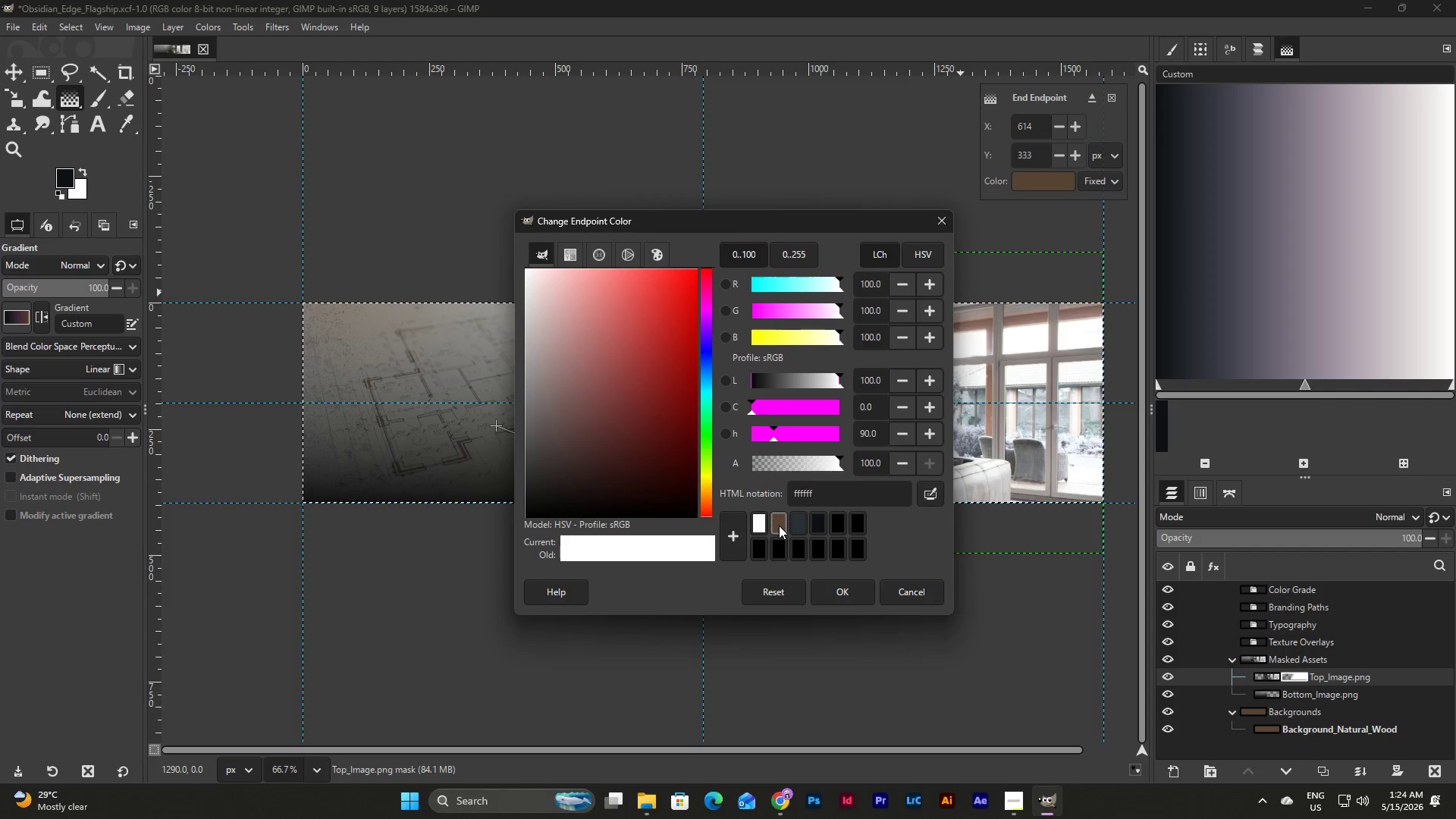 
left_click([852, 597])
 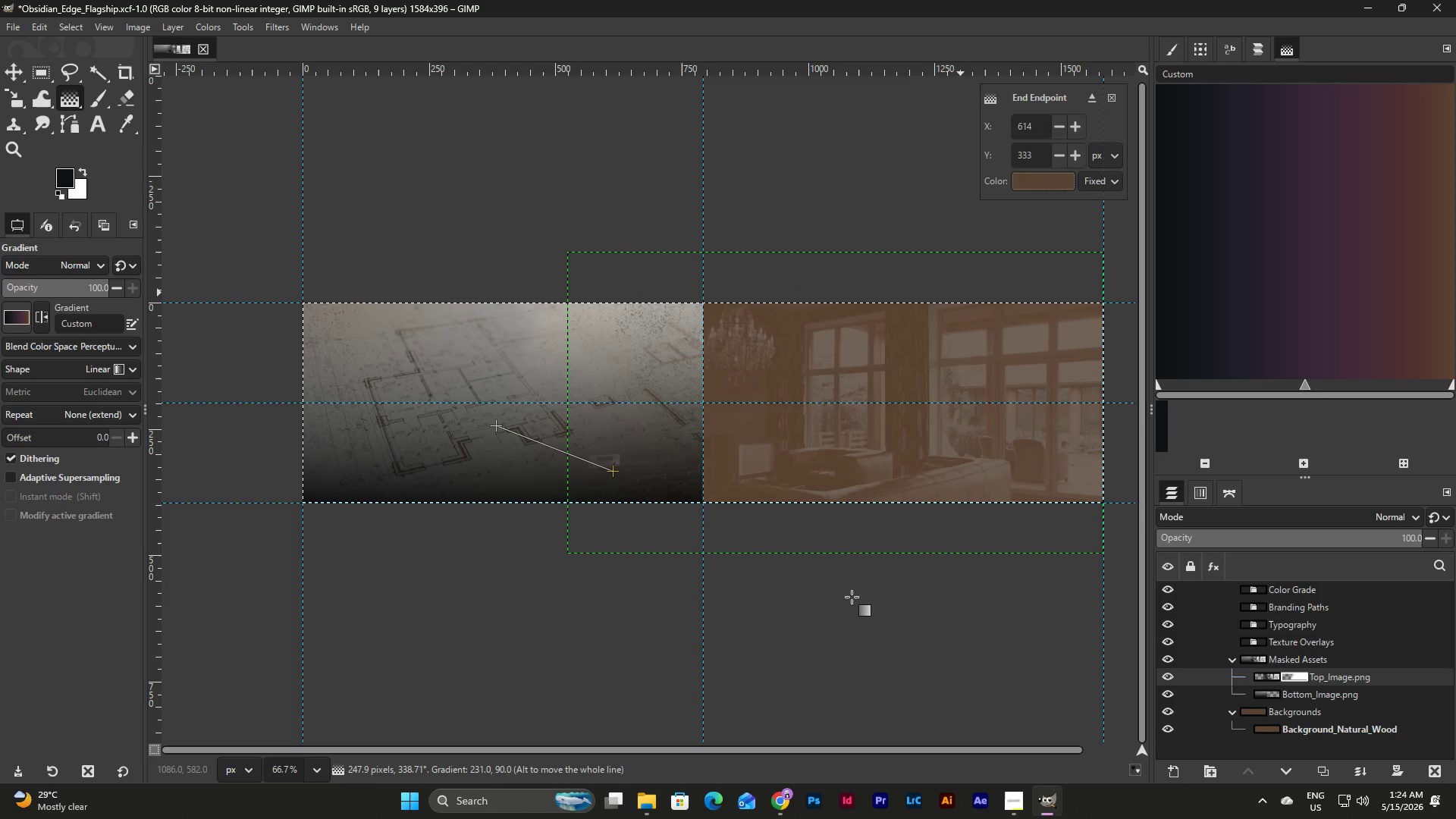 
key(Control+Z)
 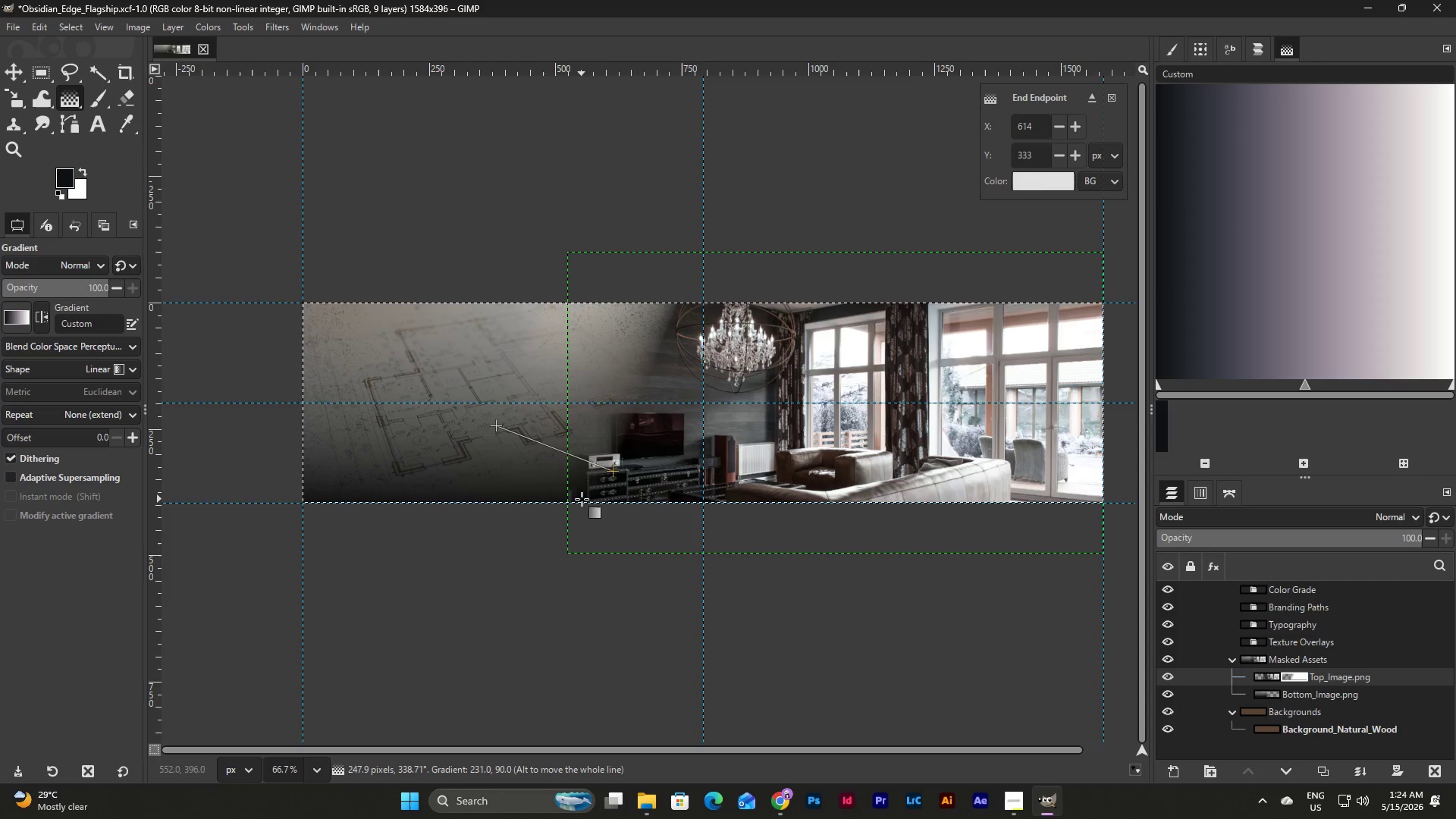 
left_click([17, 70])
 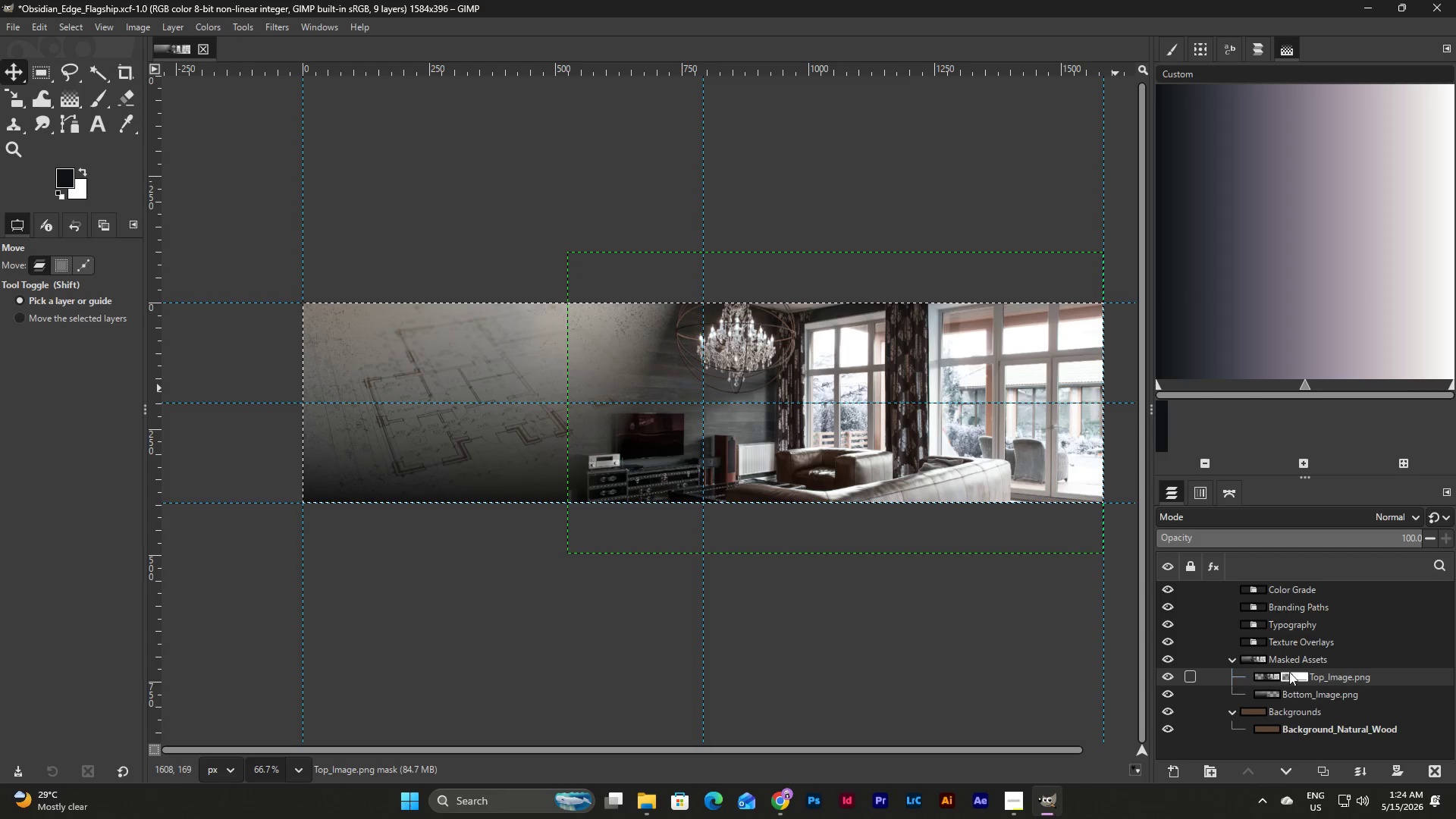 
left_click([1271, 695])
 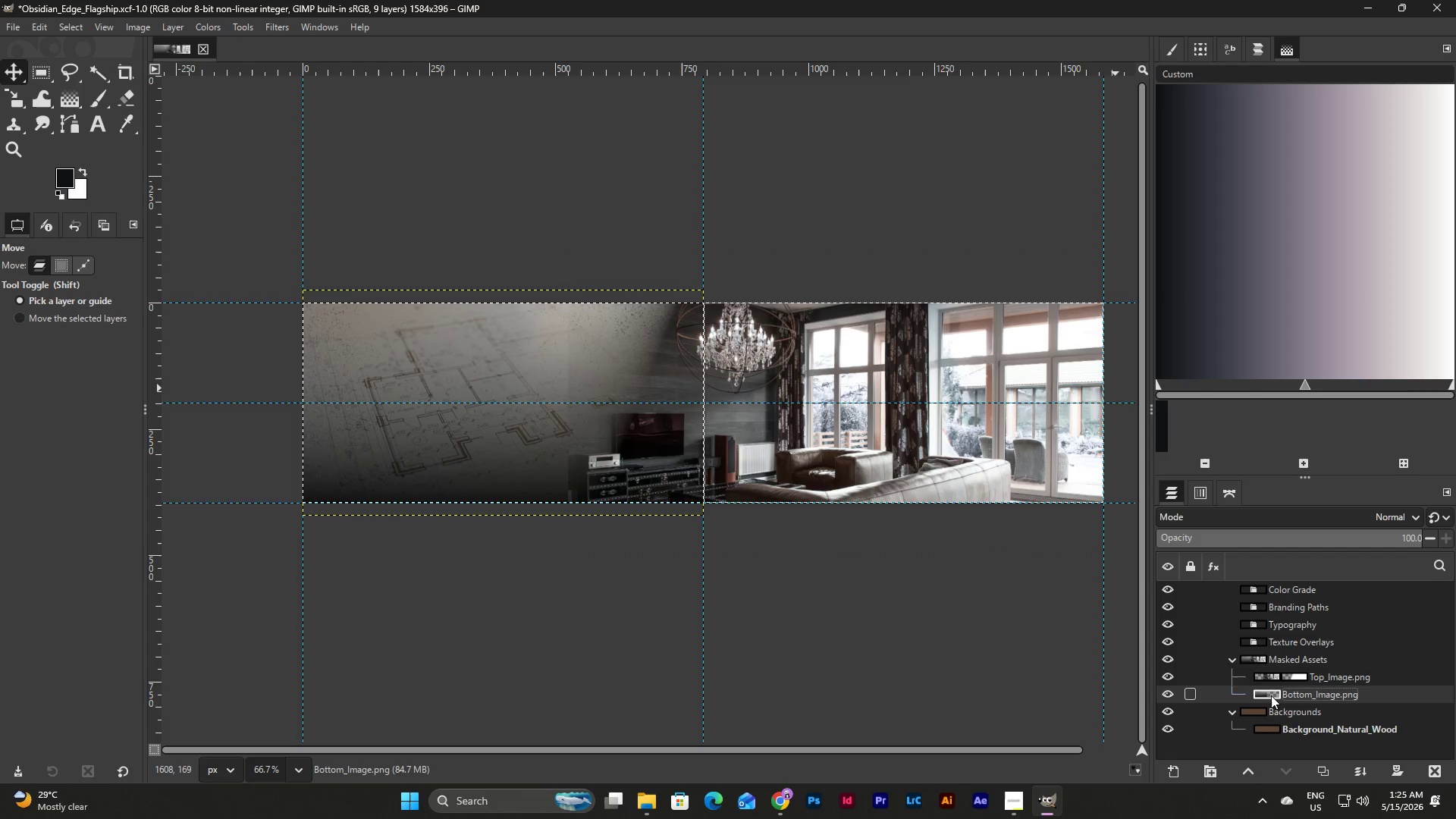 
wait(5.8)
 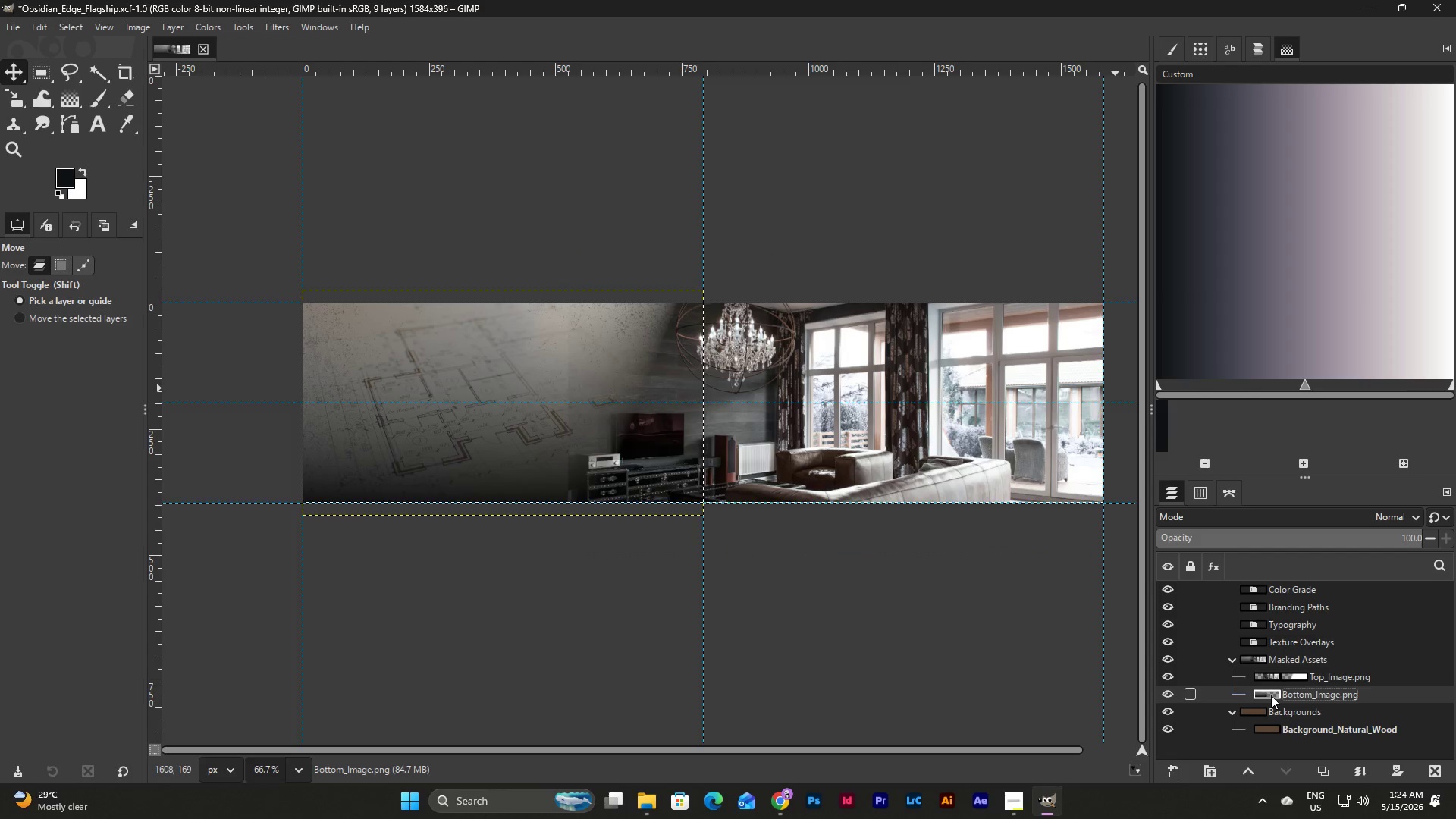 
left_click([1297, 677])
 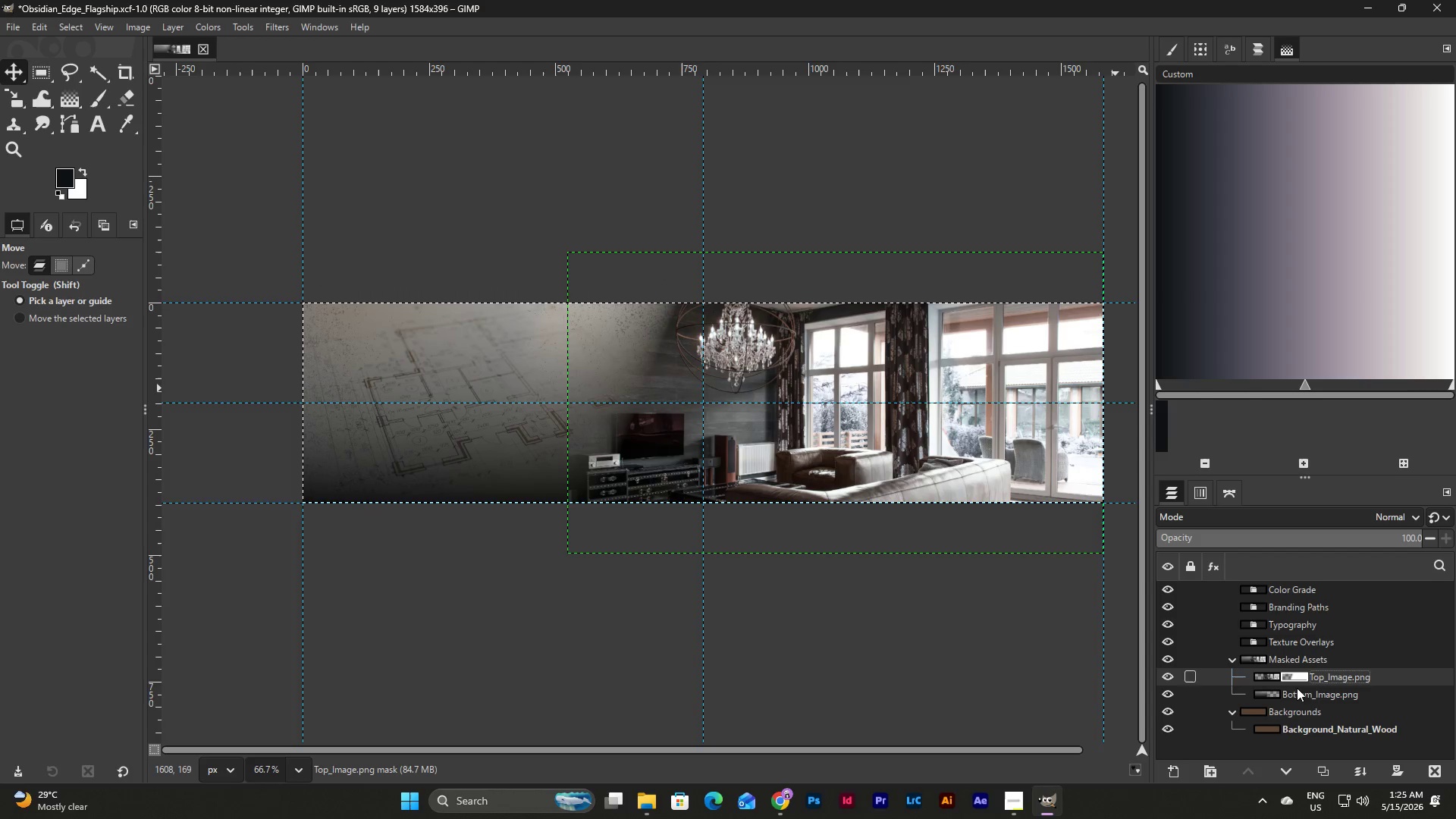 
left_click([1297, 688])
 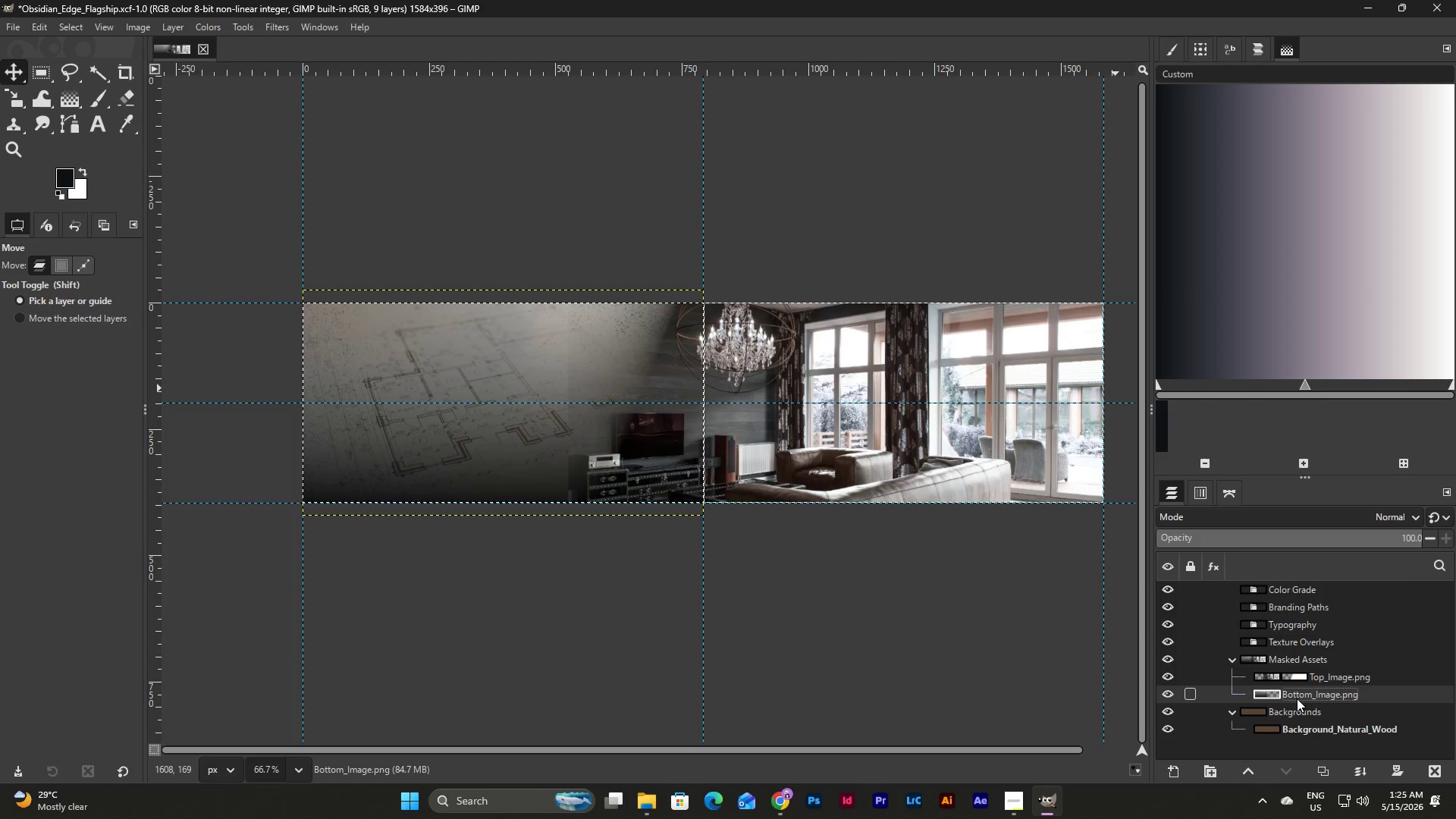 
left_click([1269, 731])
 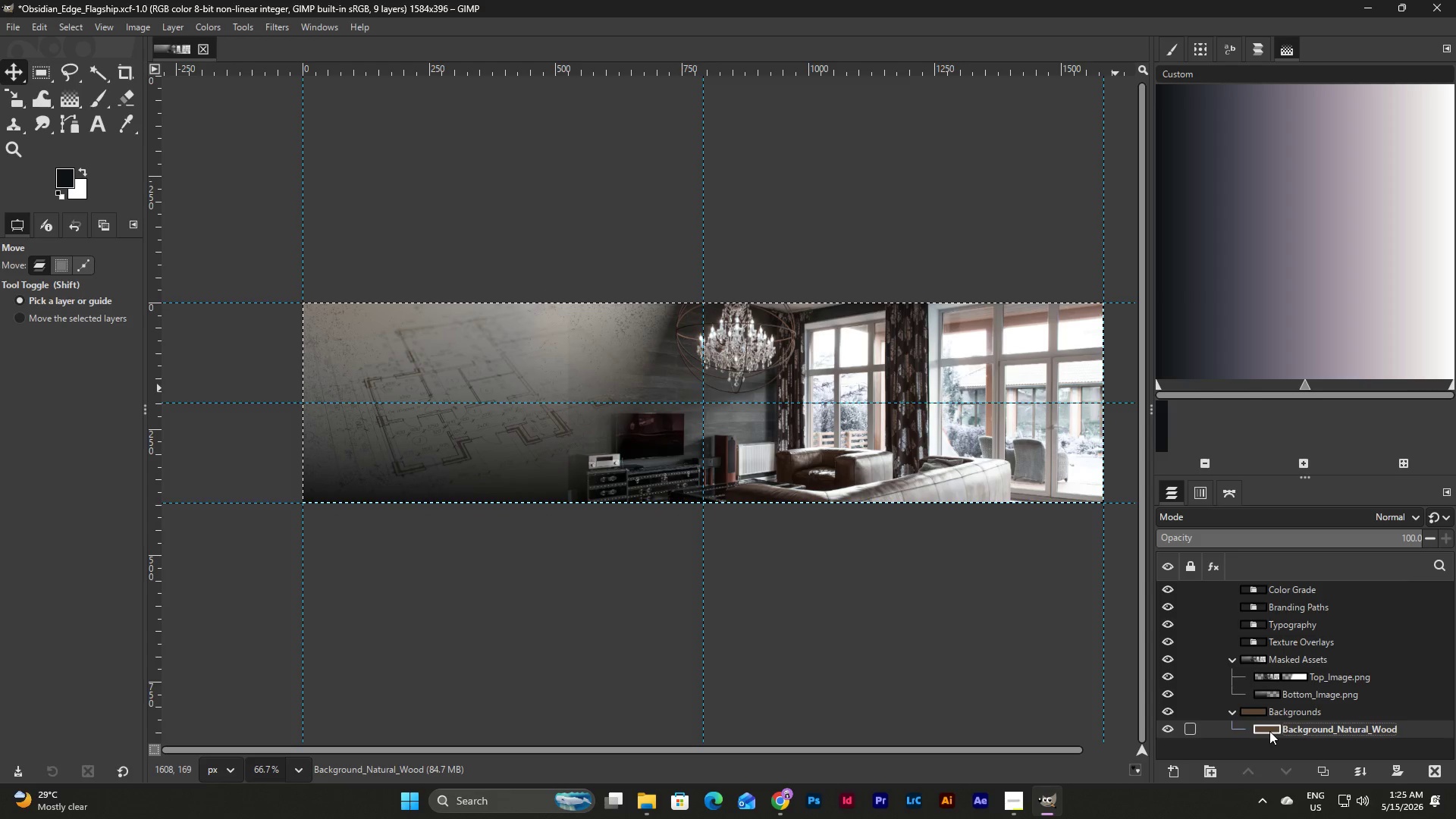 
double_click([1269, 731])
 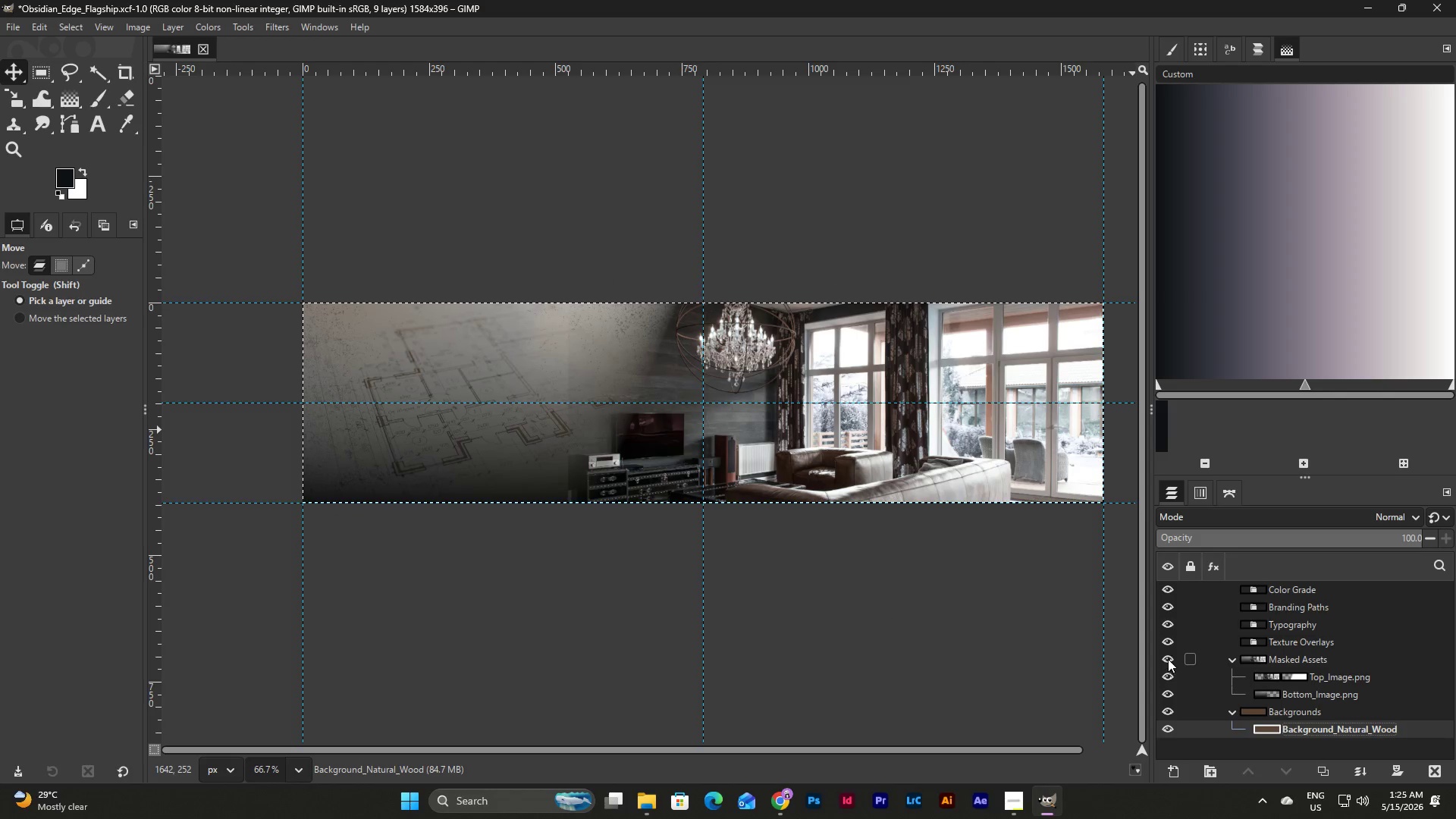 
left_click([1166, 654])
 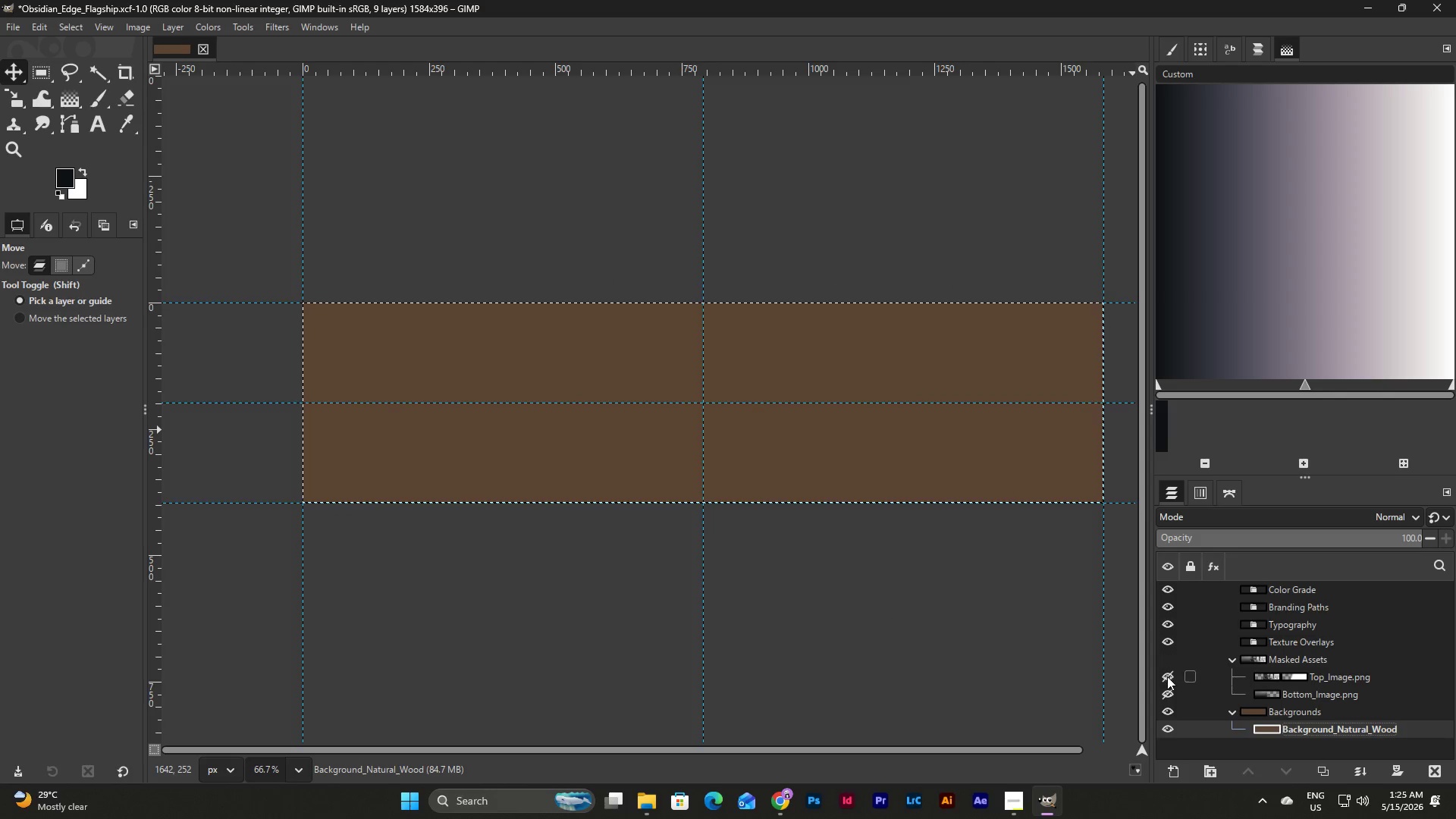 
left_click([1166, 676])
 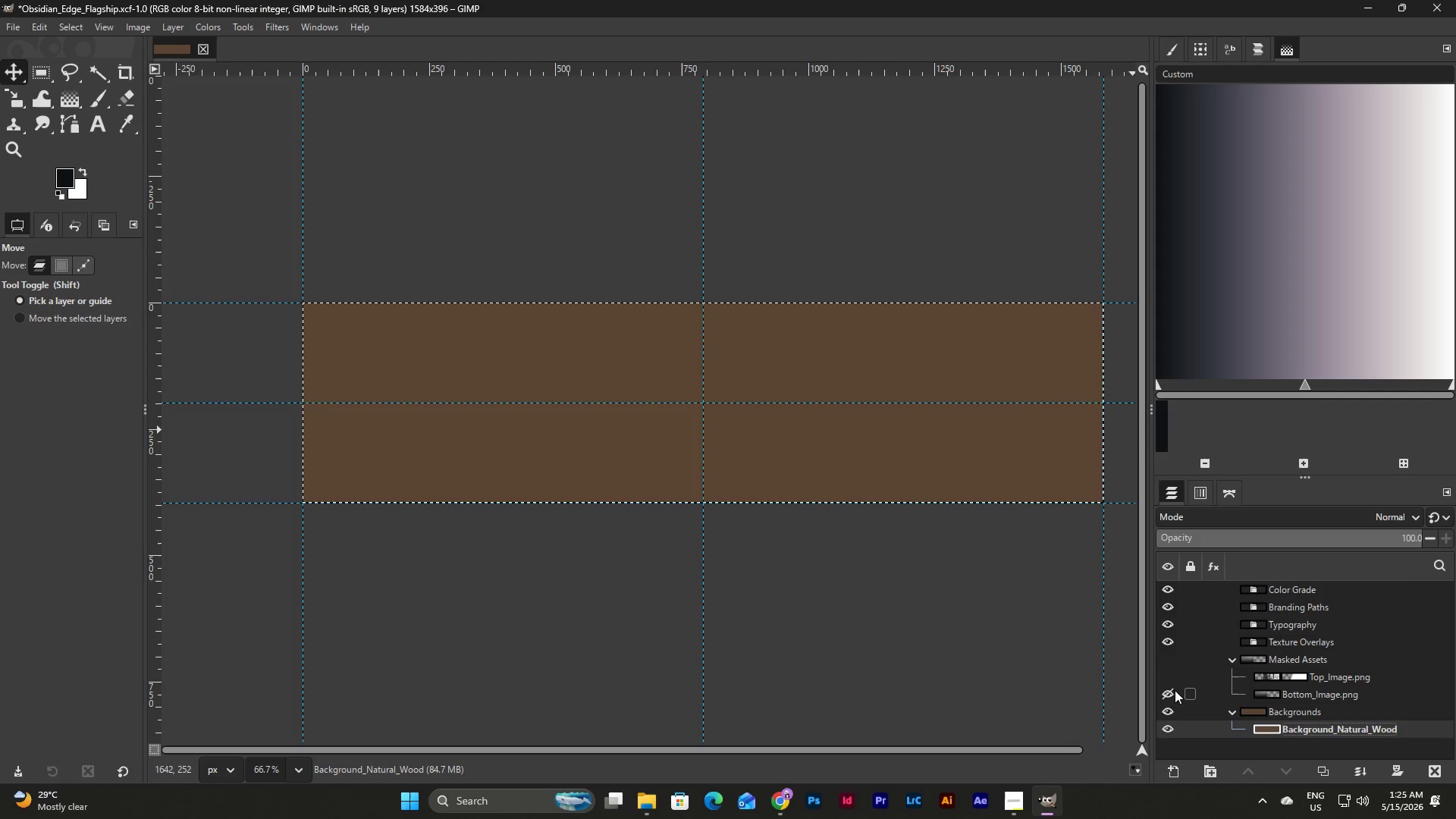 
left_click([1171, 690])
 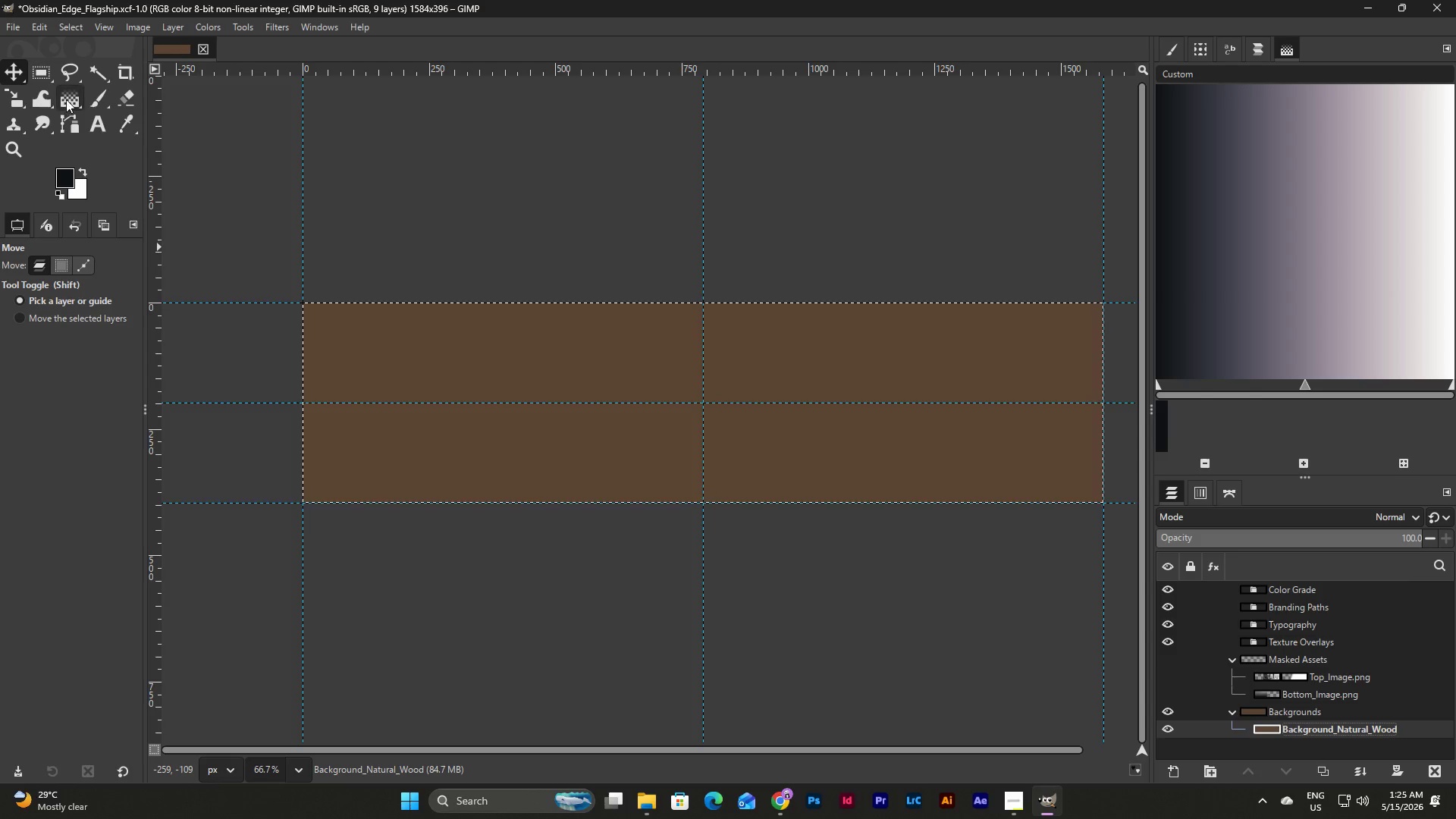 
left_click([66, 99])
 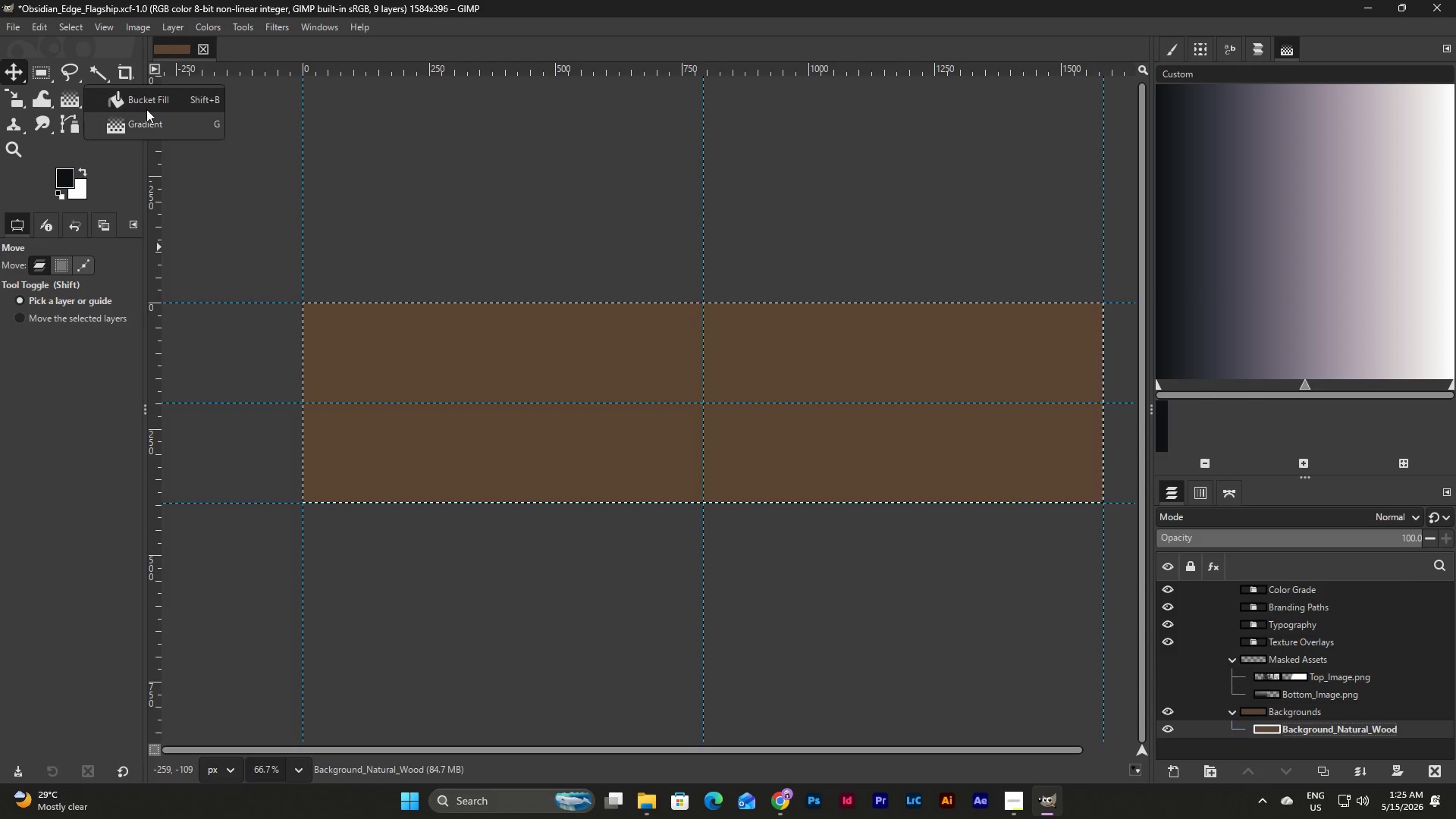 
left_click([146, 109])
 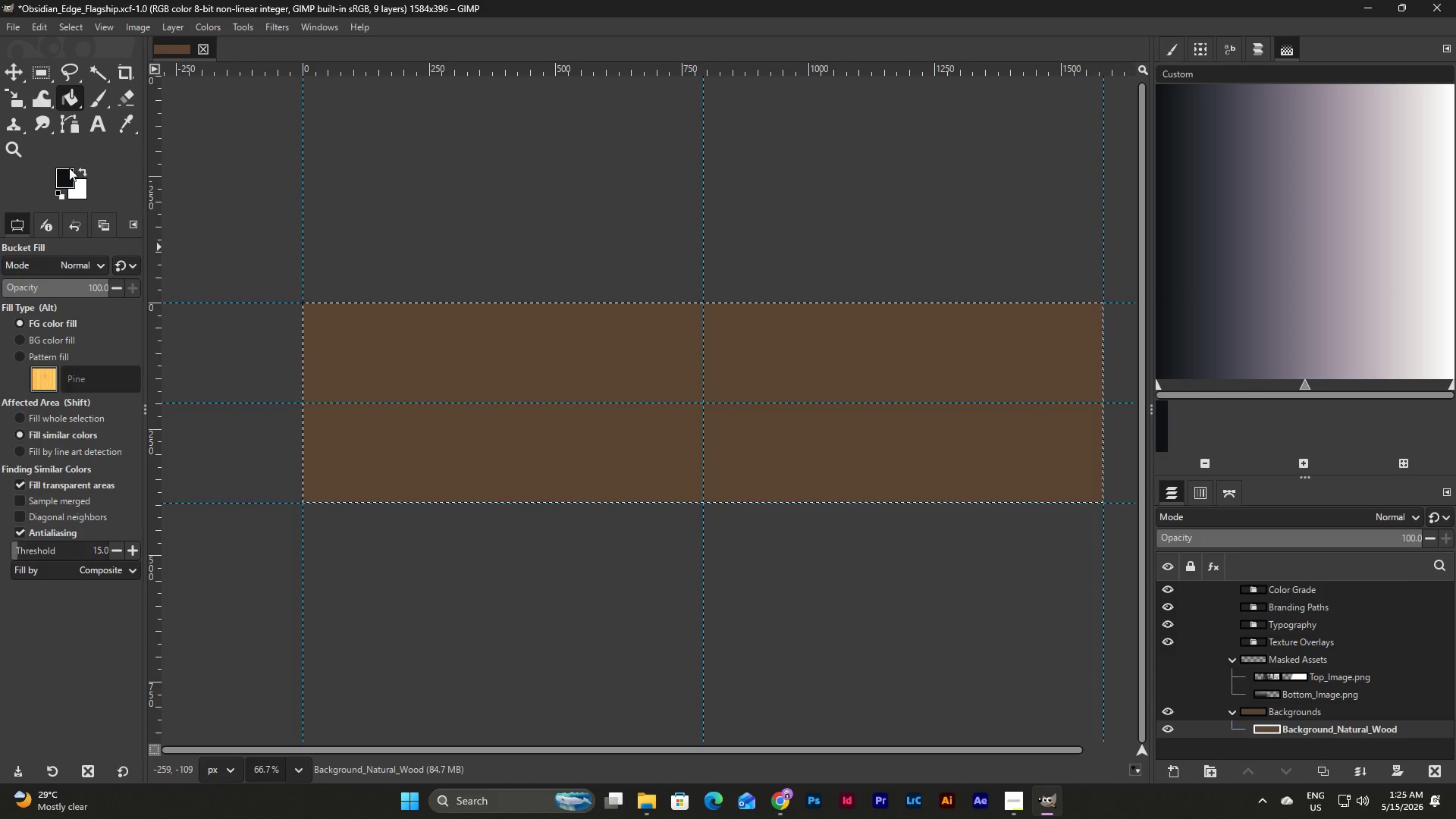 
left_click([62, 174])
 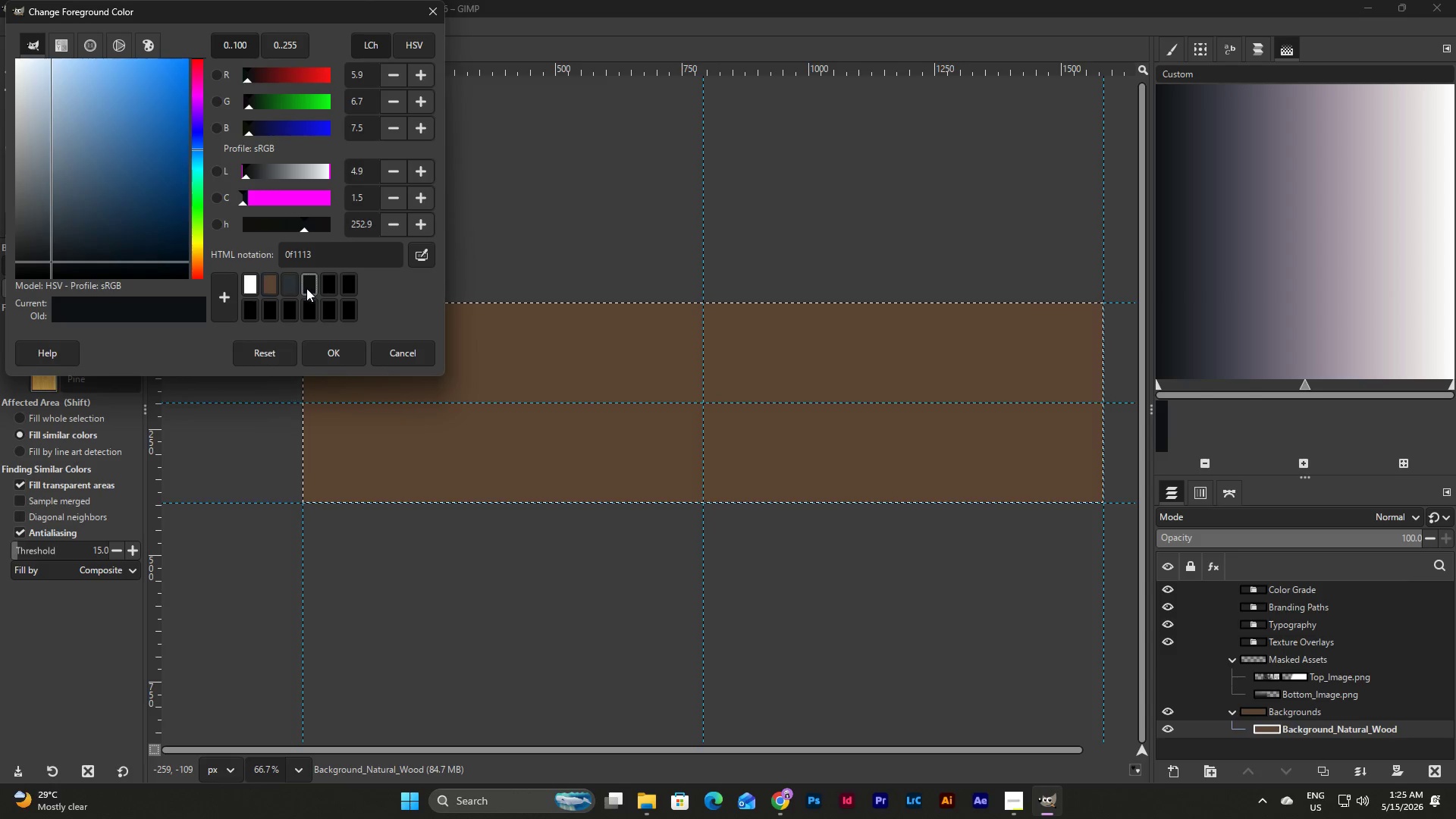 
left_click([332, 356])
 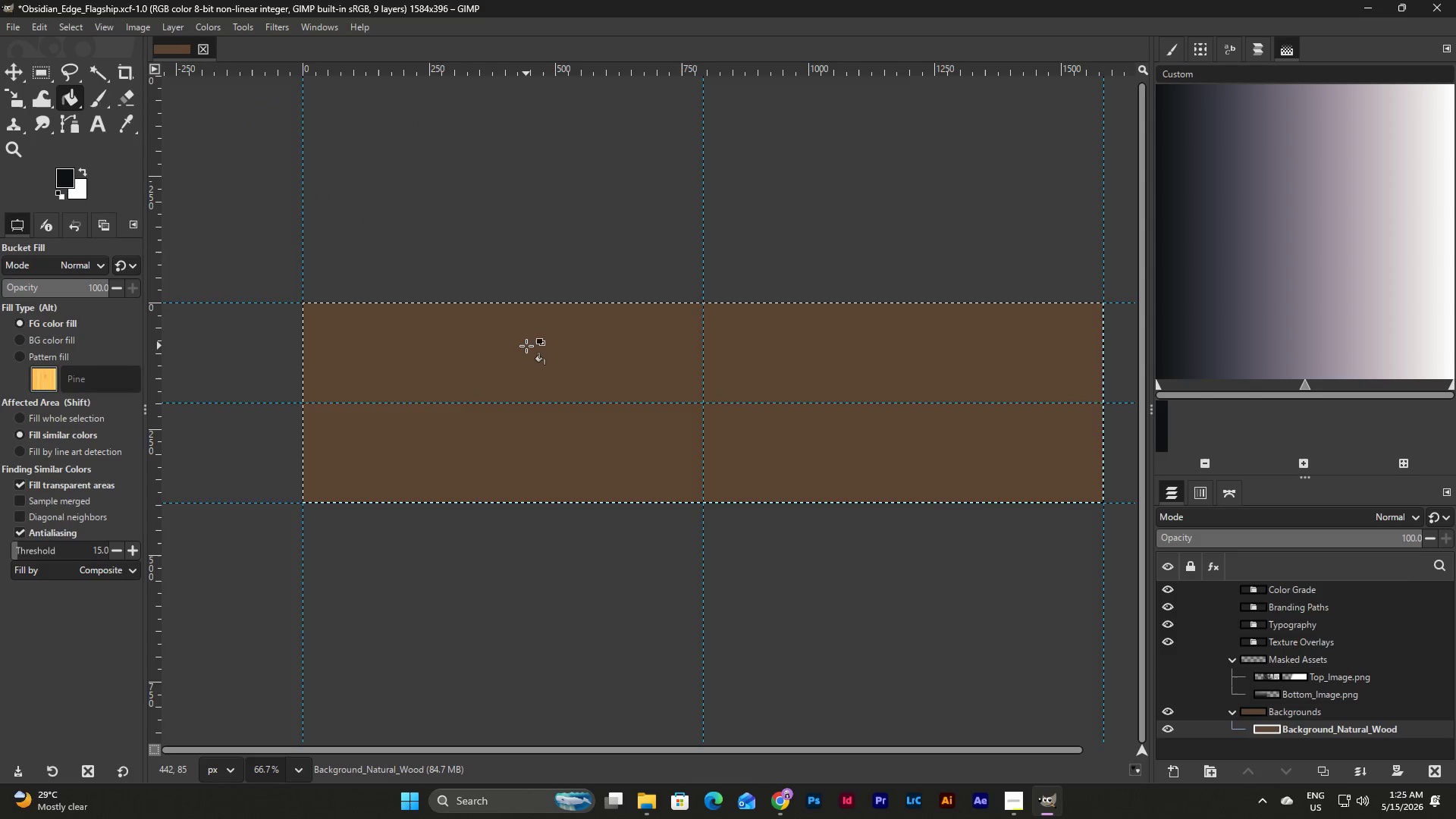 
left_click([526, 346])
 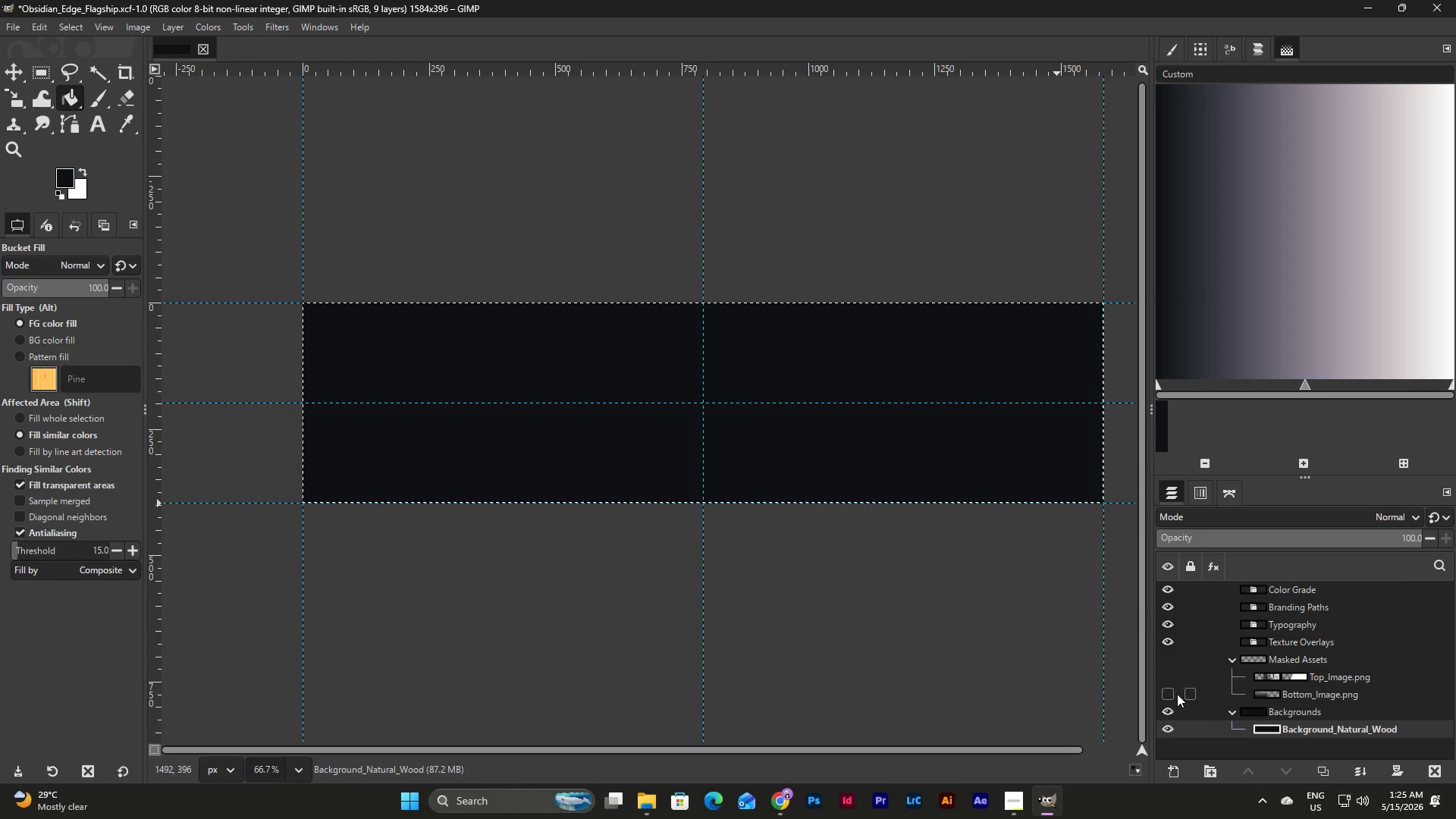 
double_click([1170, 673])
 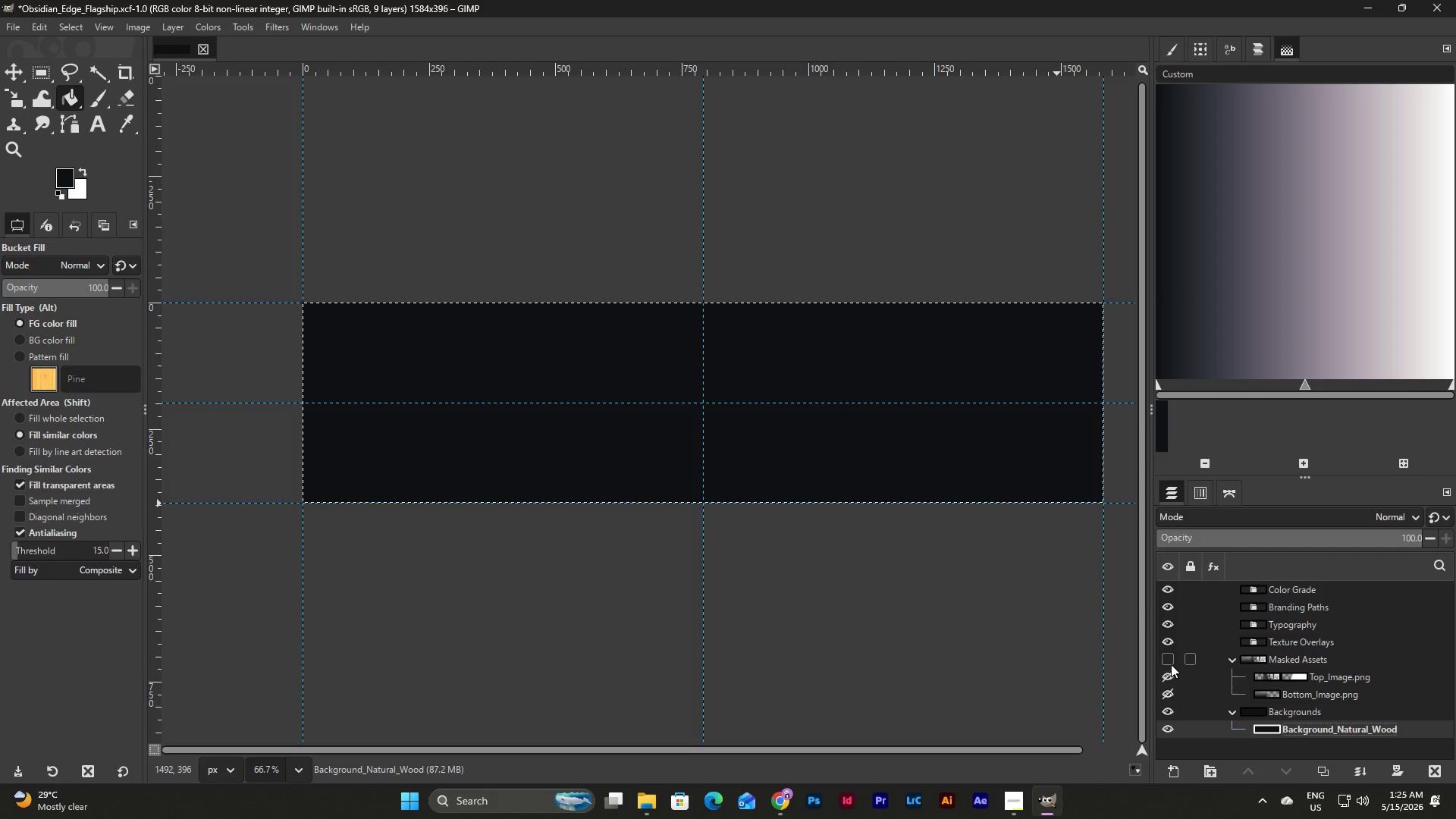 
left_click([1171, 663])
 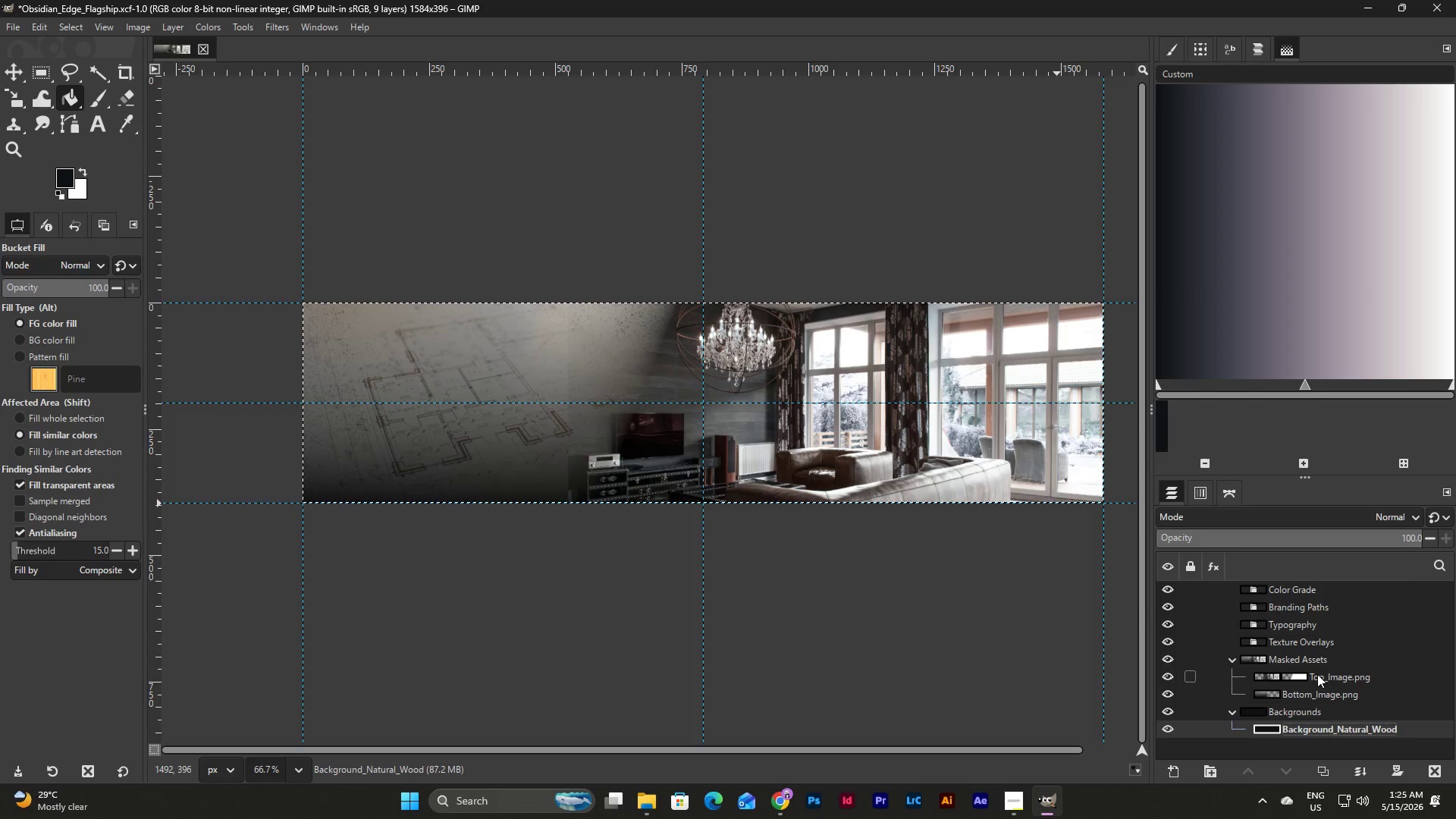 
left_click([1307, 676])
 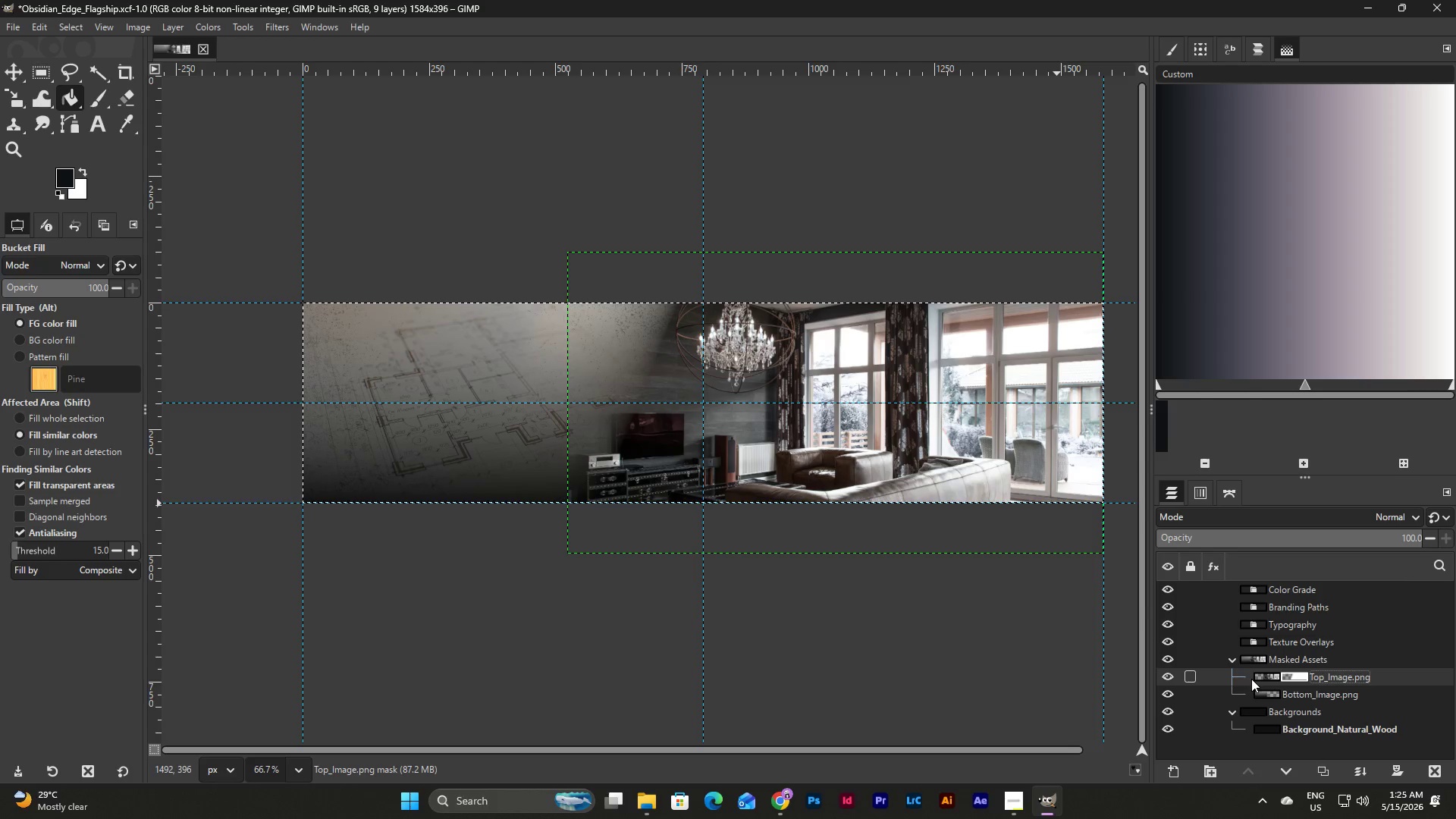 
left_click([1266, 673])
 